 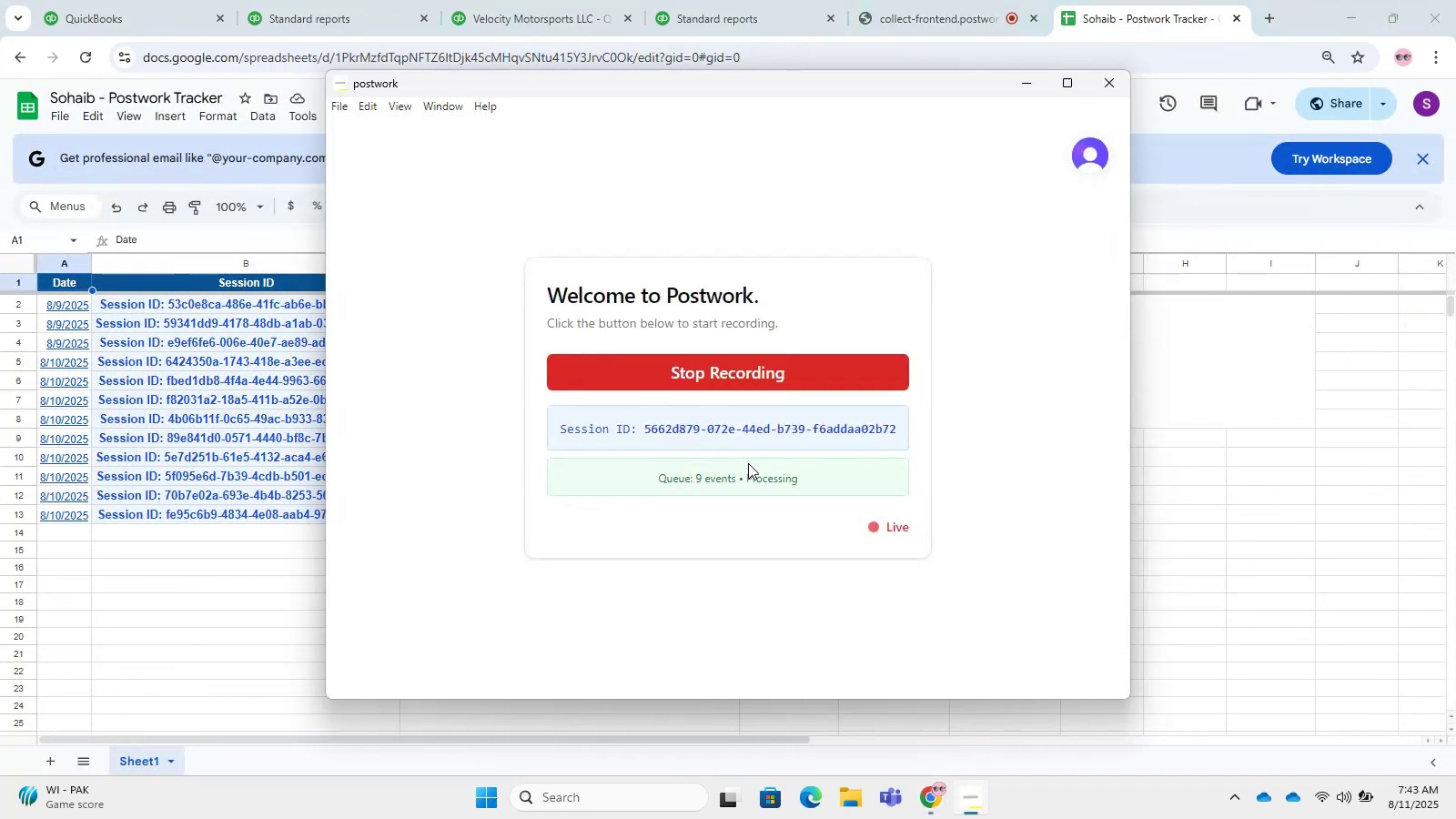 
left_click_drag(start_coordinate=[895, 423], to_coordinate=[526, 434])
 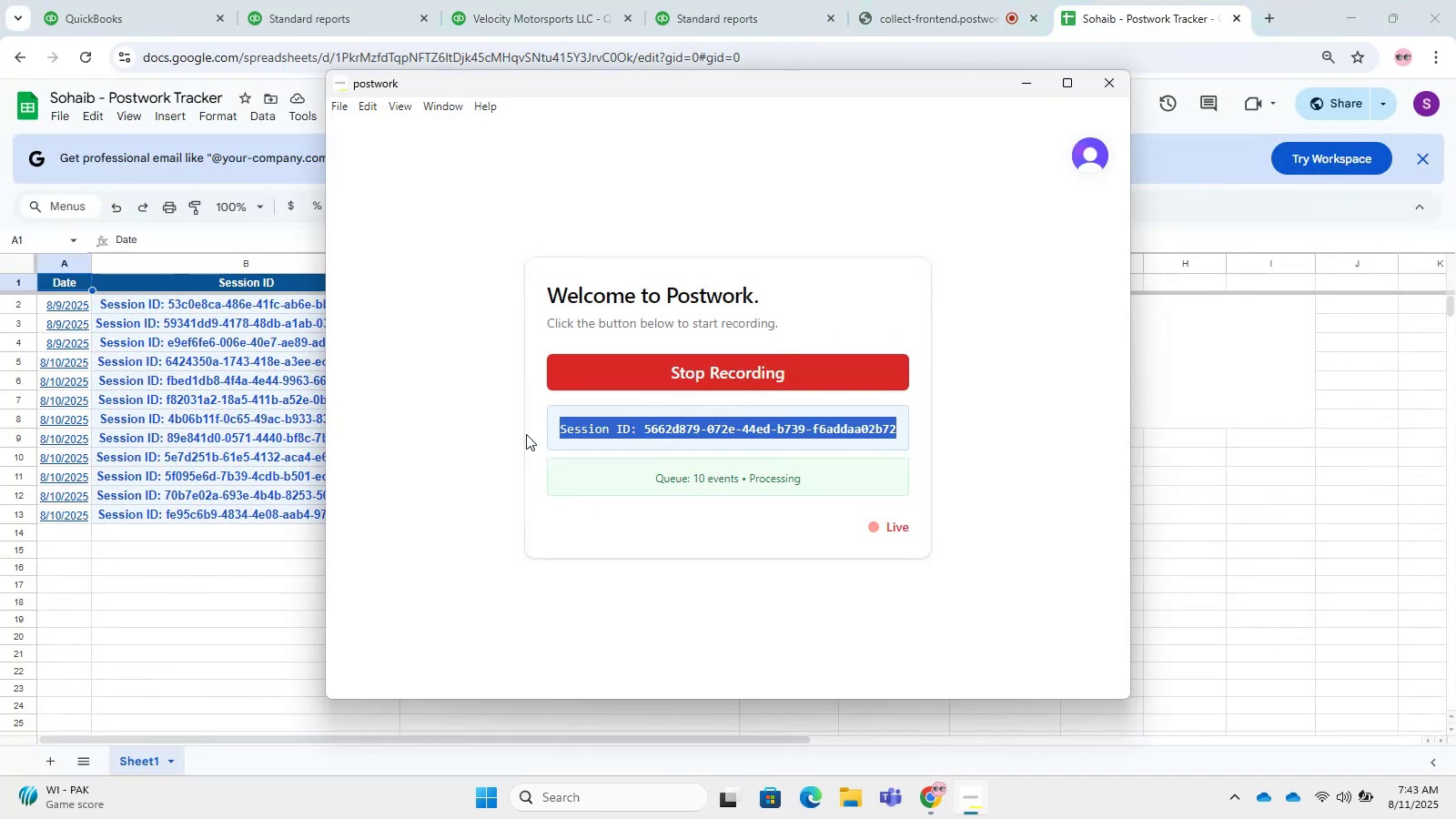 
key(Control+C)
 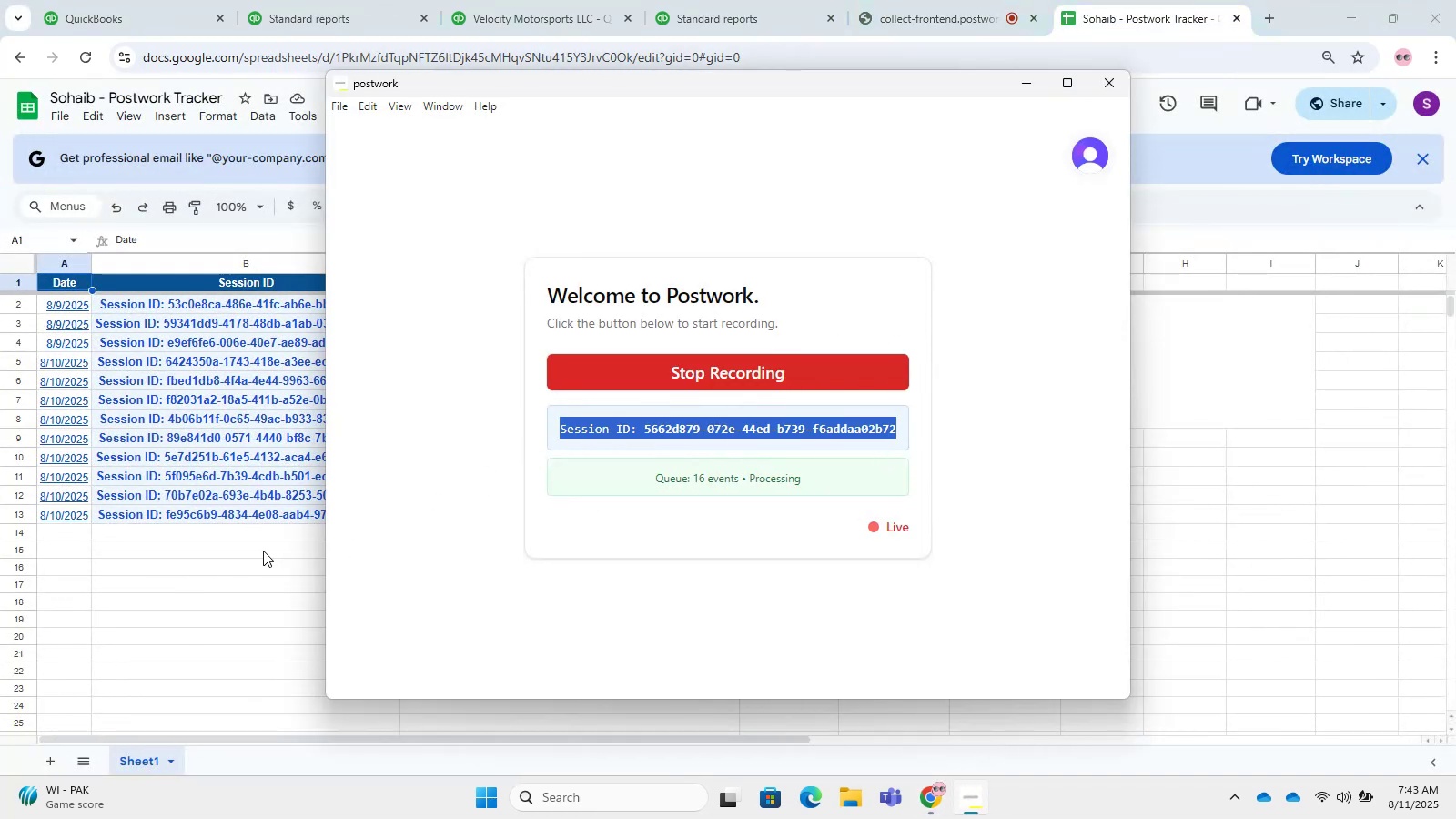 
left_click([258, 548])
 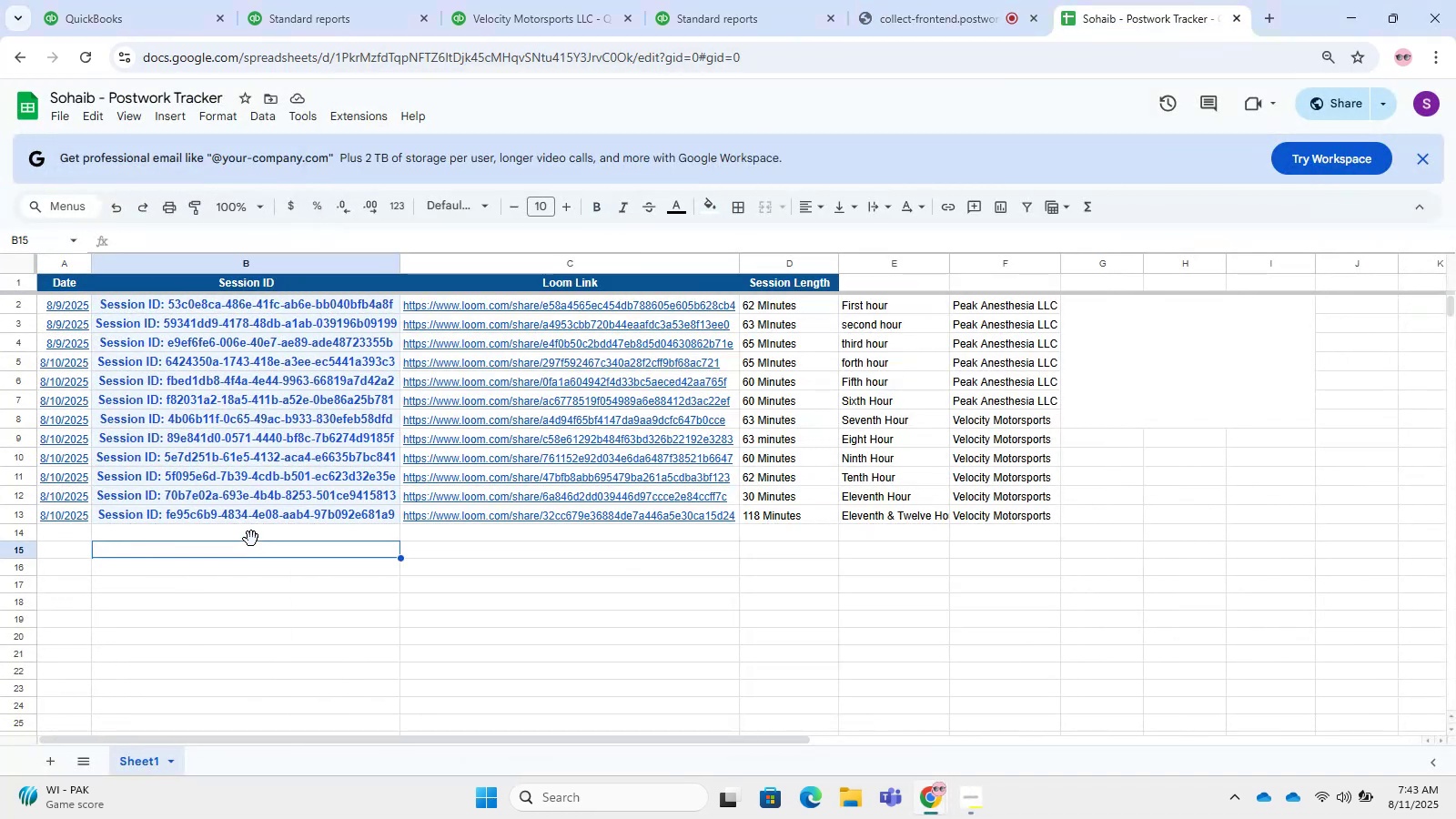 
double_click([243, 530])
 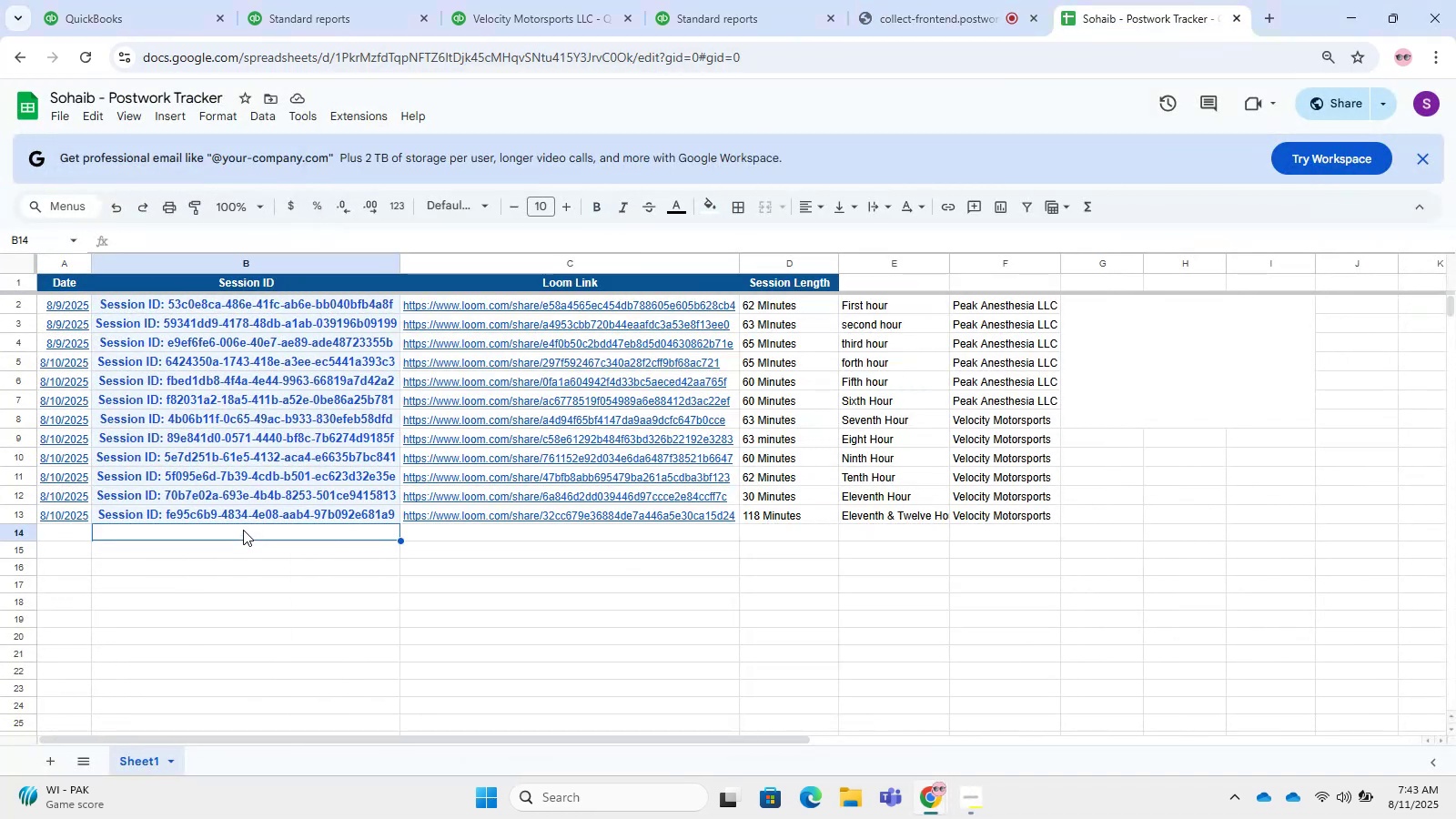 
key(Control+V)
 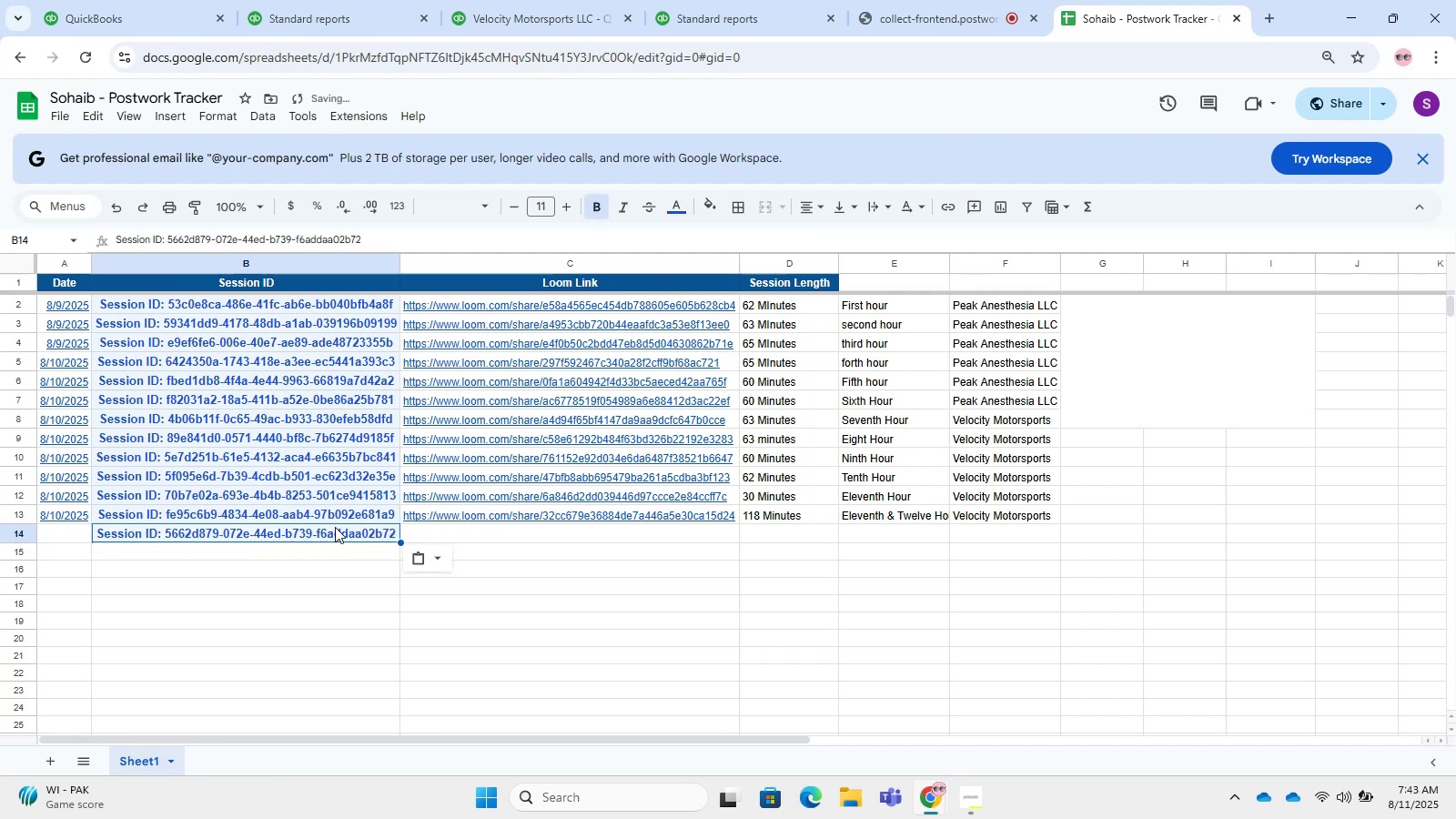 
mouse_move([255, 548])
 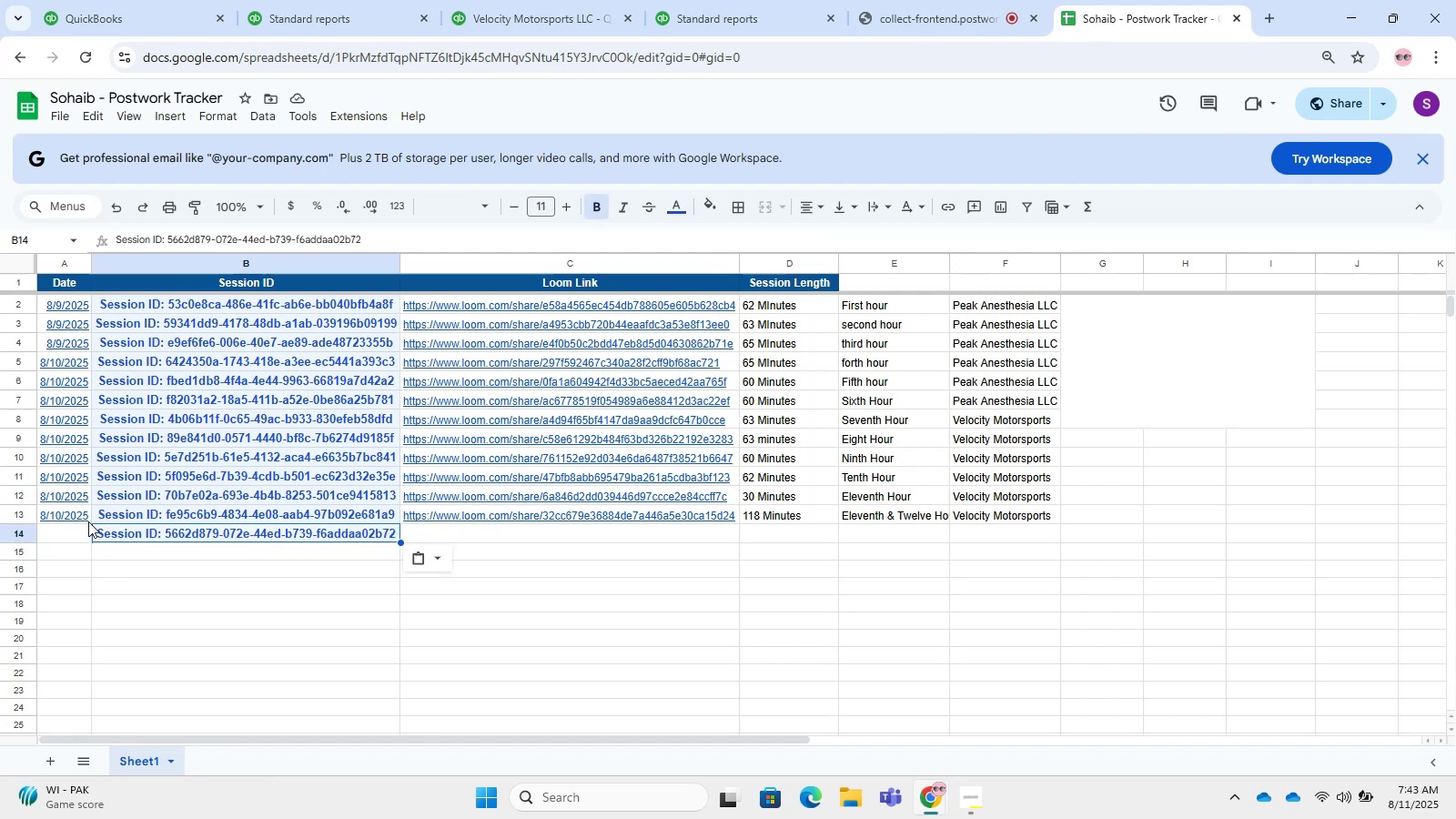 
left_click([81, 517])
 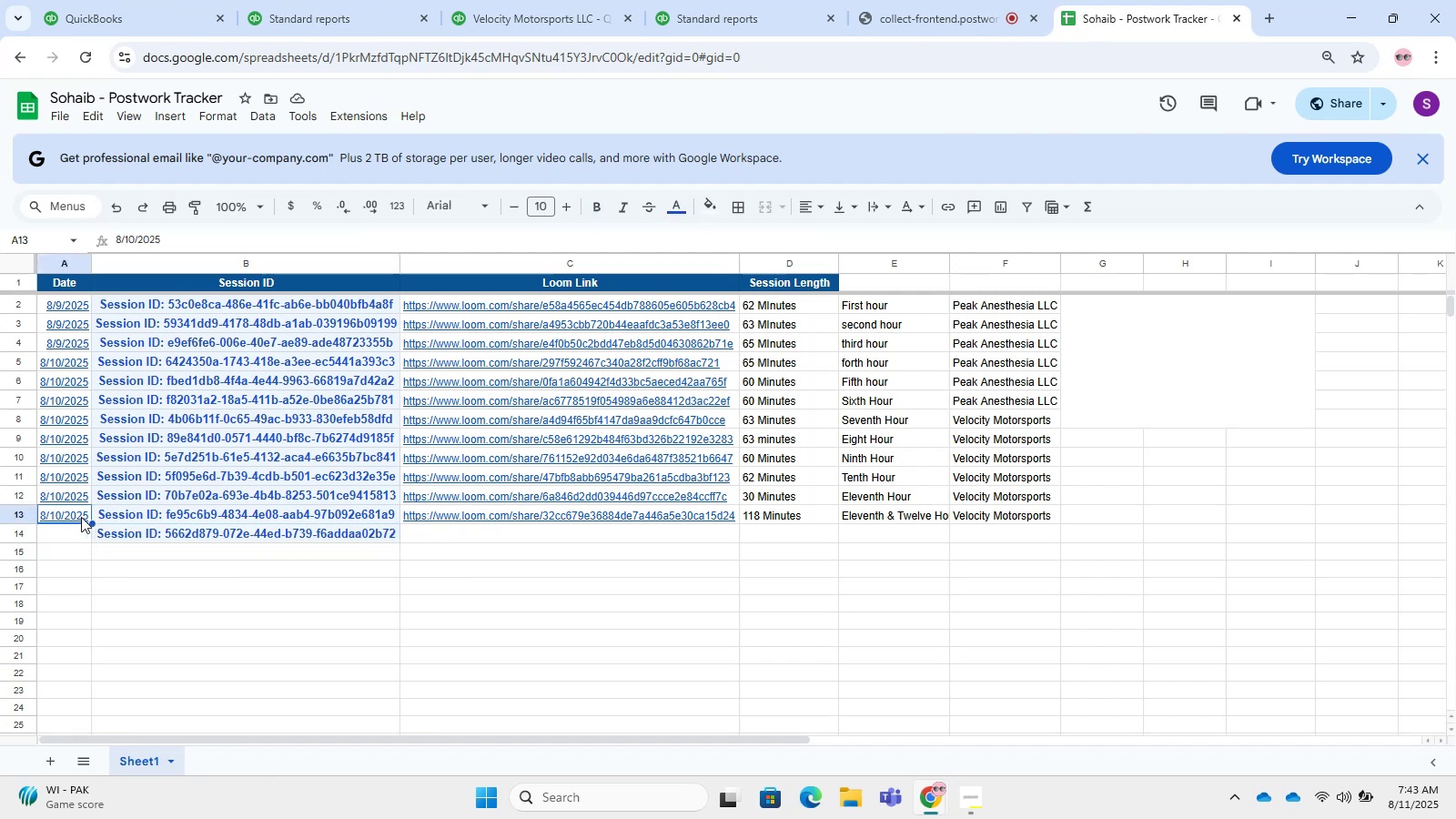 
key(Control+C)
 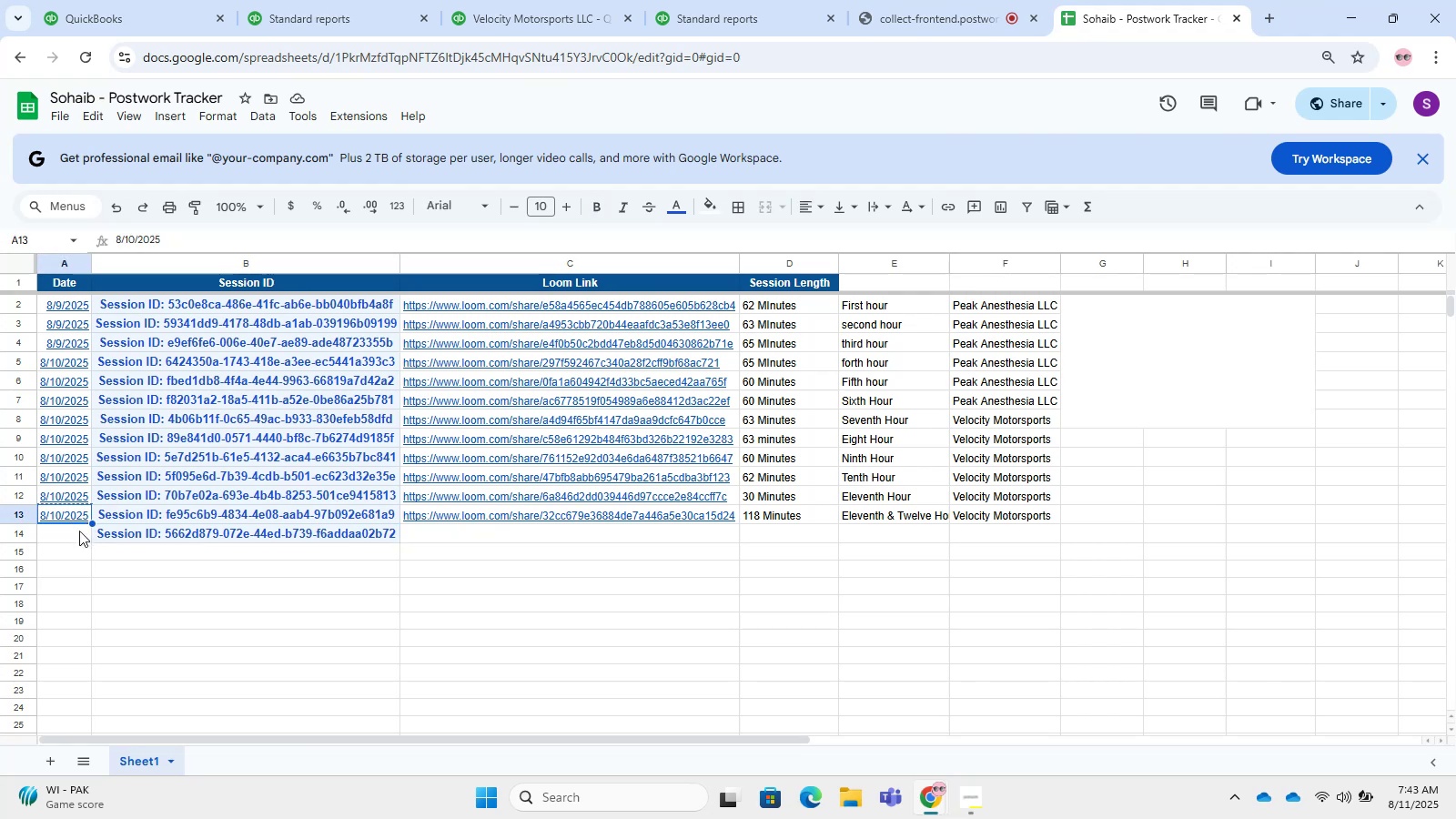 
left_click([81, 532])
 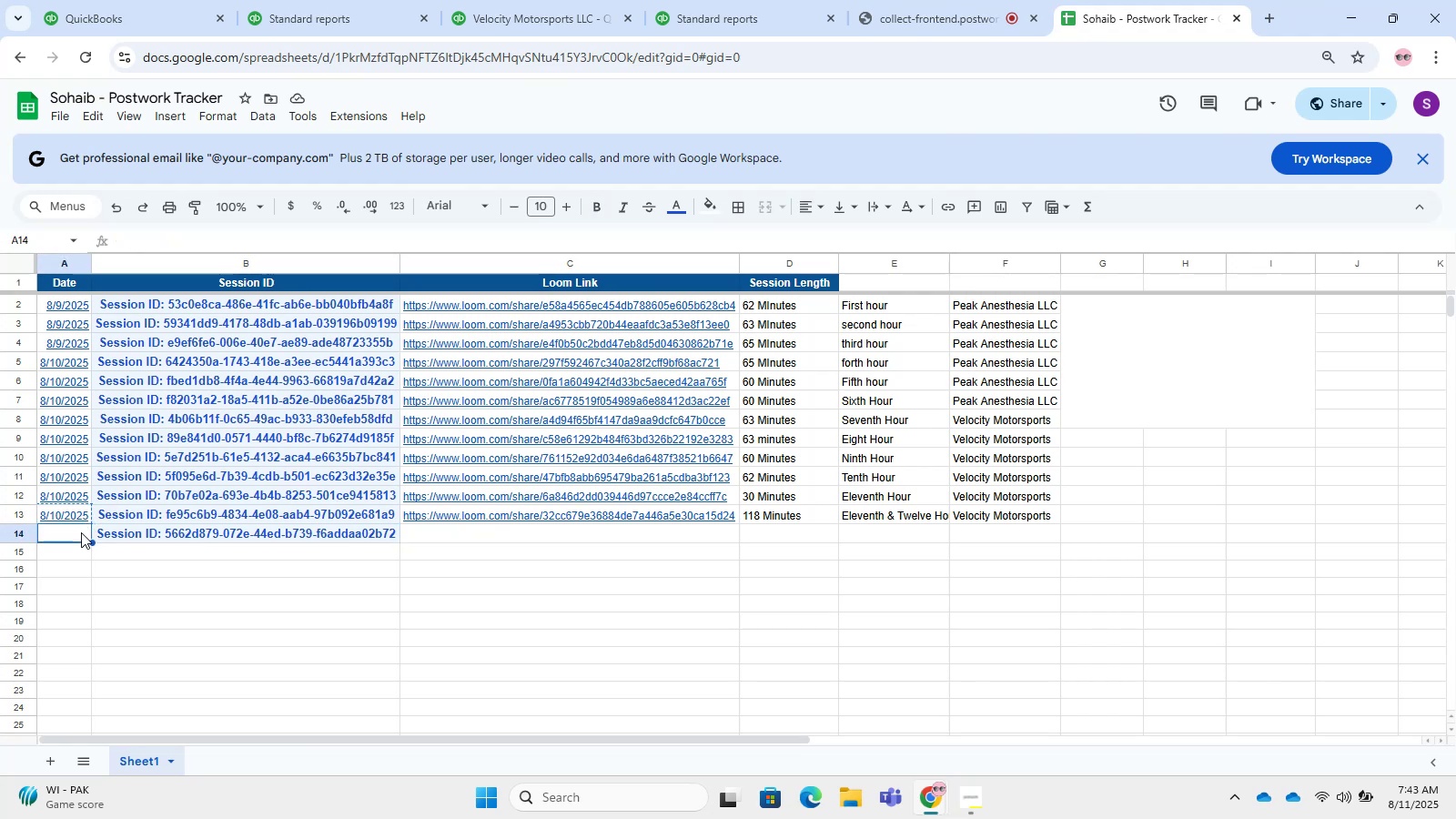 
key(Control+V)
 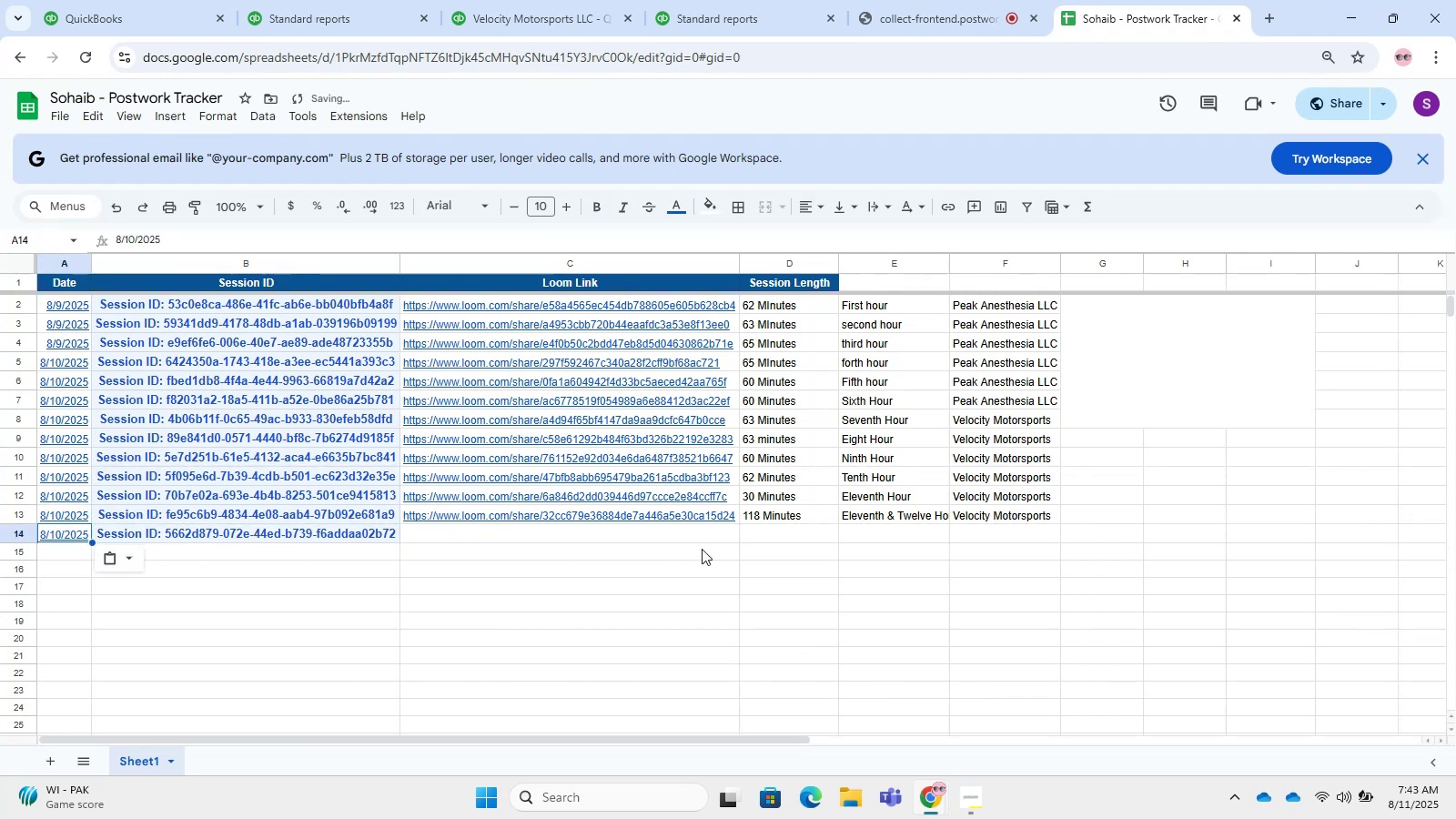 
left_click([759, 534])
 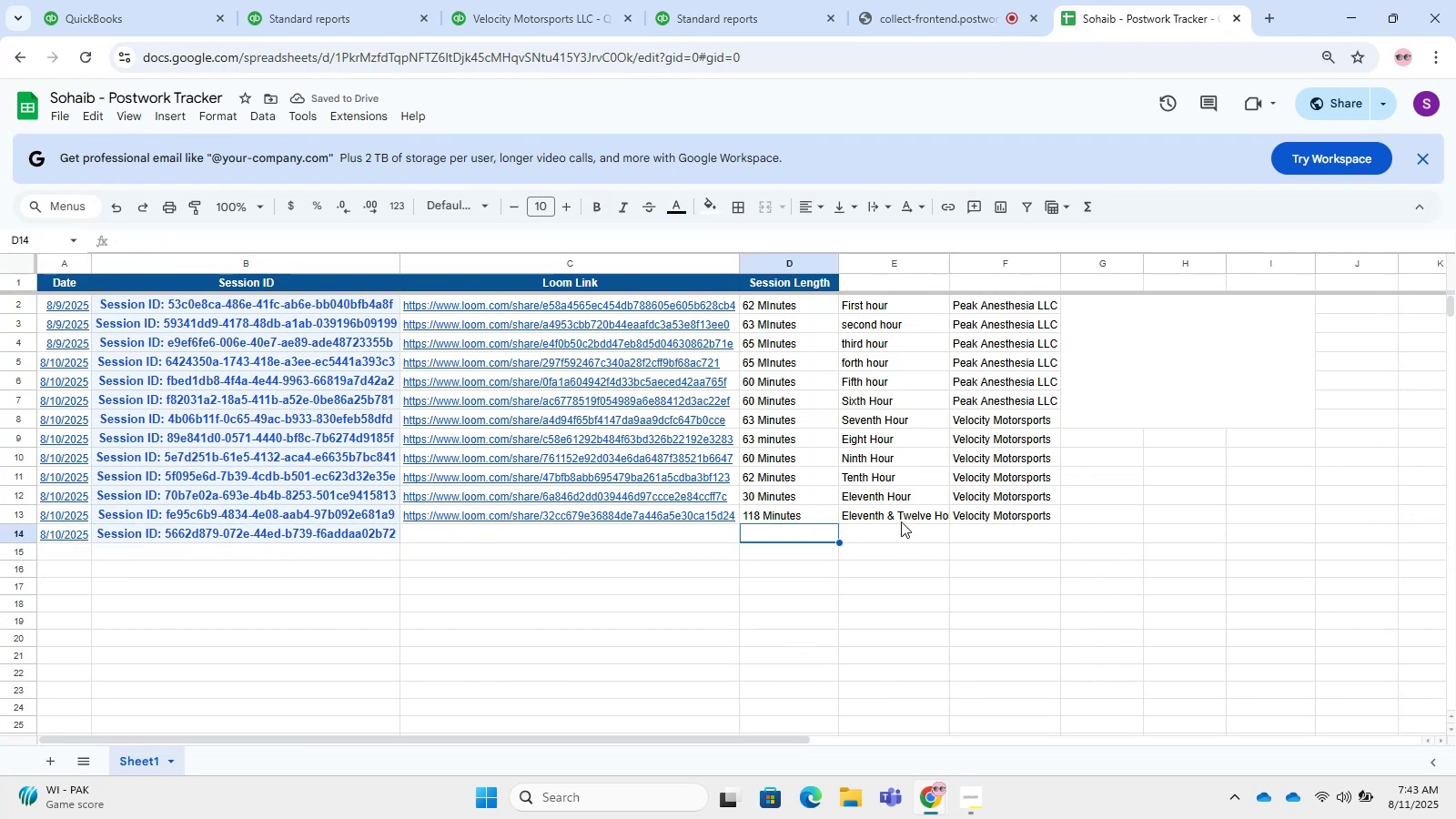 
double_click([905, 537])
 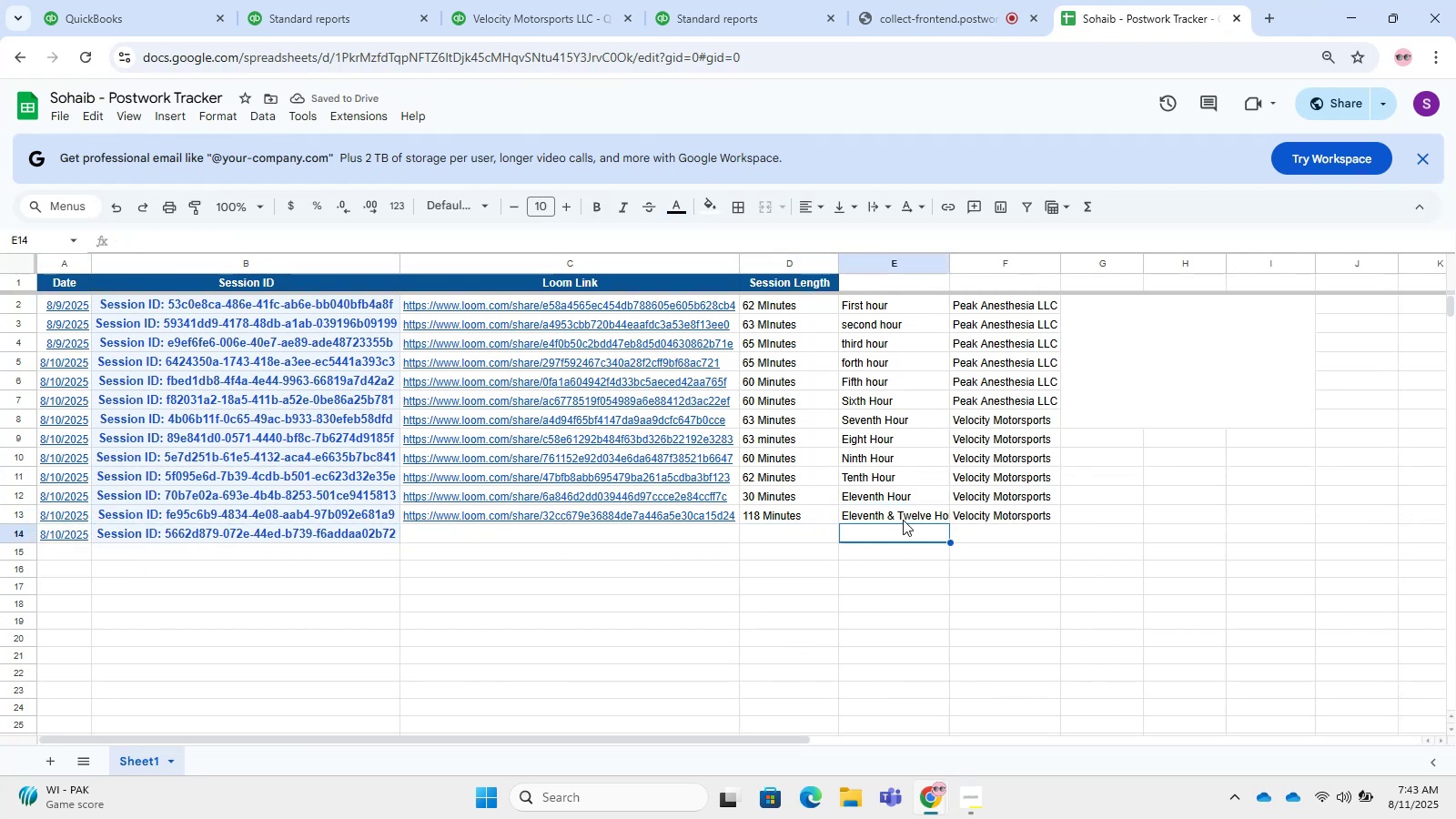 
left_click([899, 516])
 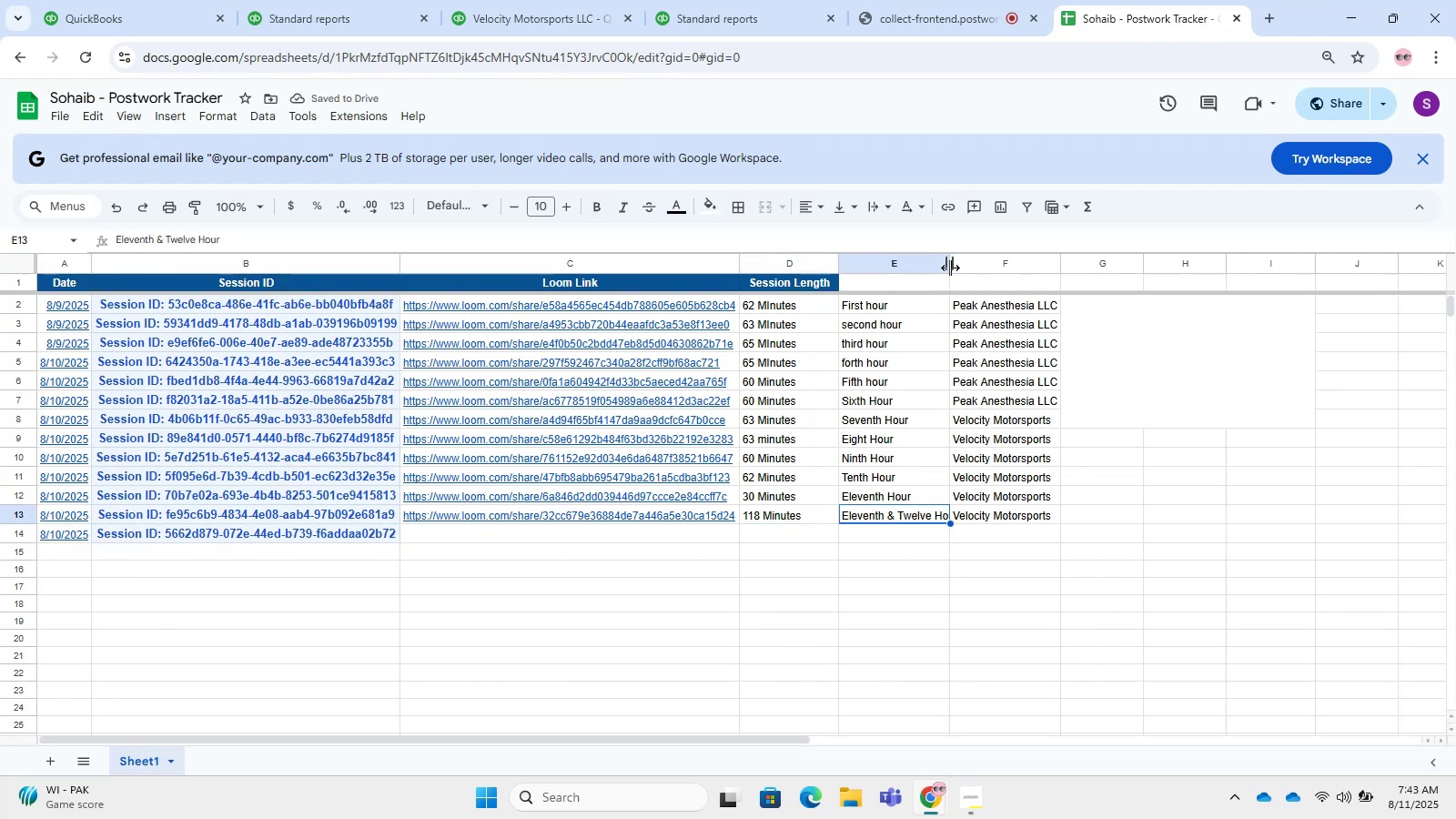 
double_click([950, 268])
 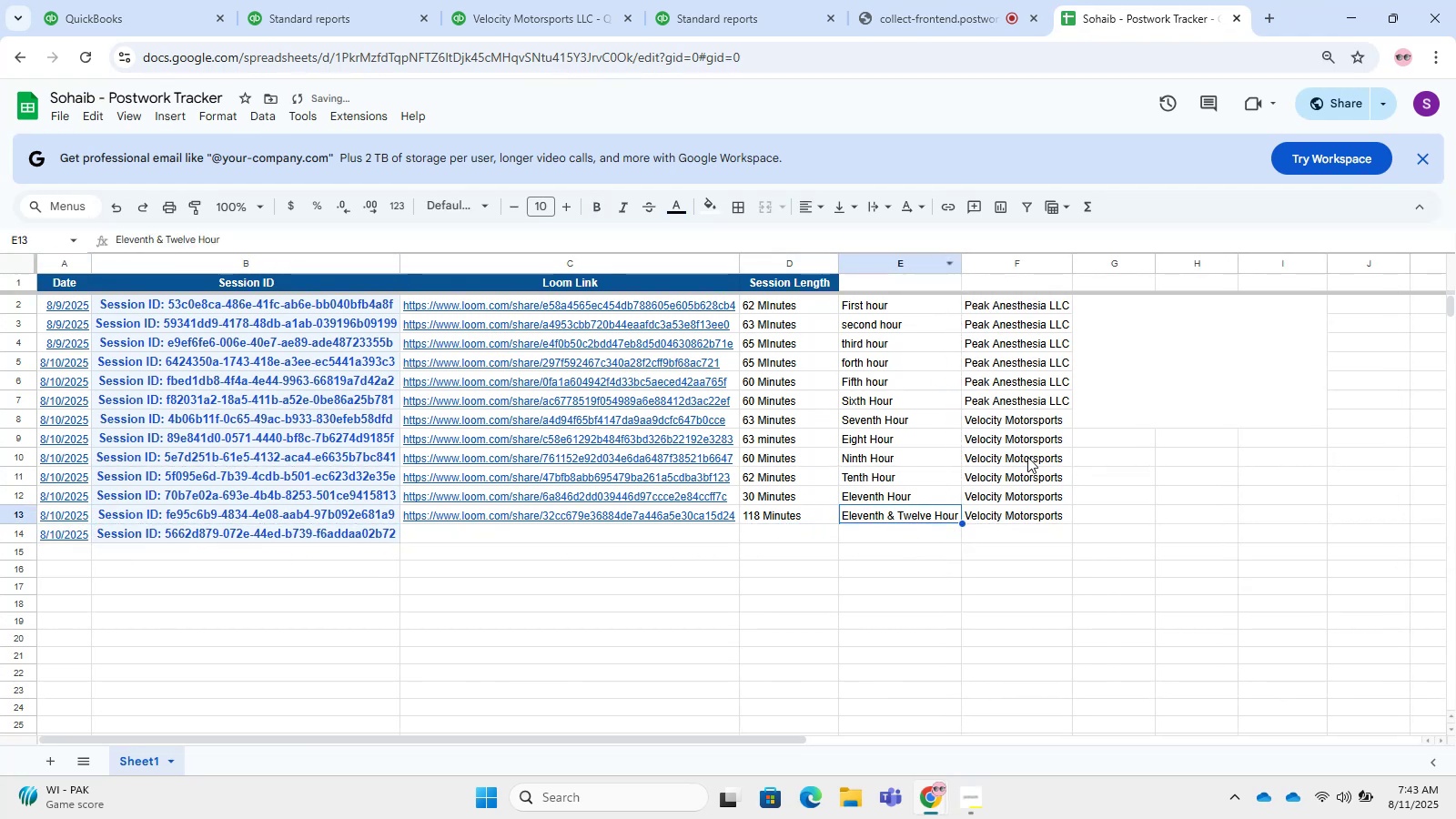 
left_click([1016, 511])
 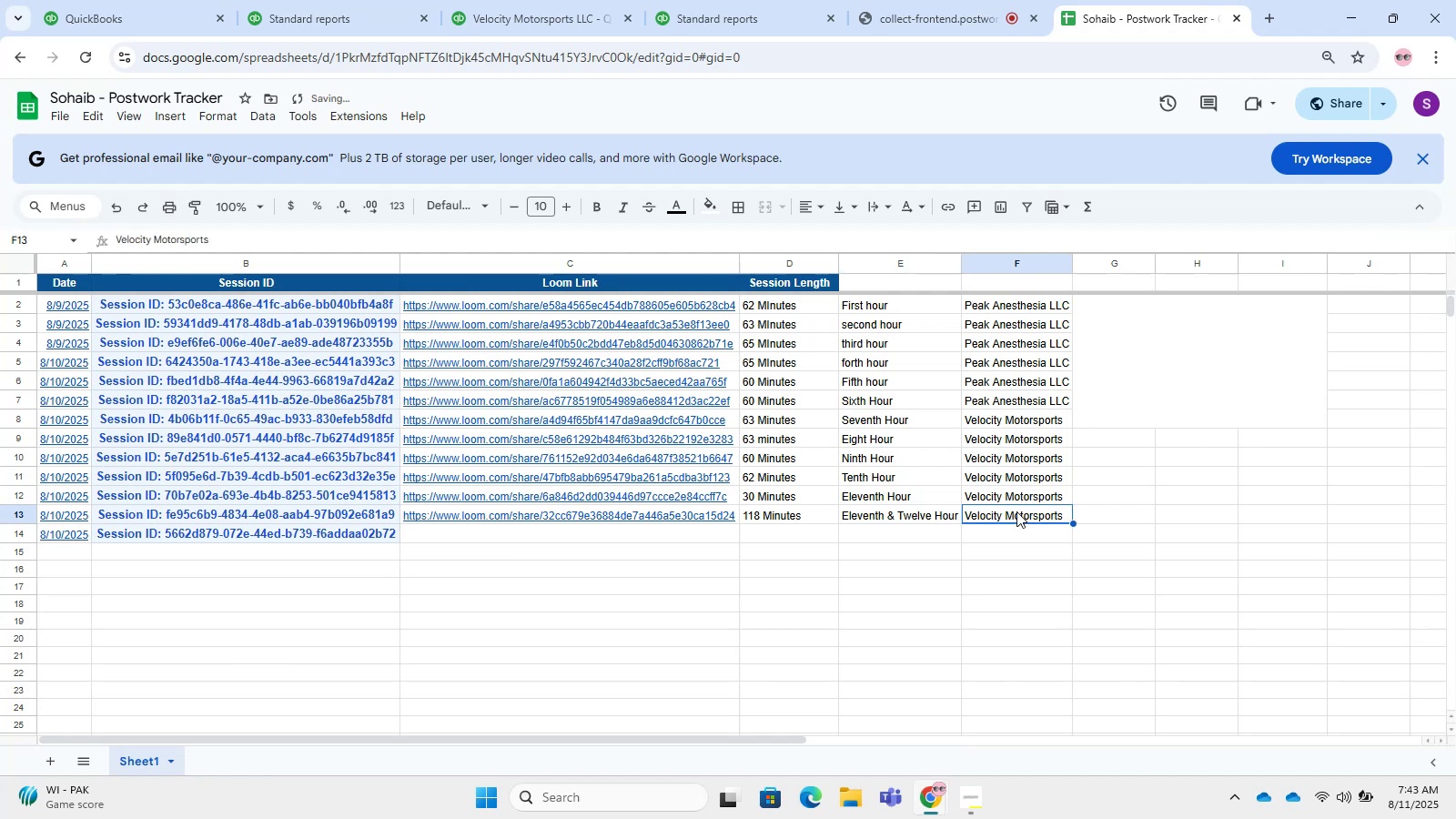 
key(Control+C)
 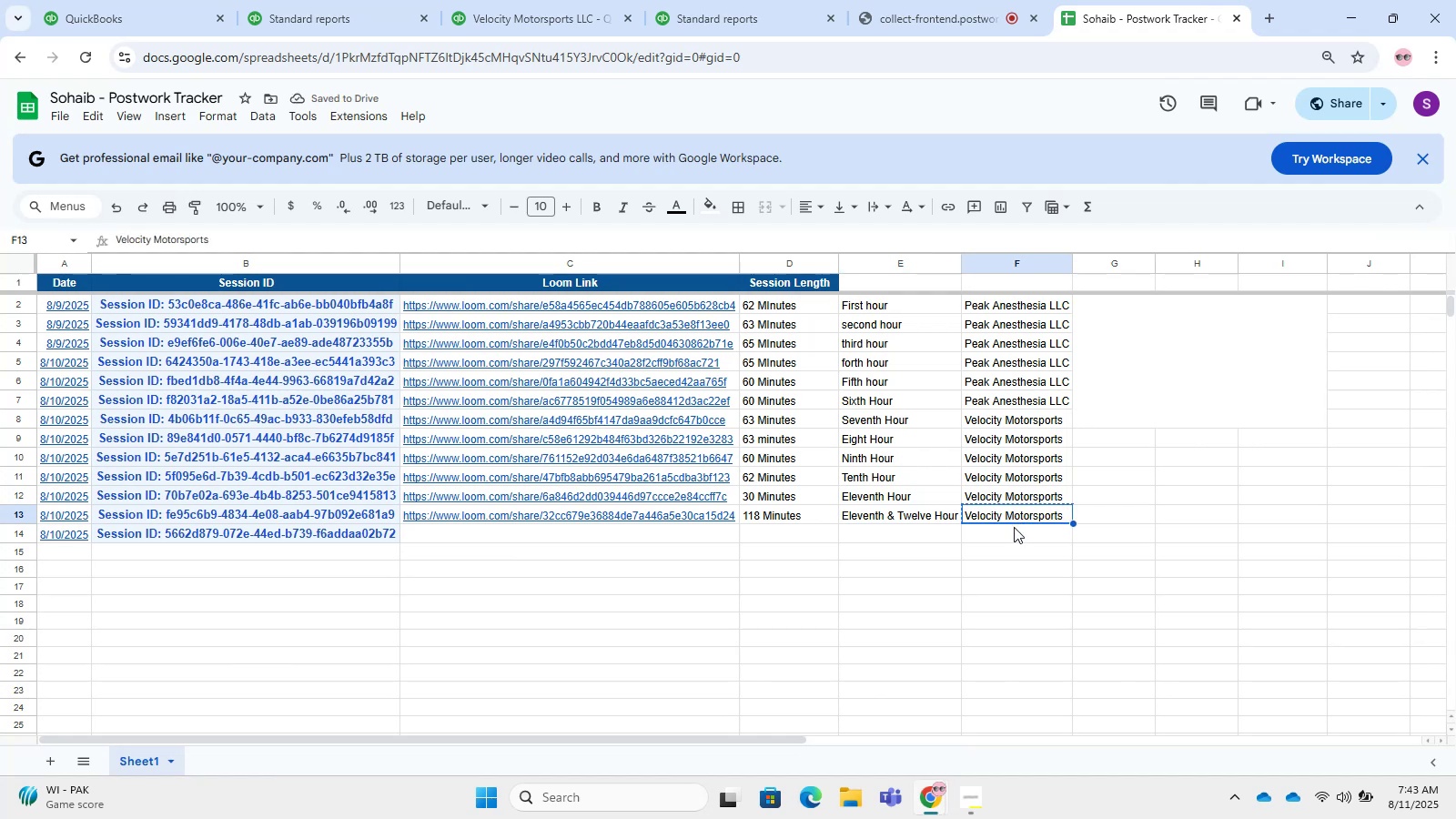 
left_click([1015, 530])
 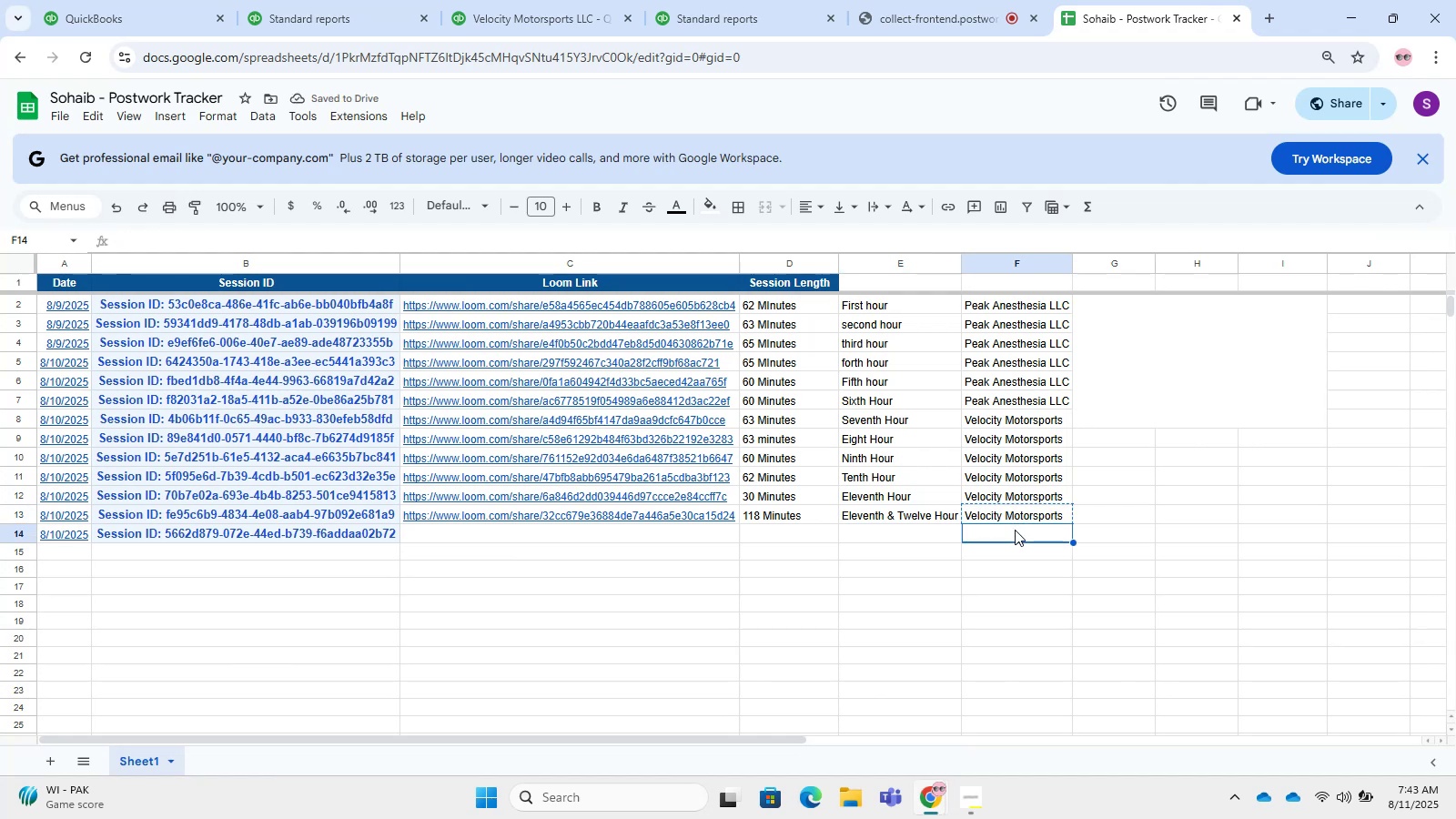 
key(Control+V)
 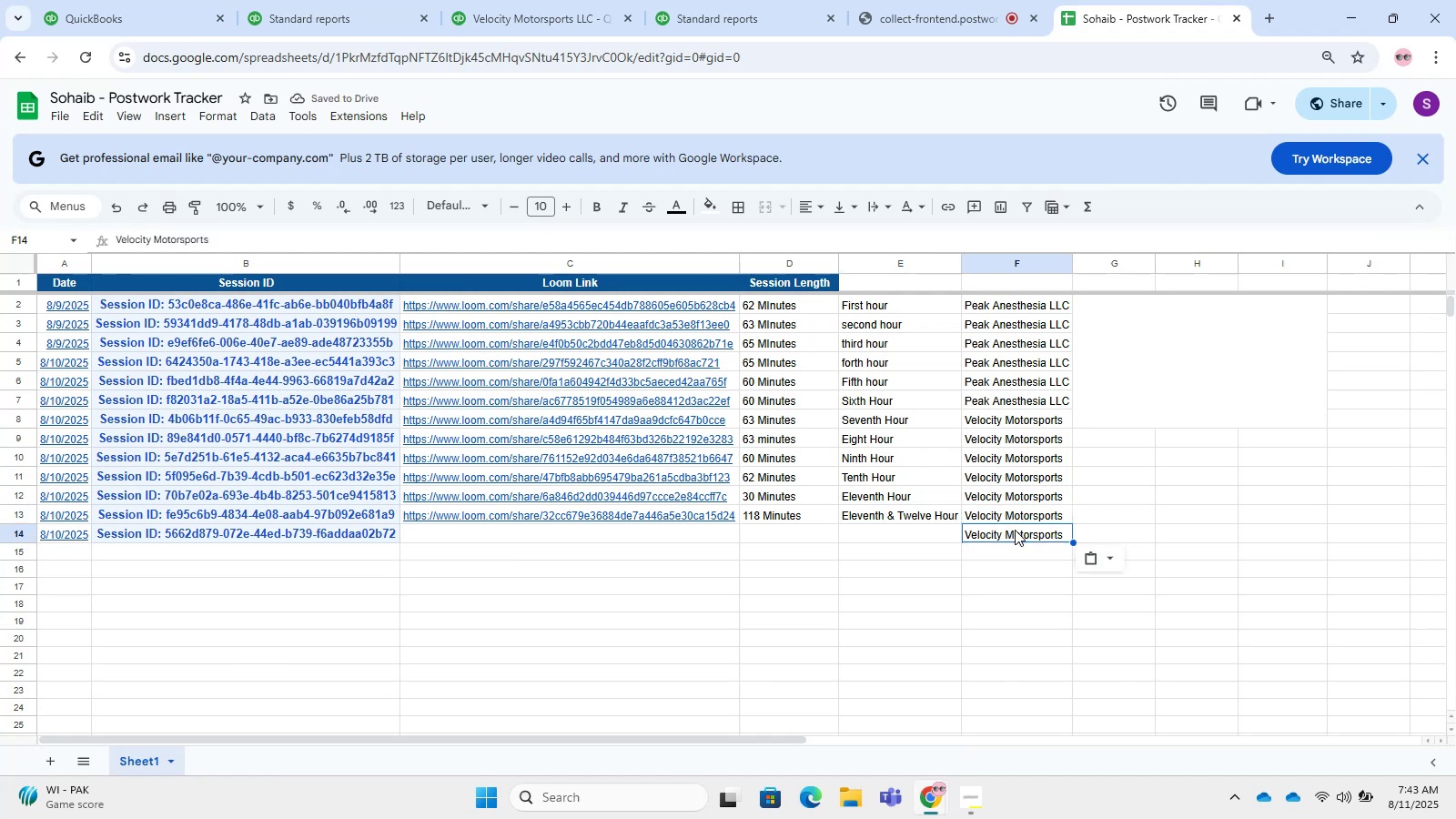 
left_click([876, 528])
 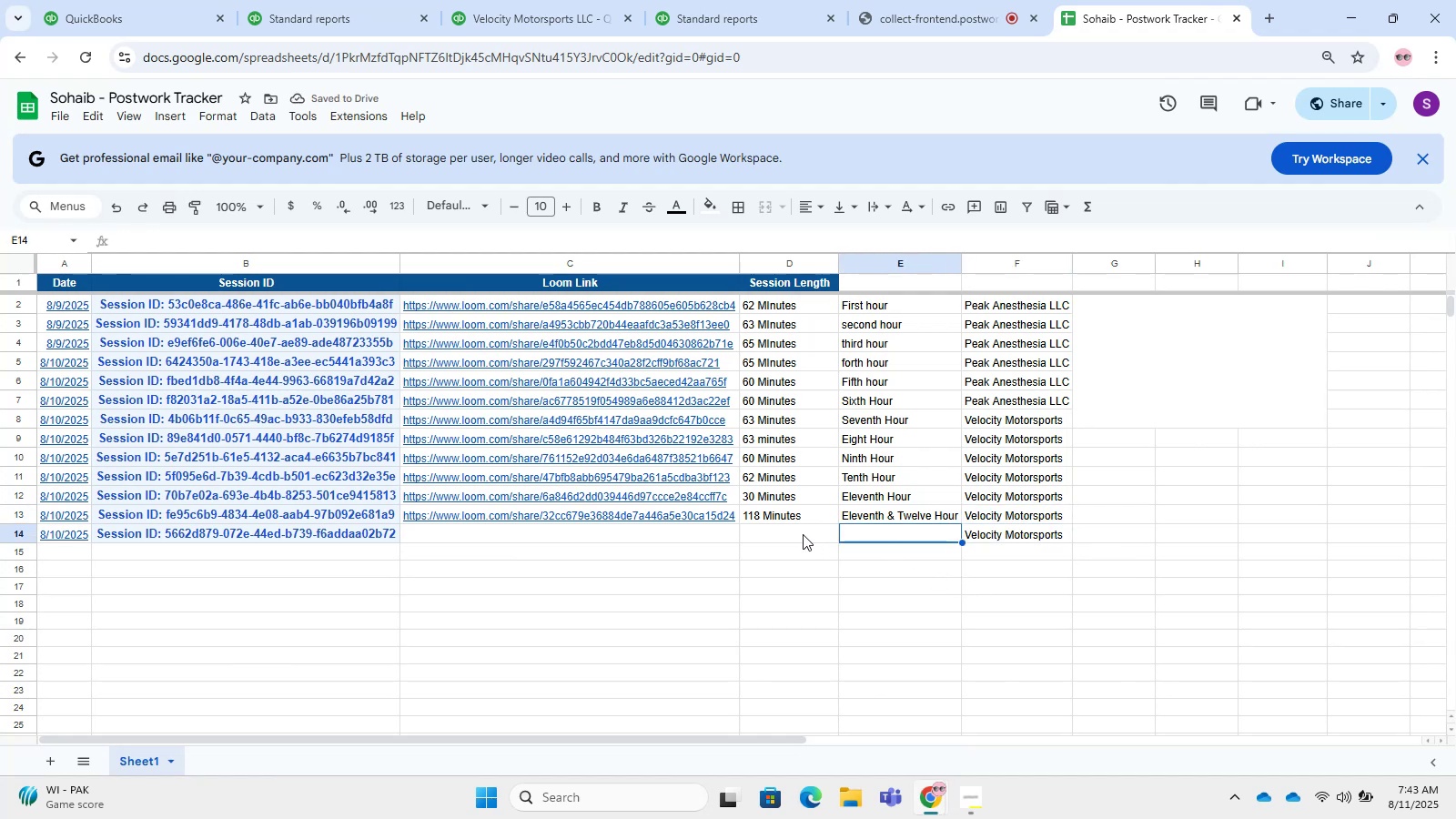 
left_click([803, 534])
 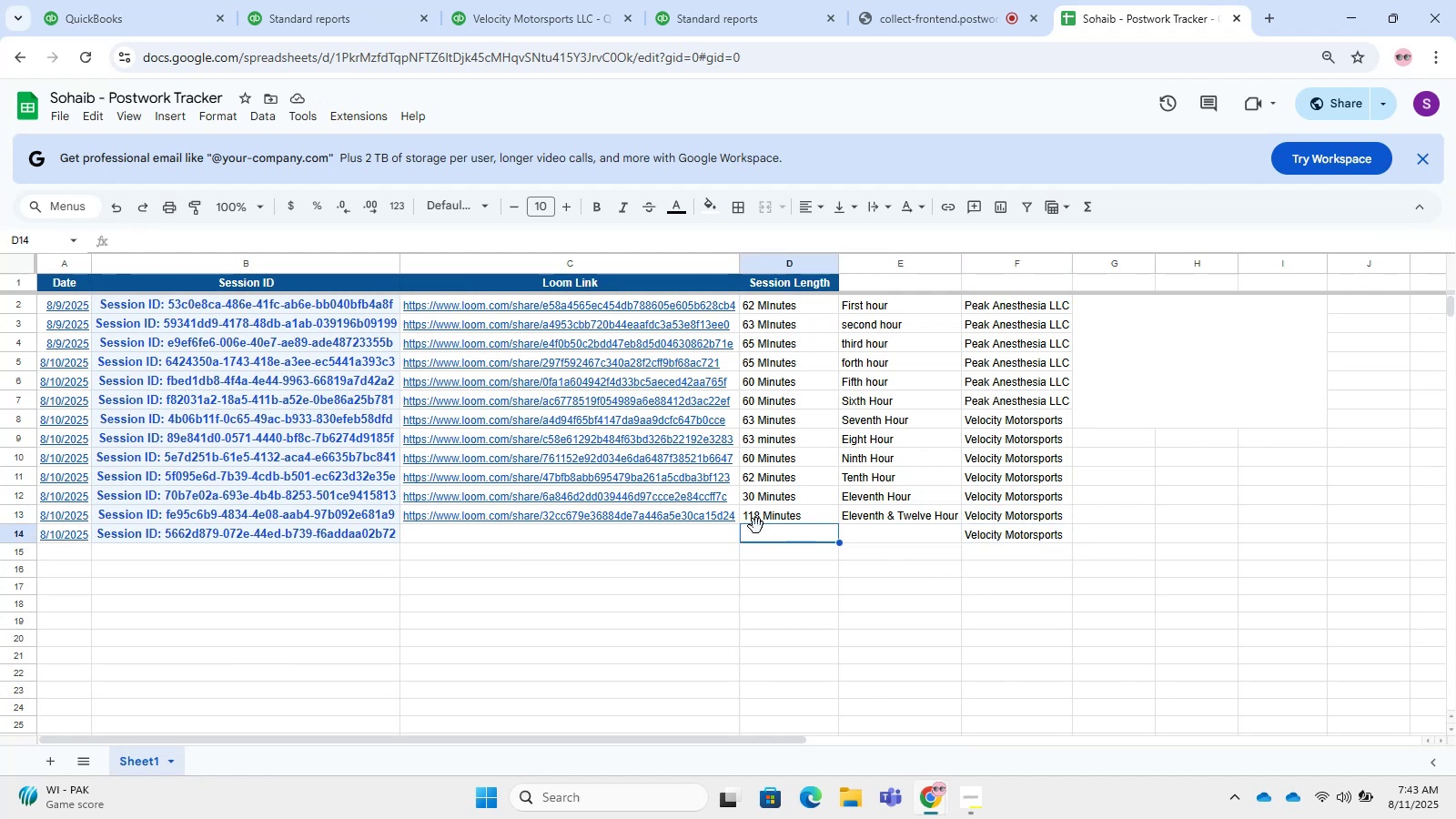 
left_click([756, 522])
 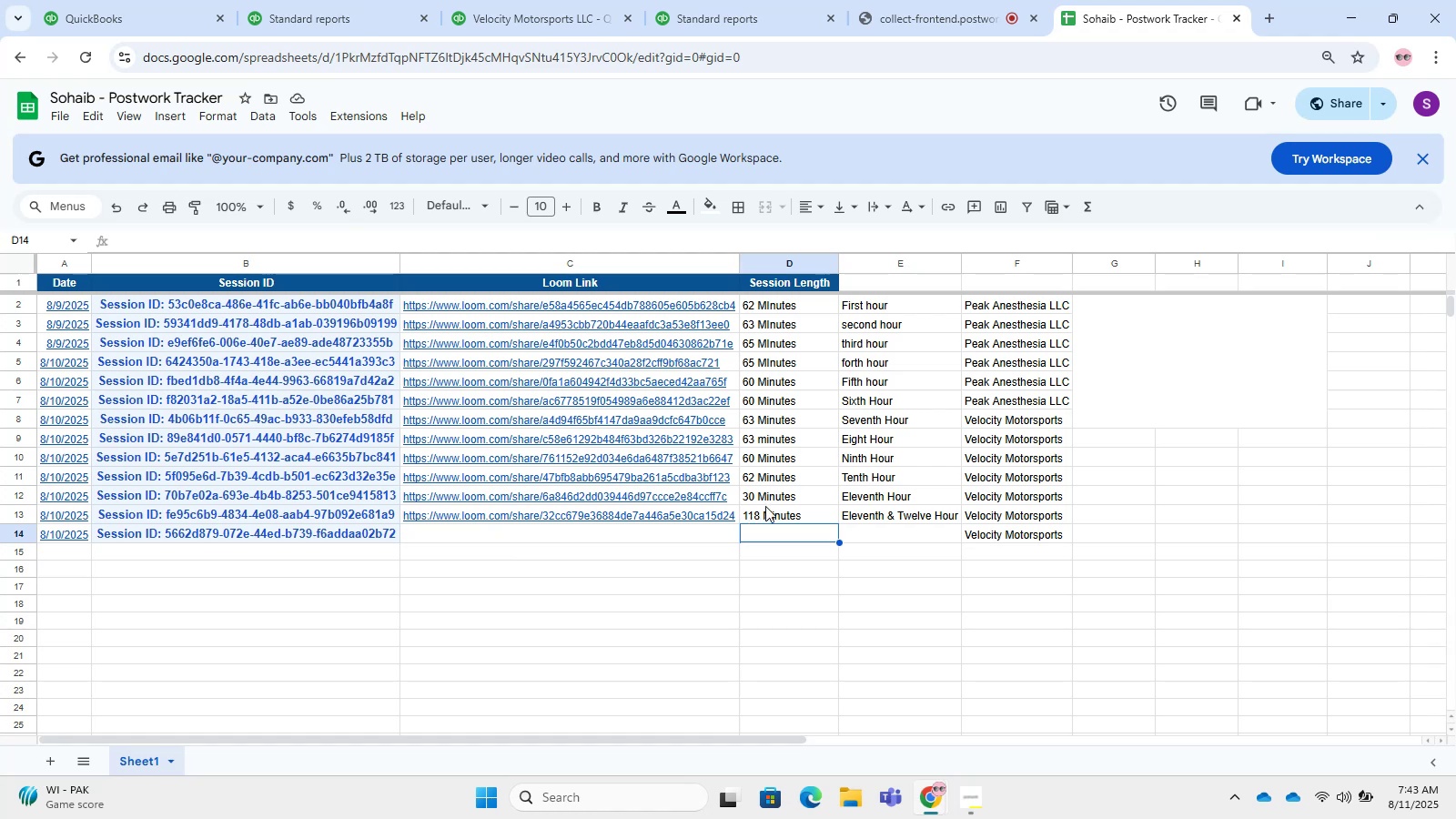 
left_click([772, 512])
 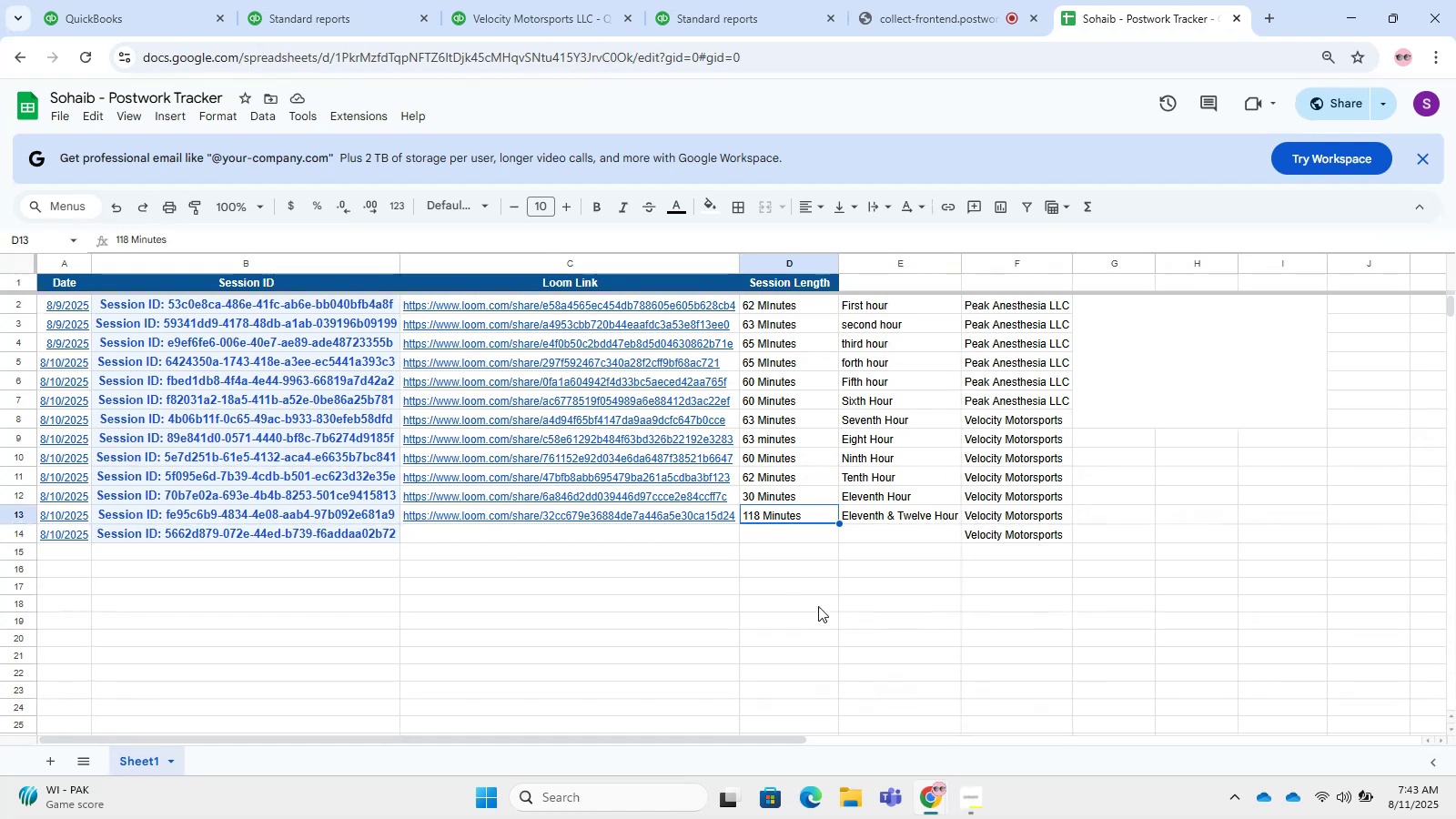 
type(88 Minutes)
 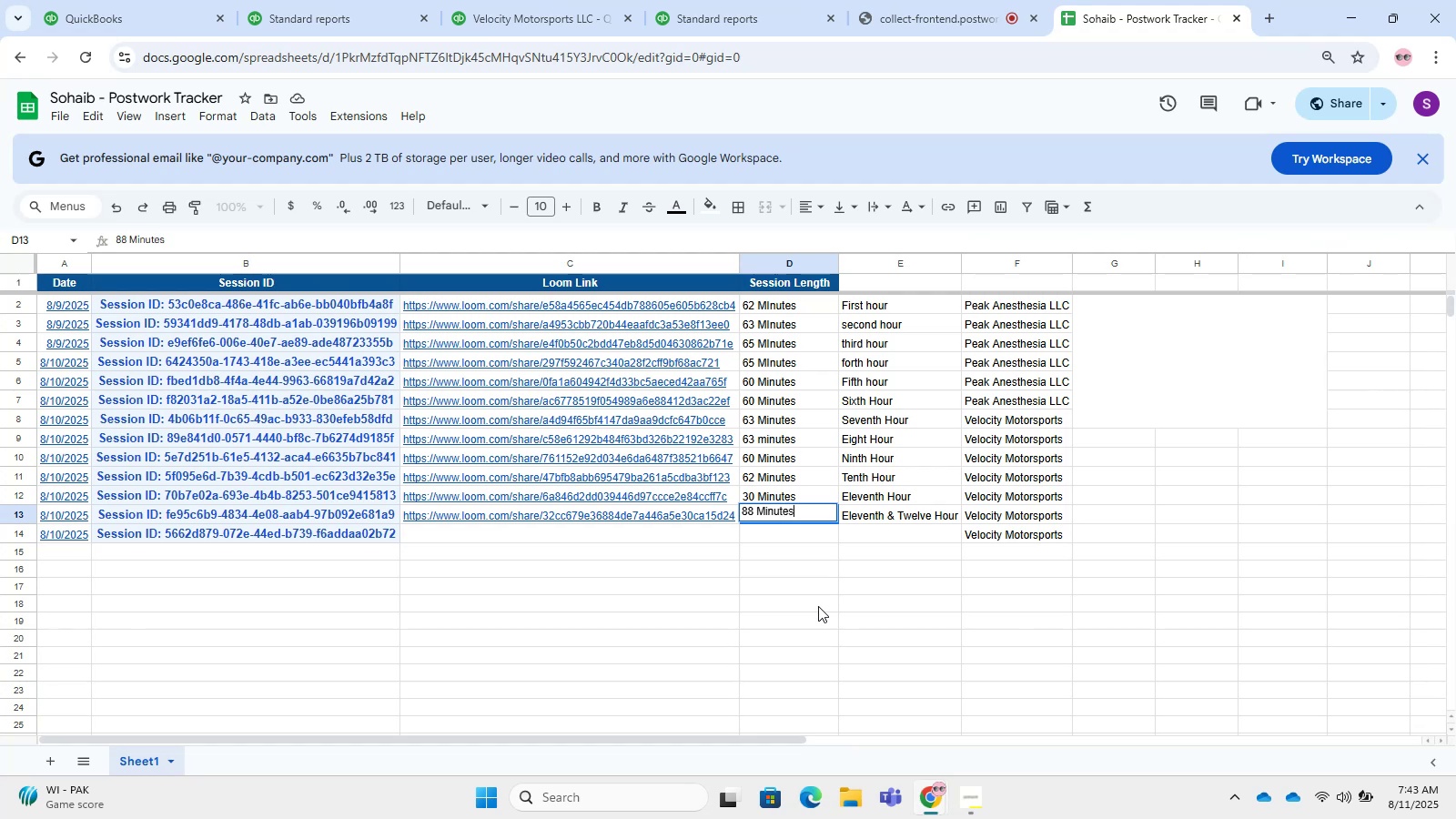 
key(Enter)
 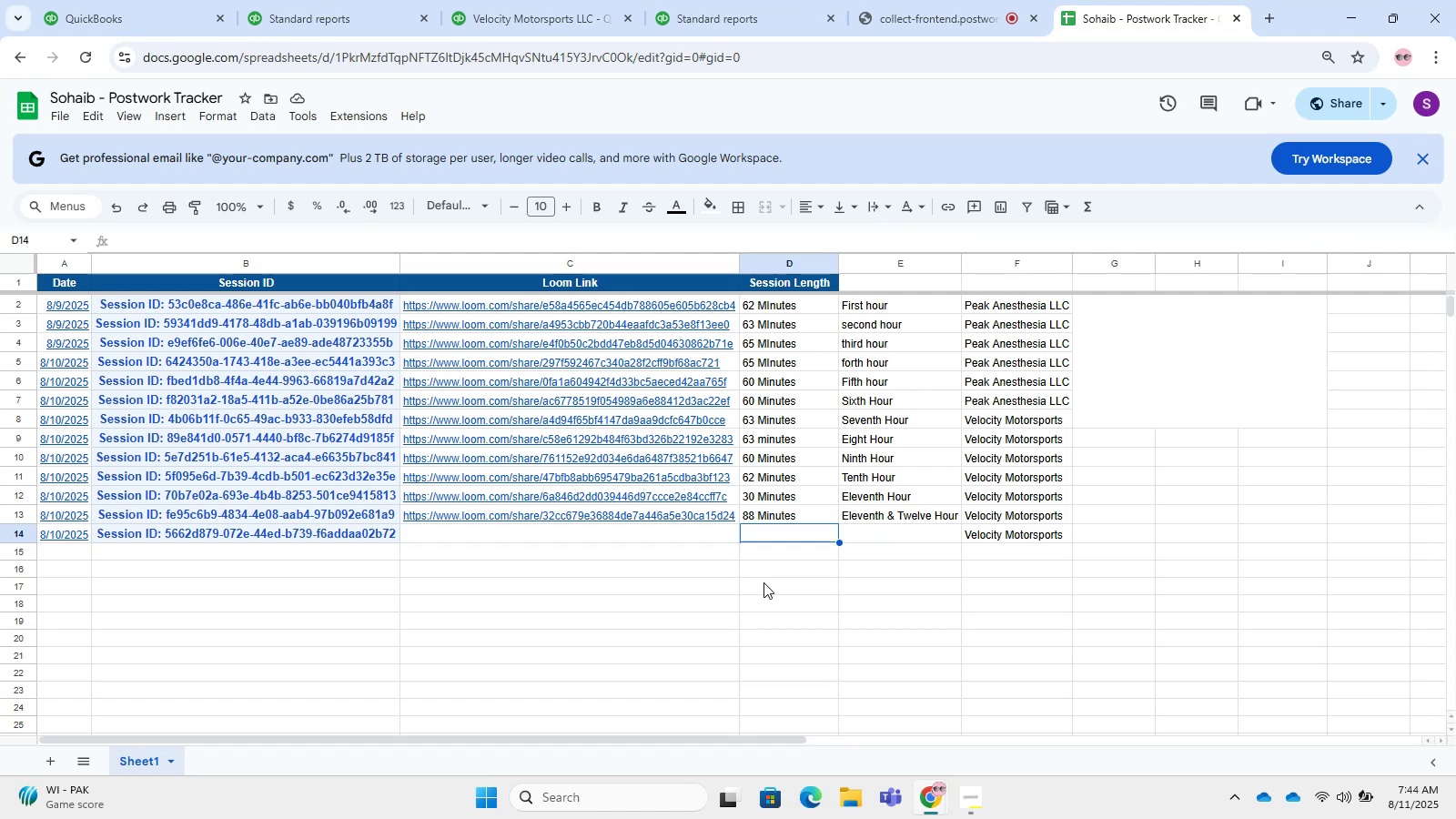 
wait(34.59)
 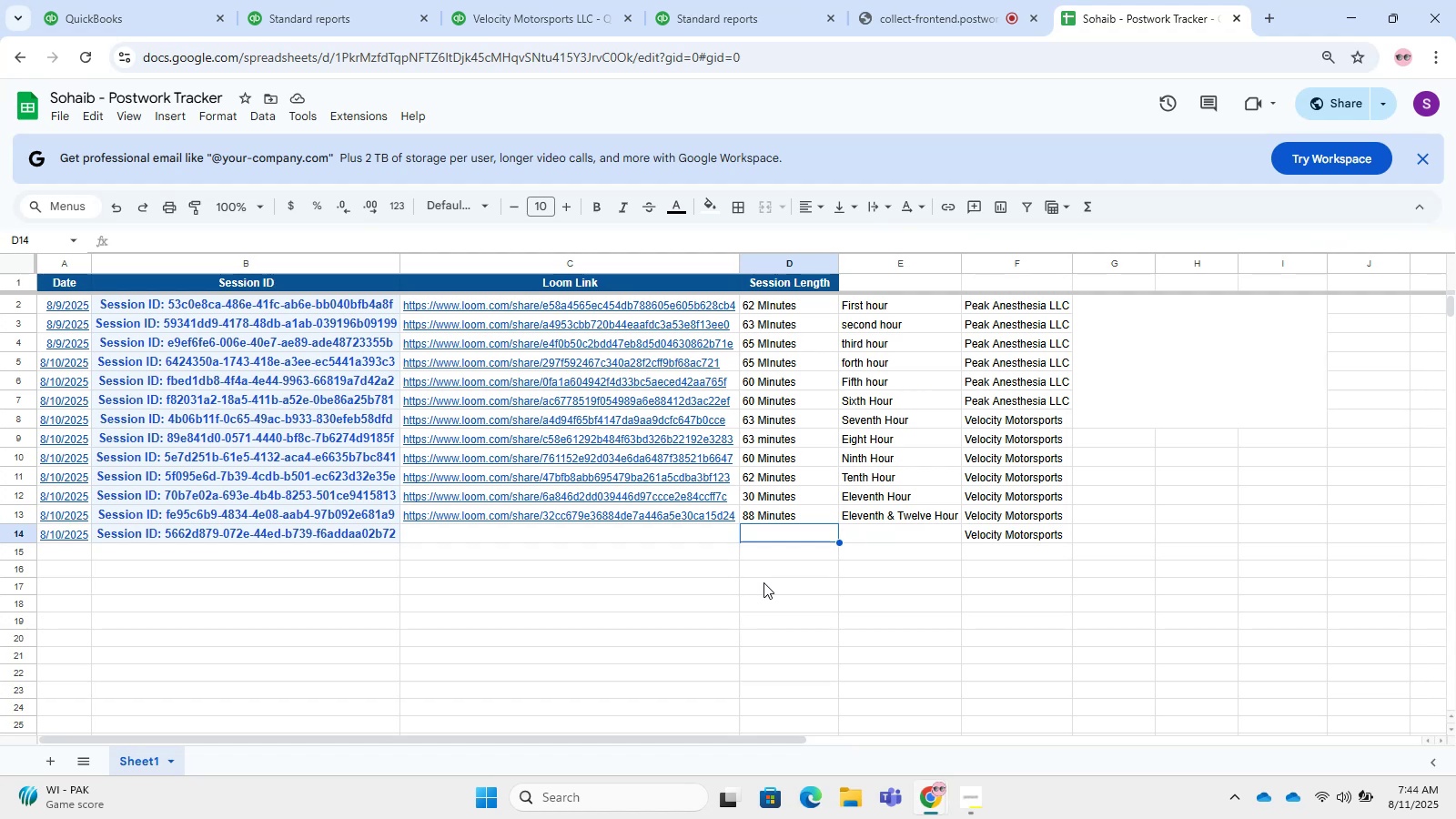 
left_click([869, 526])
 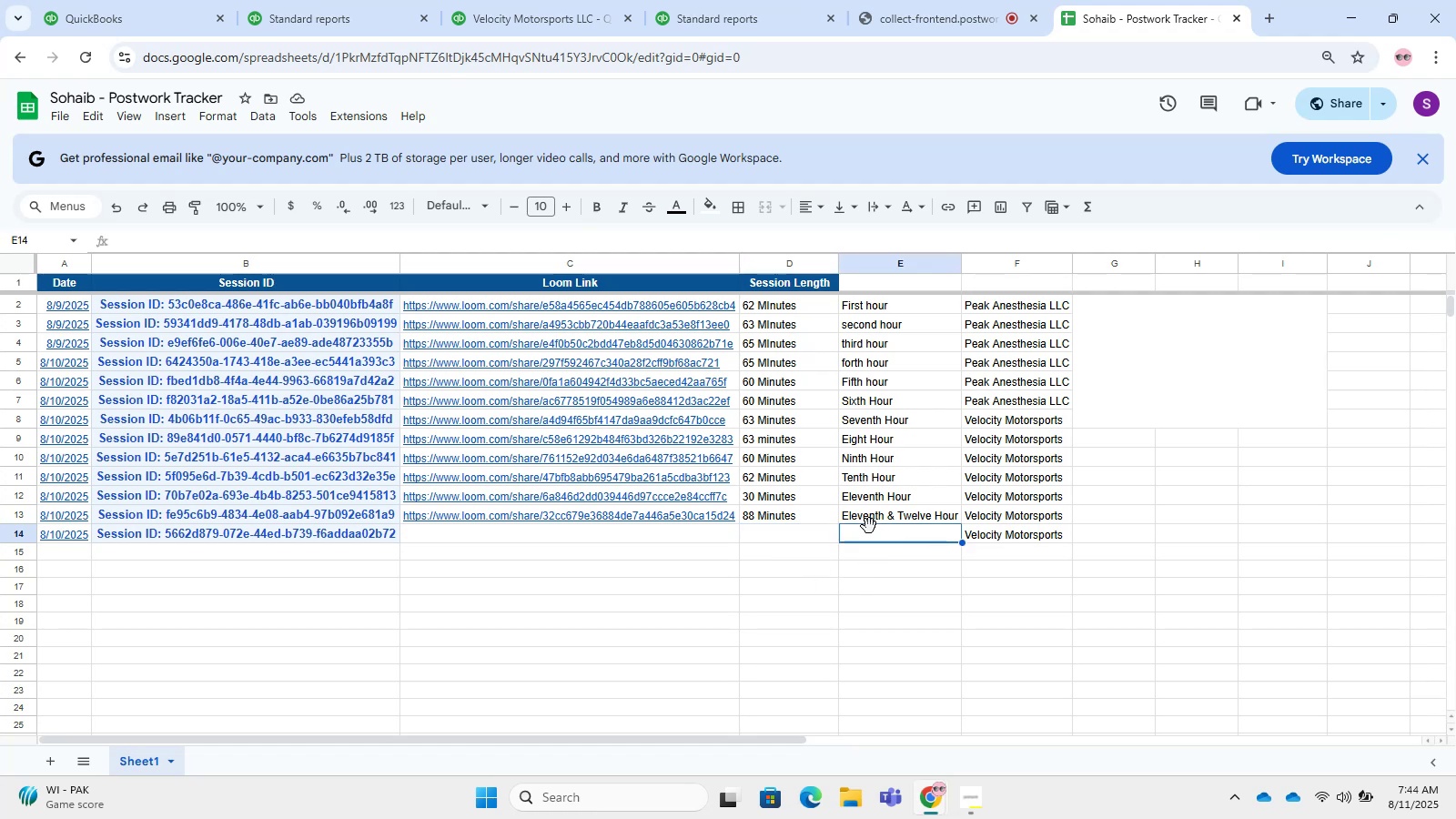 
type(Thirteenth Hu)
key(Backspace)
type(out\)
key(Backspace)
key(Backspace)
type(r)
 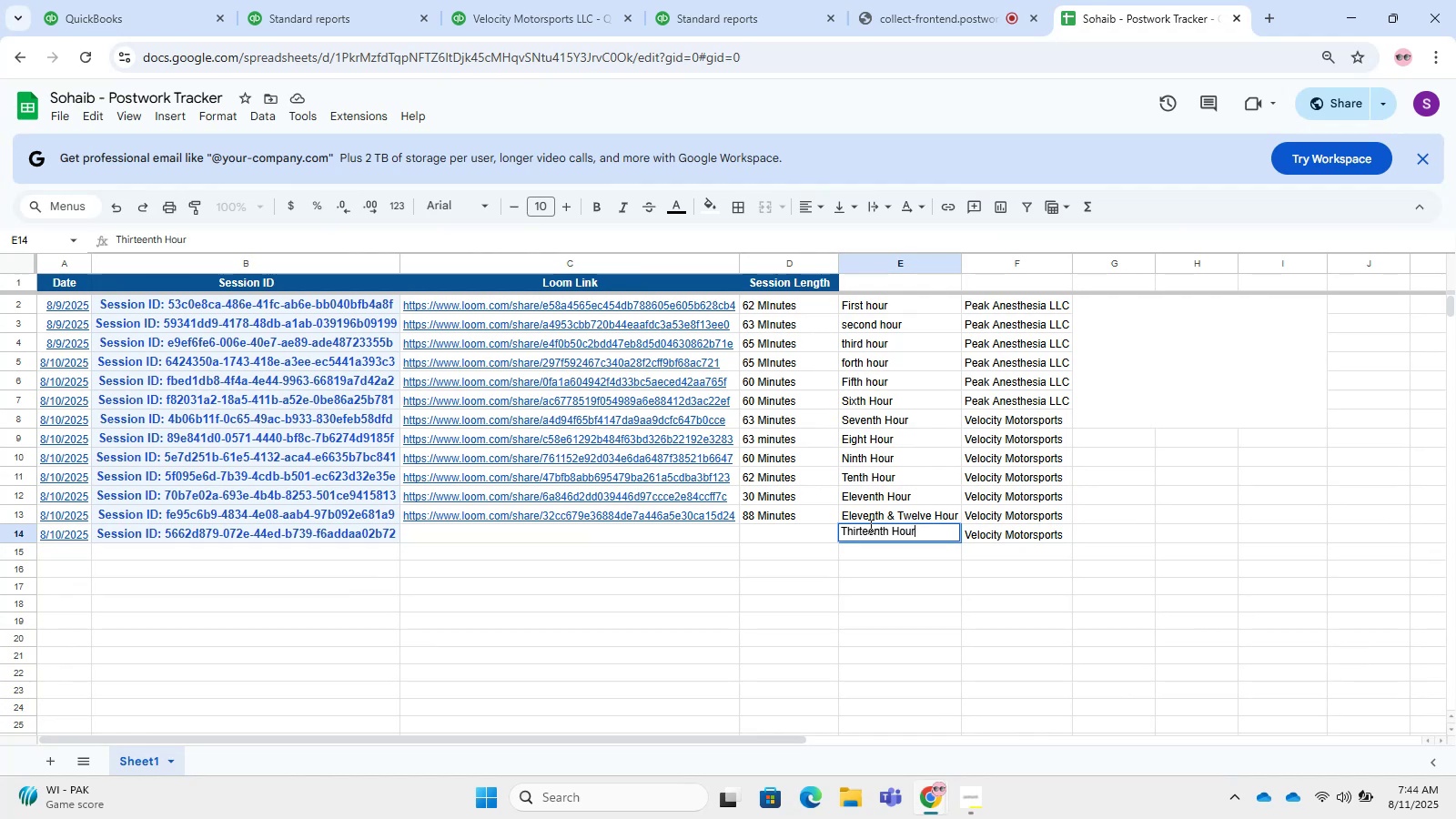 
key(Enter)
 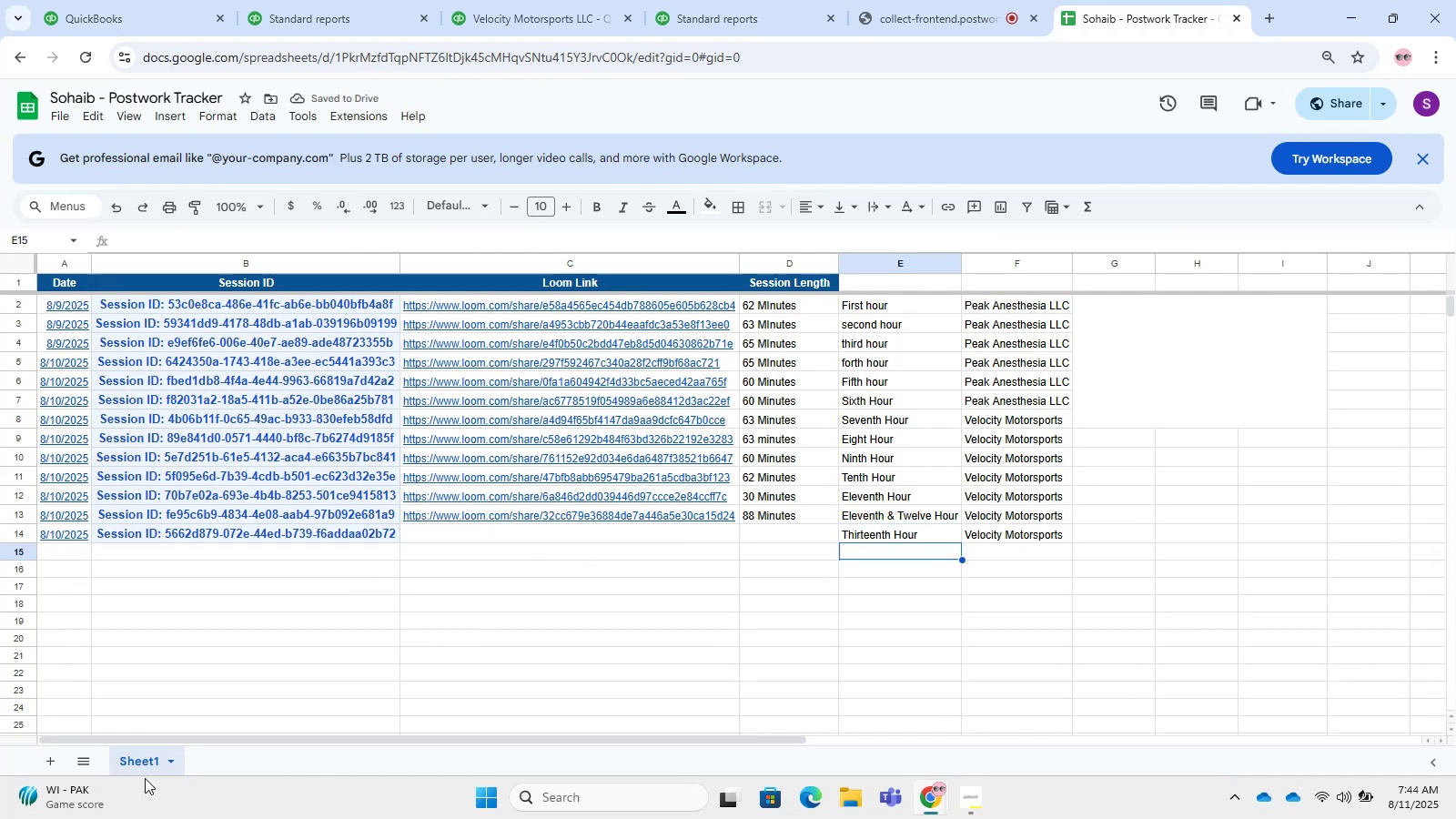 
left_click([61, 535])
 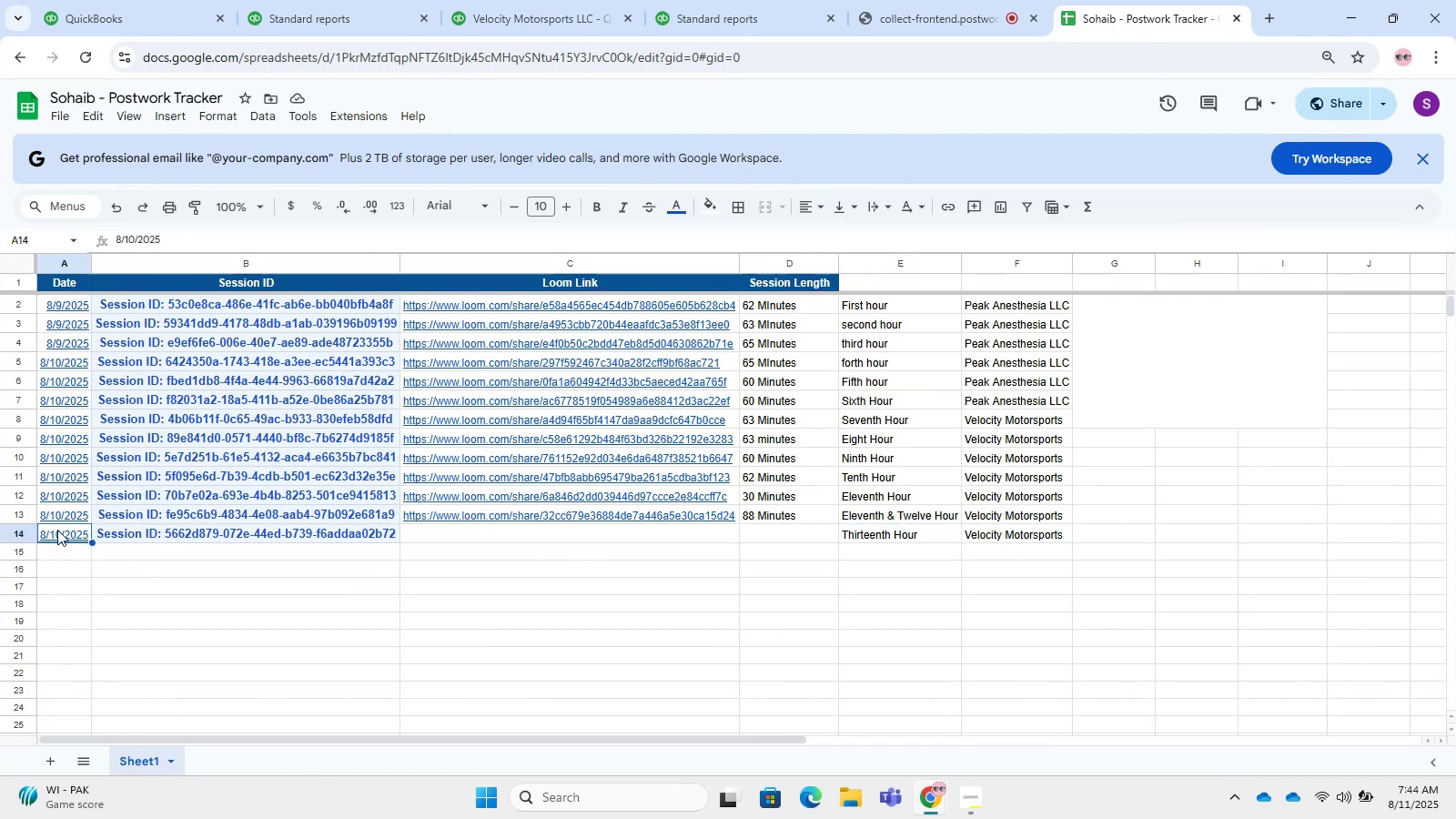 
key(Numpad0)
 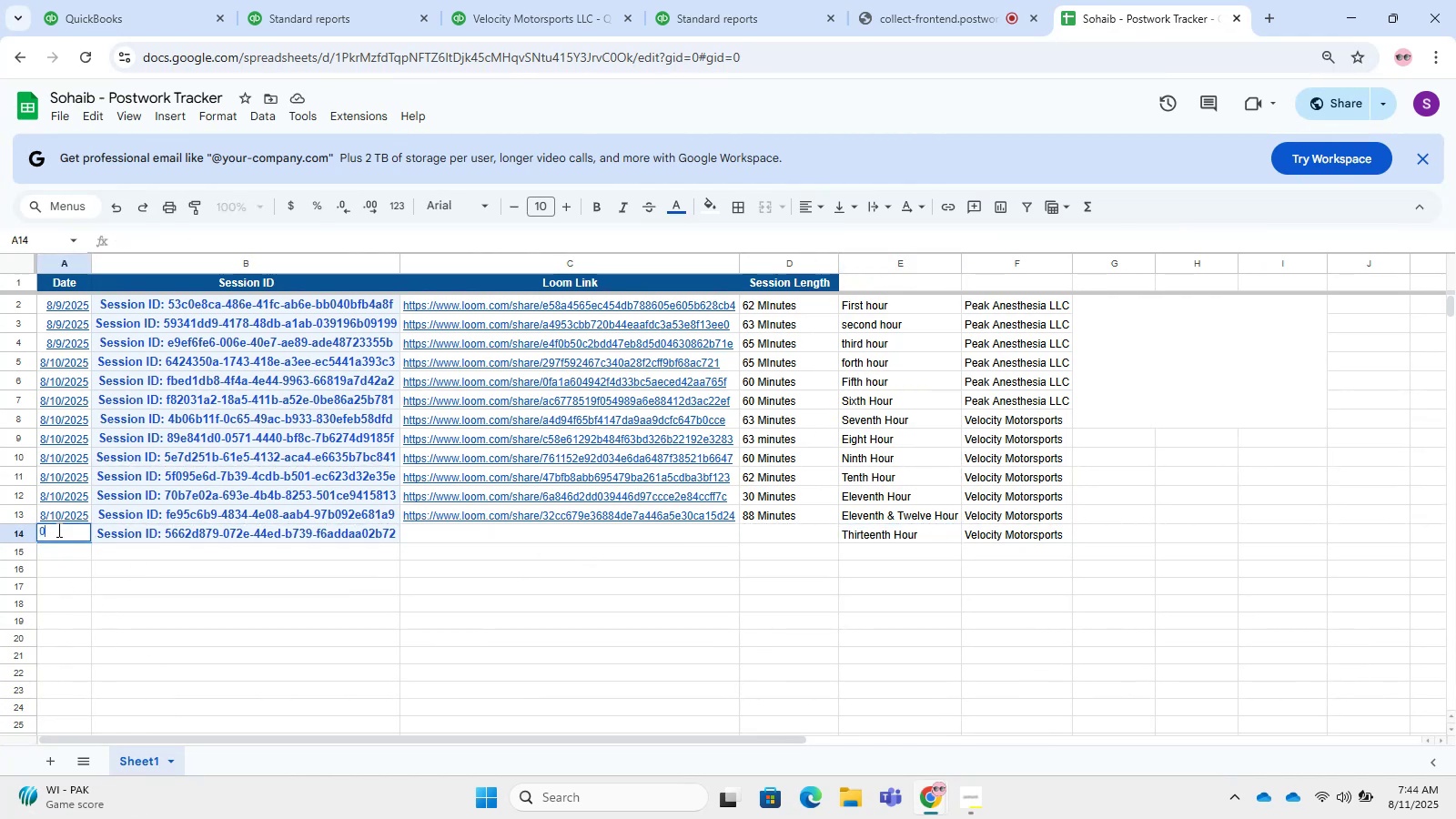 
key(Numpad8)
 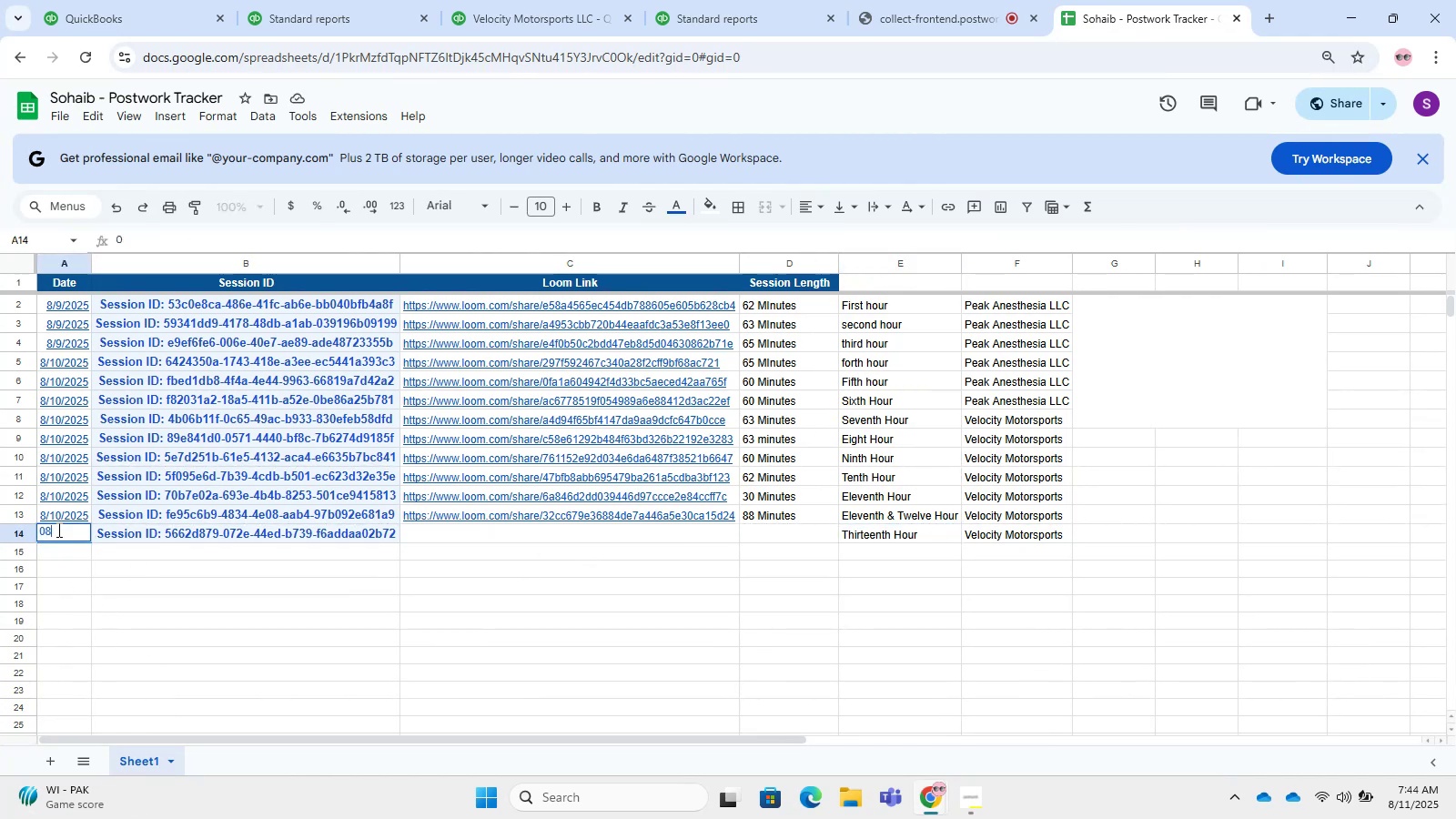 
key(NumpadDivide)
 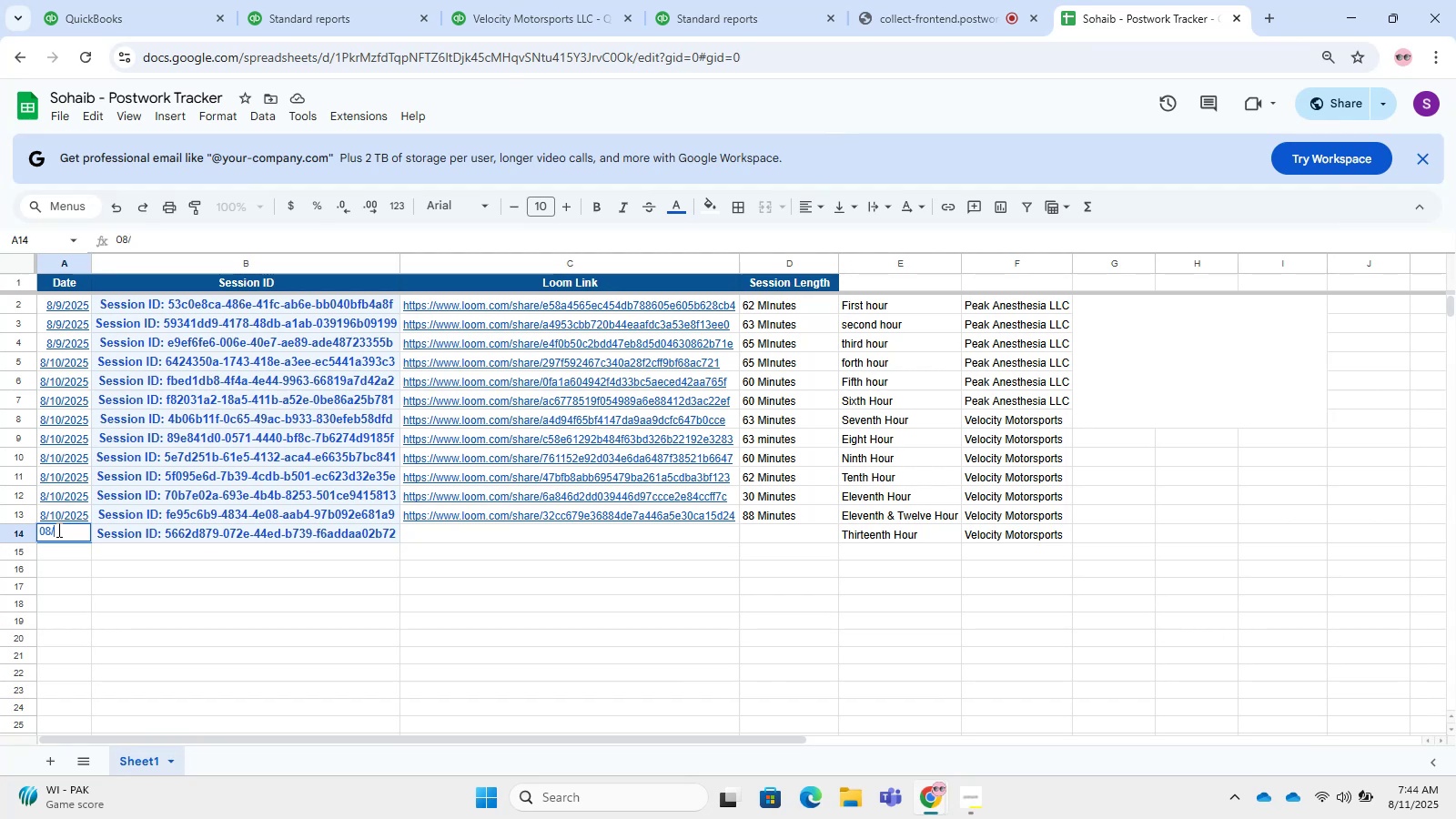 
key(Numpad1)
 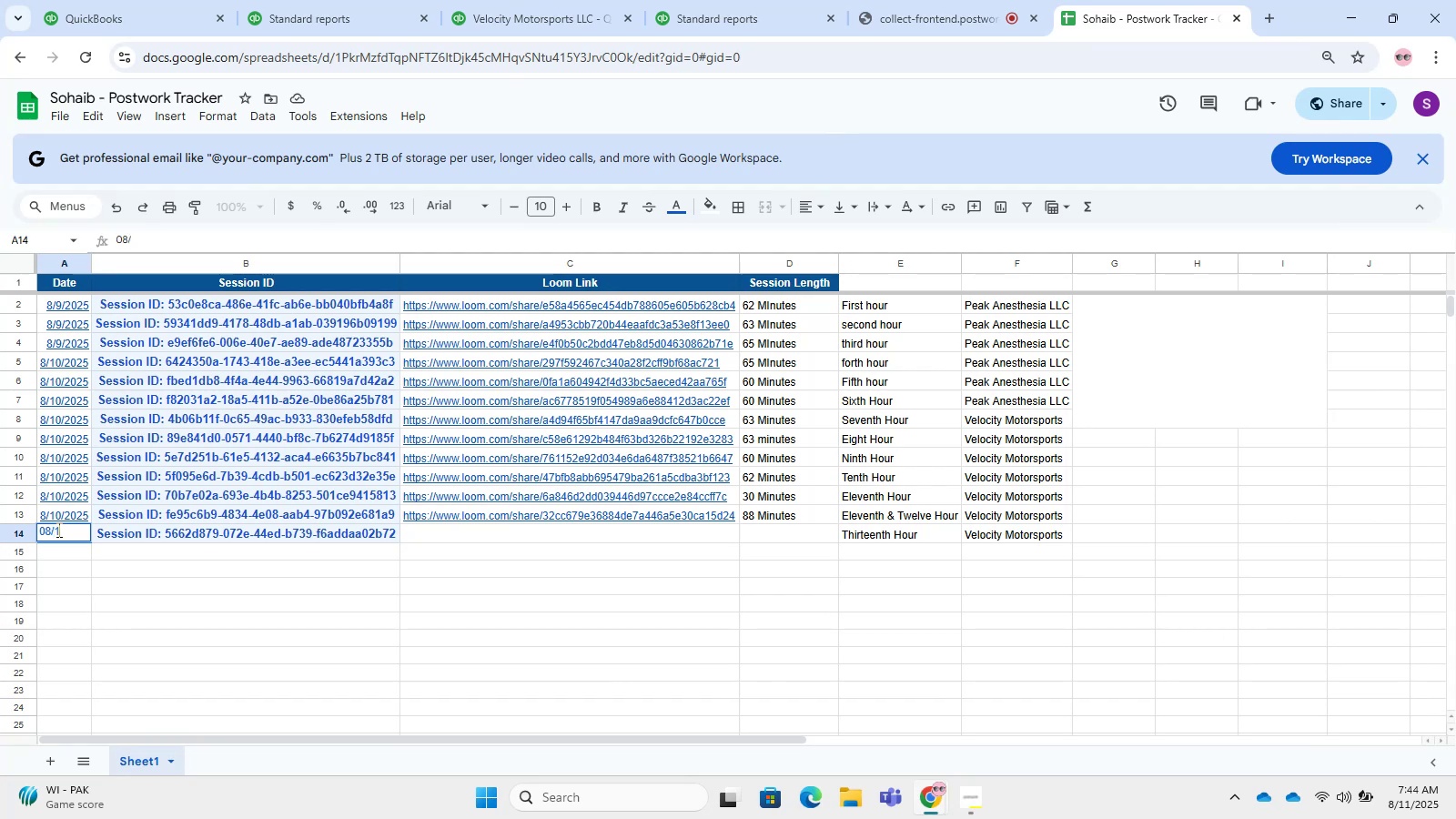 
key(Numpad1)
 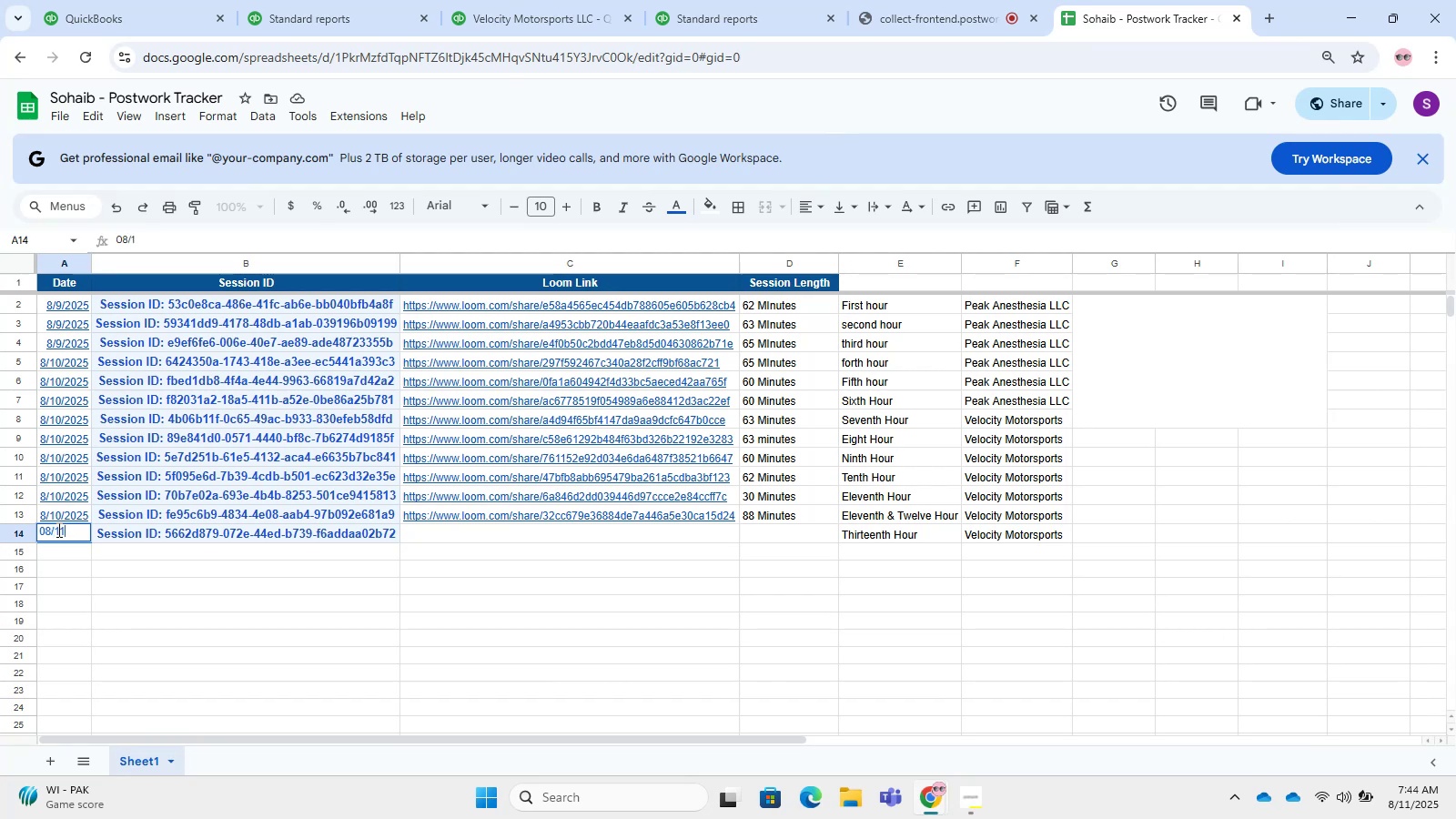 
key(NumpadDivide)
 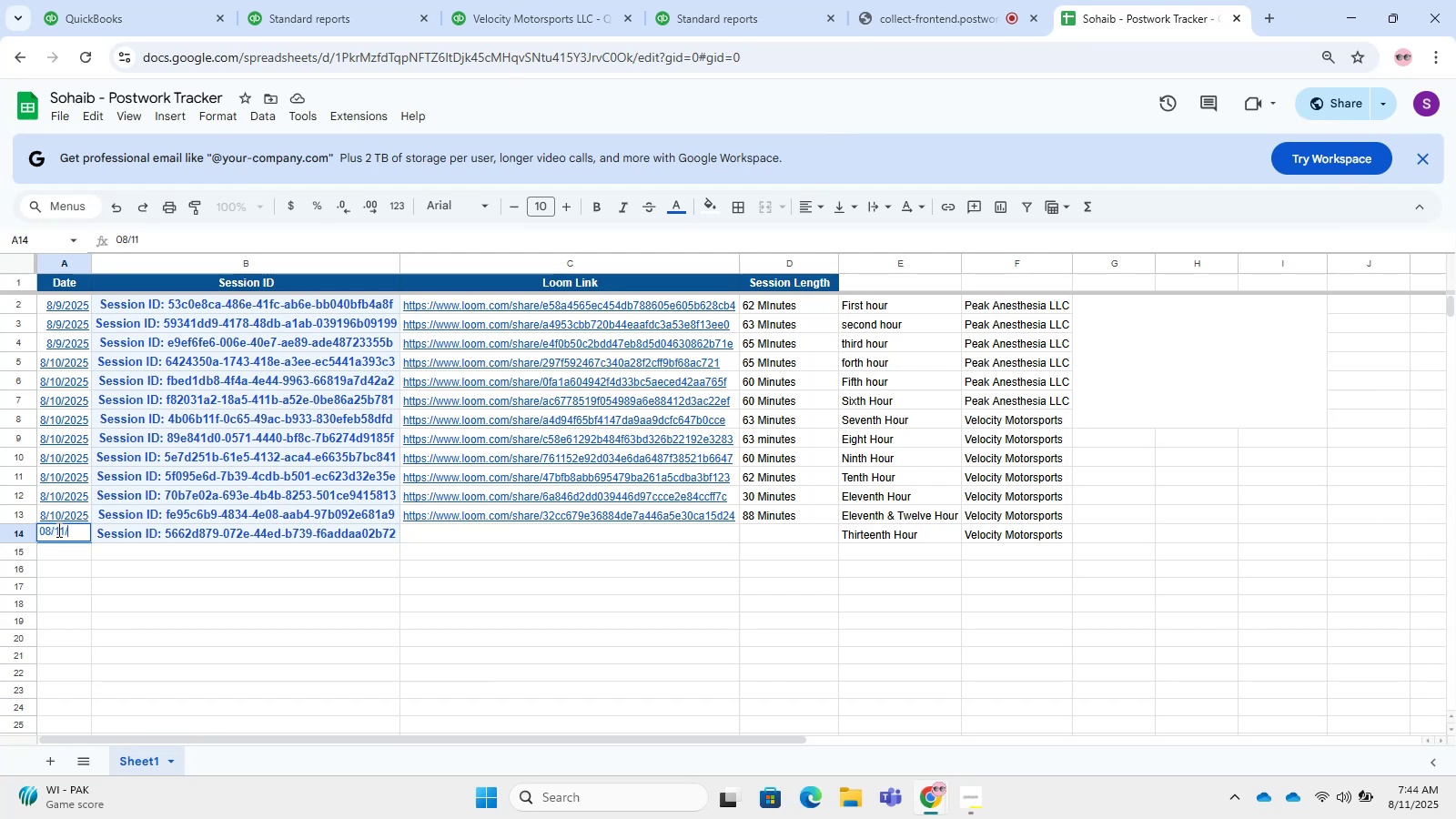 
key(Numpad2)
 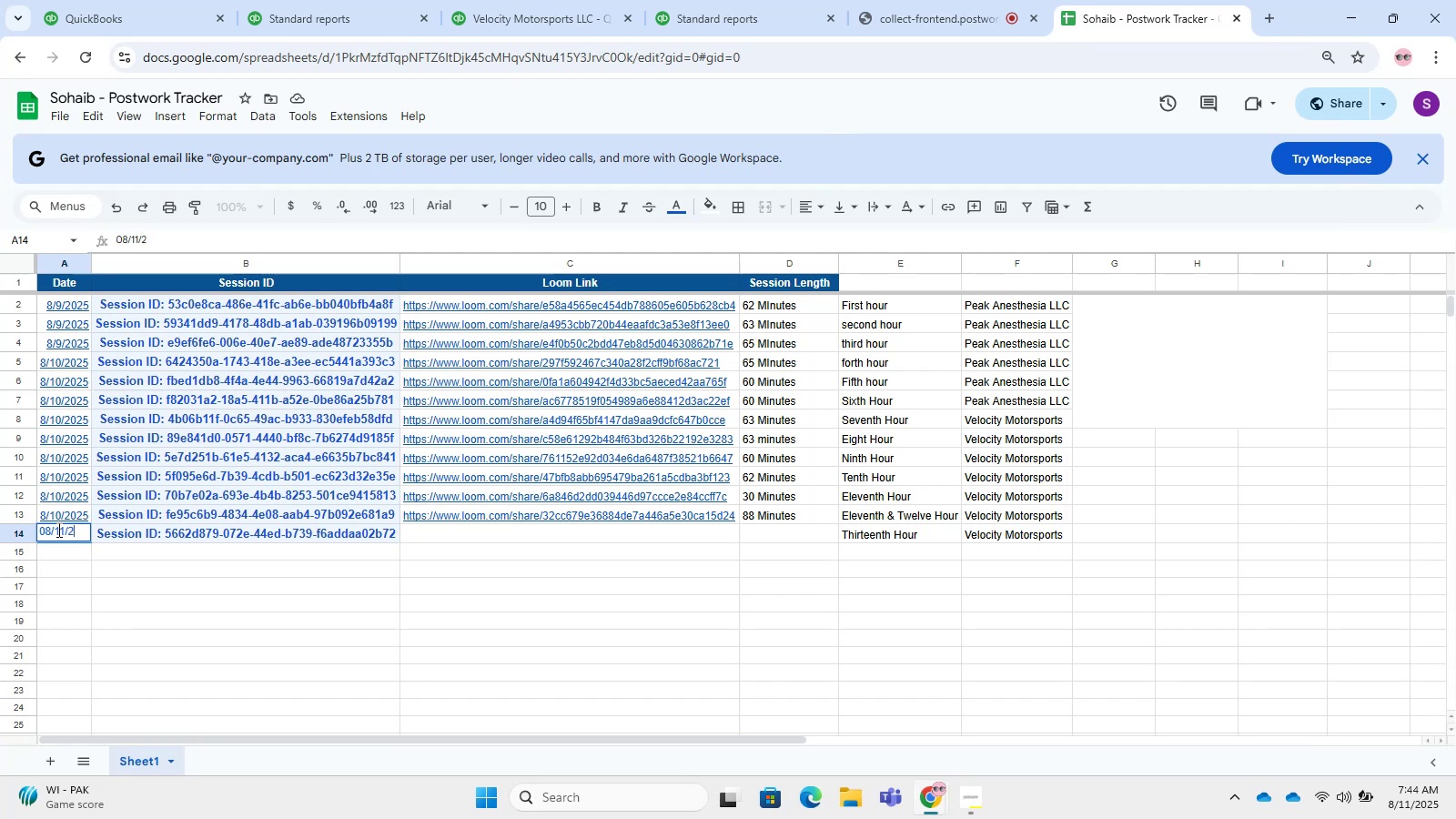 
key(Numpad0)
 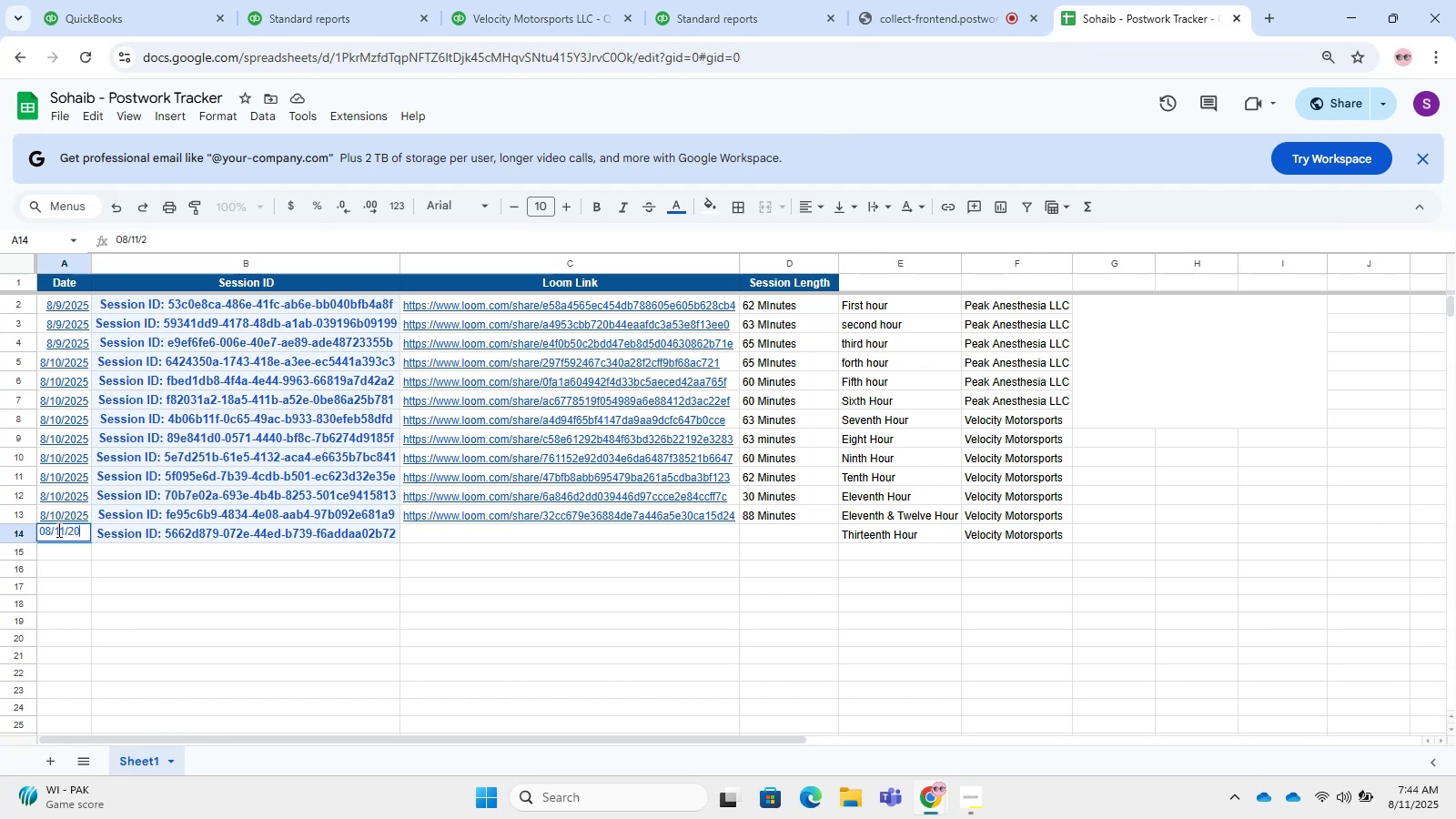 
key(Numpad2)
 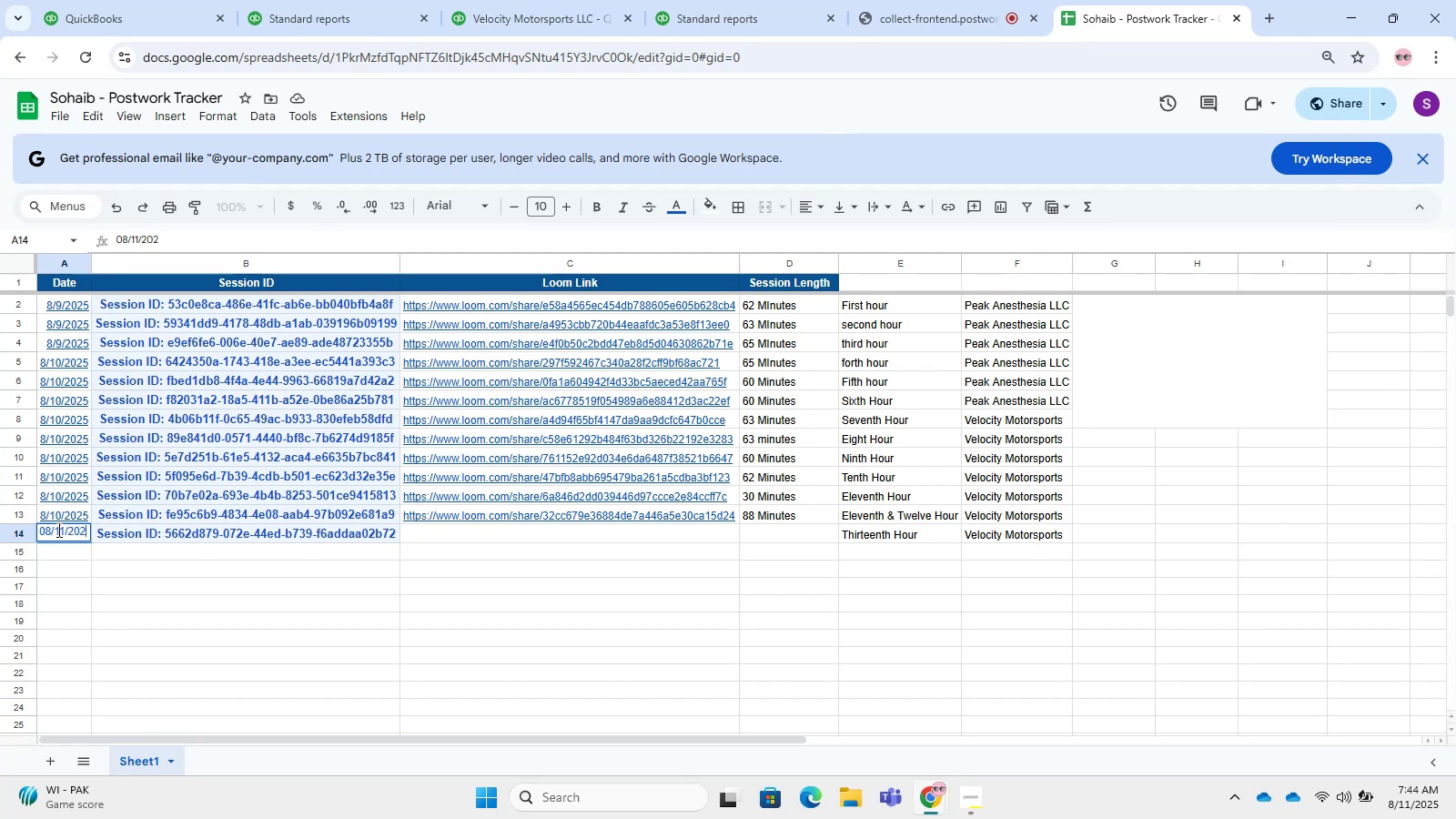 
key(Numpad5)
 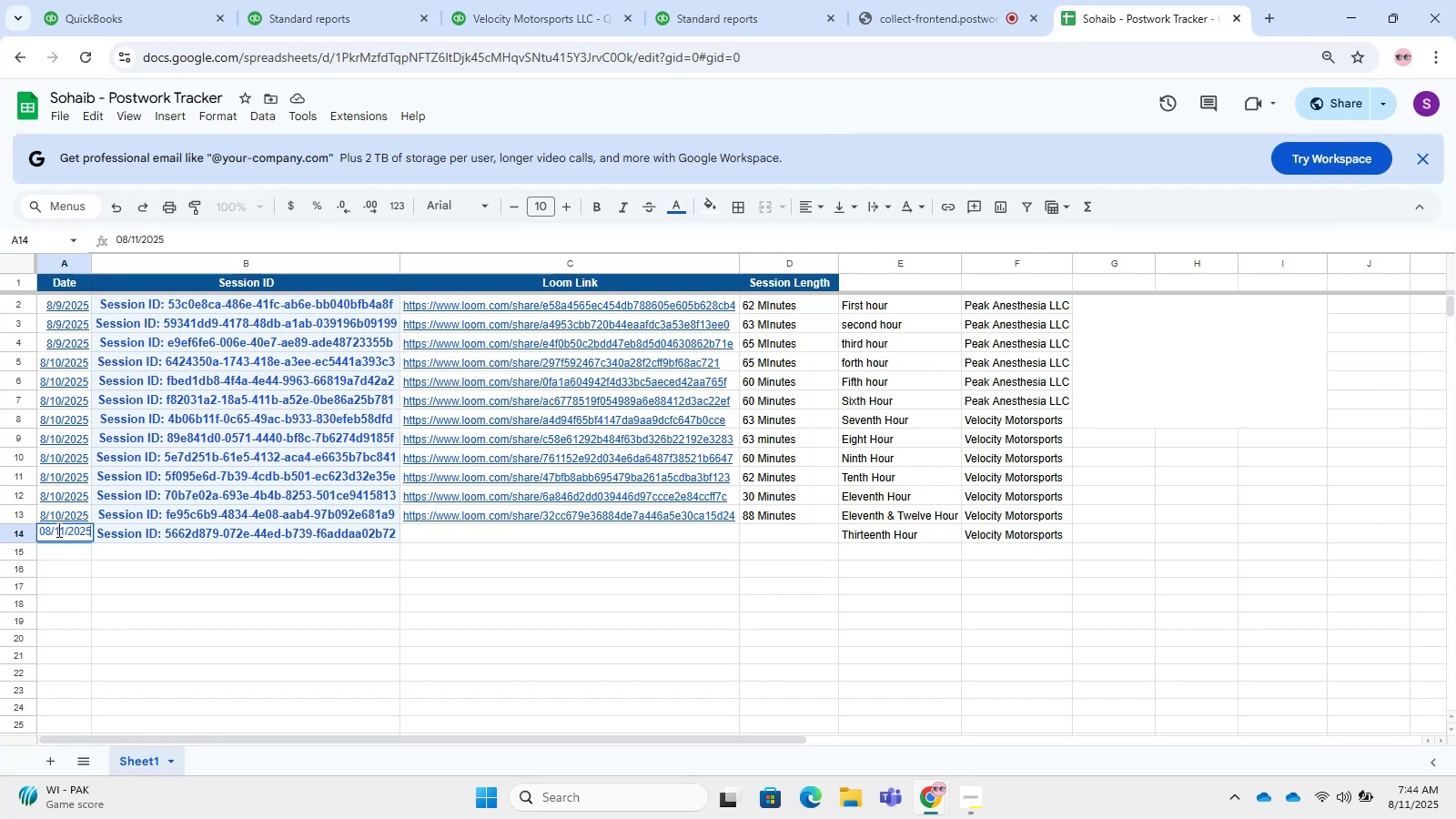 
key(NumpadEnter)
 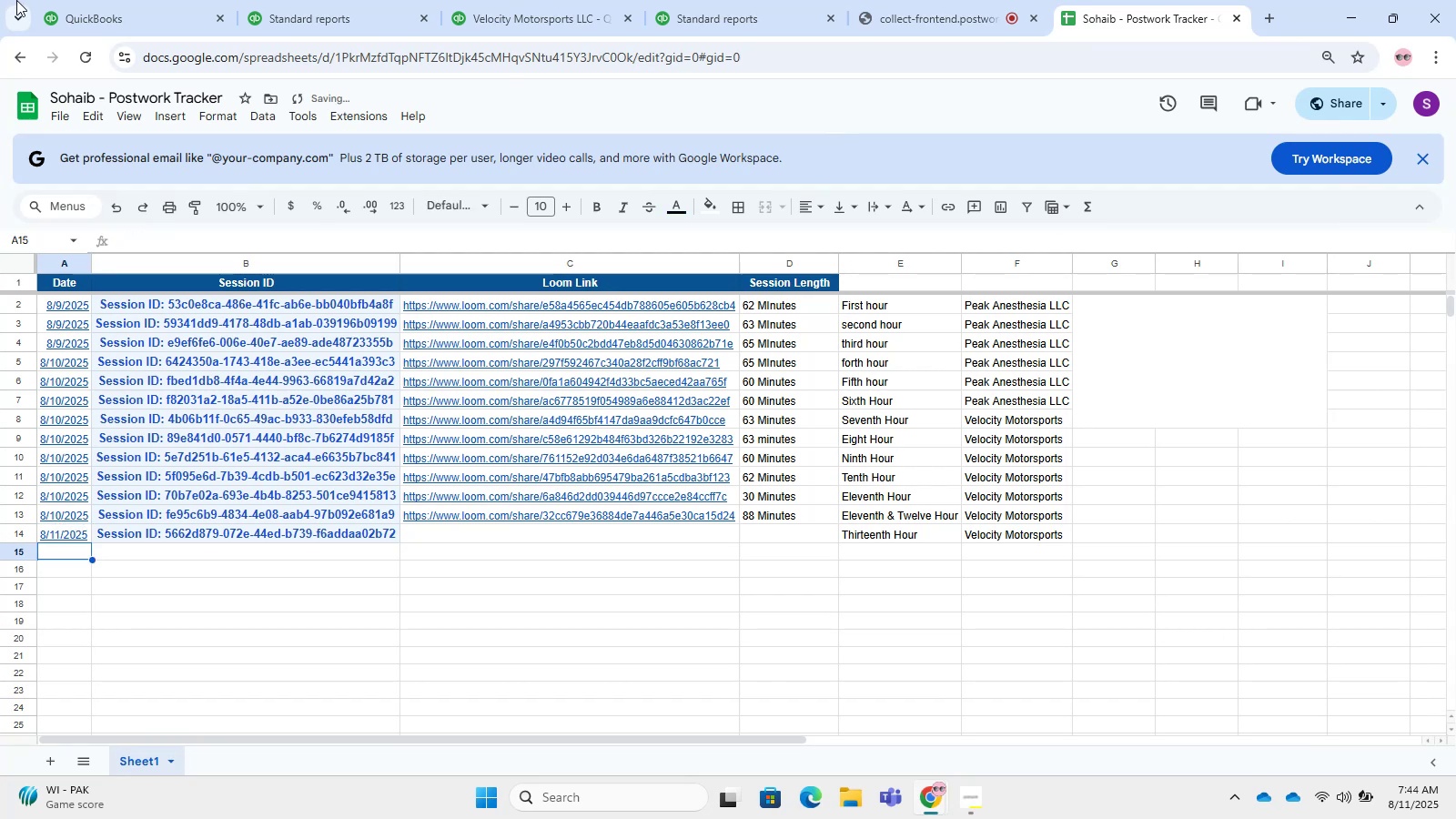 
left_click([367, 0])
 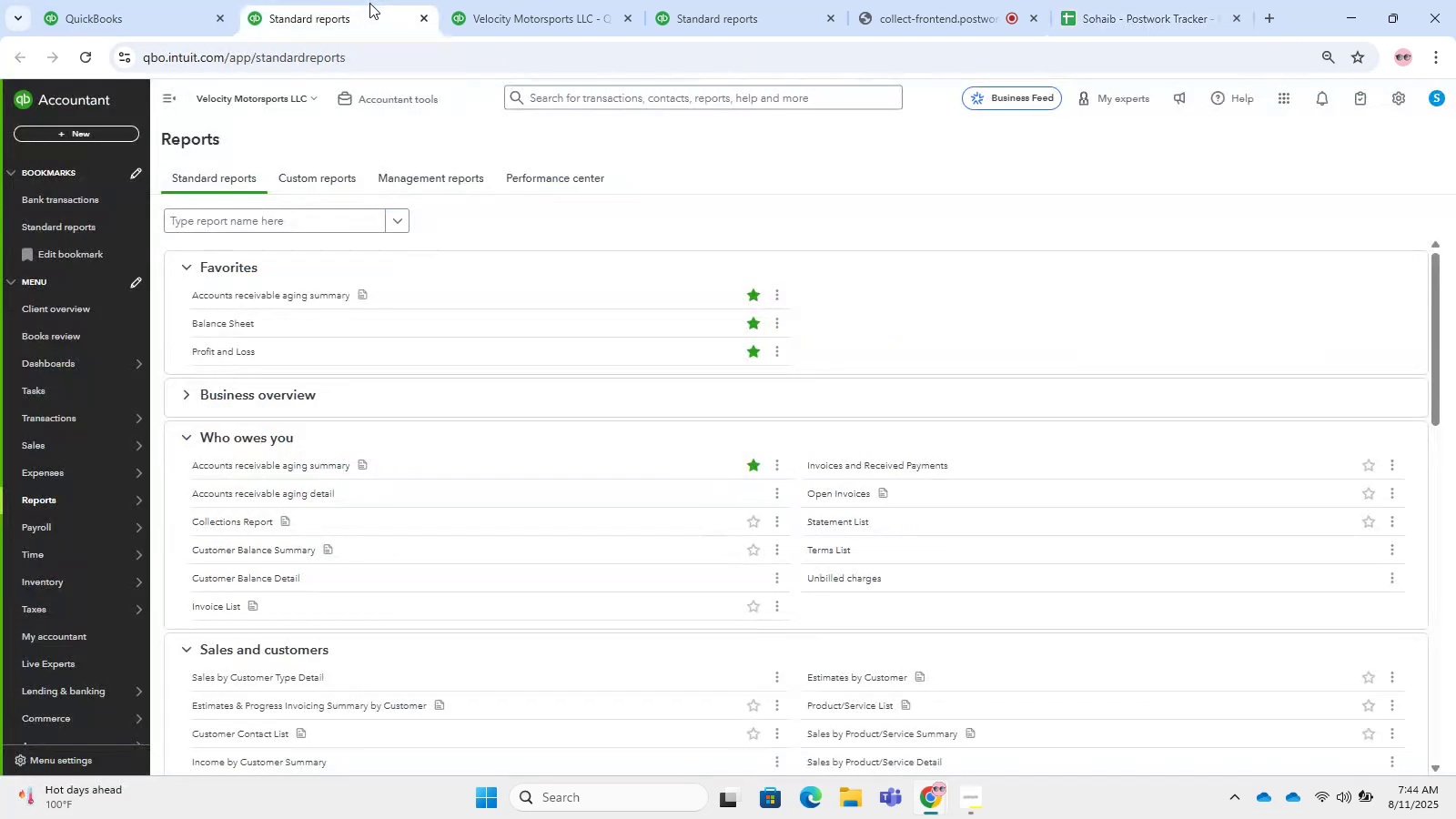 
left_click_drag(start_coordinate=[535, 0], to_coordinate=[542, 19])
 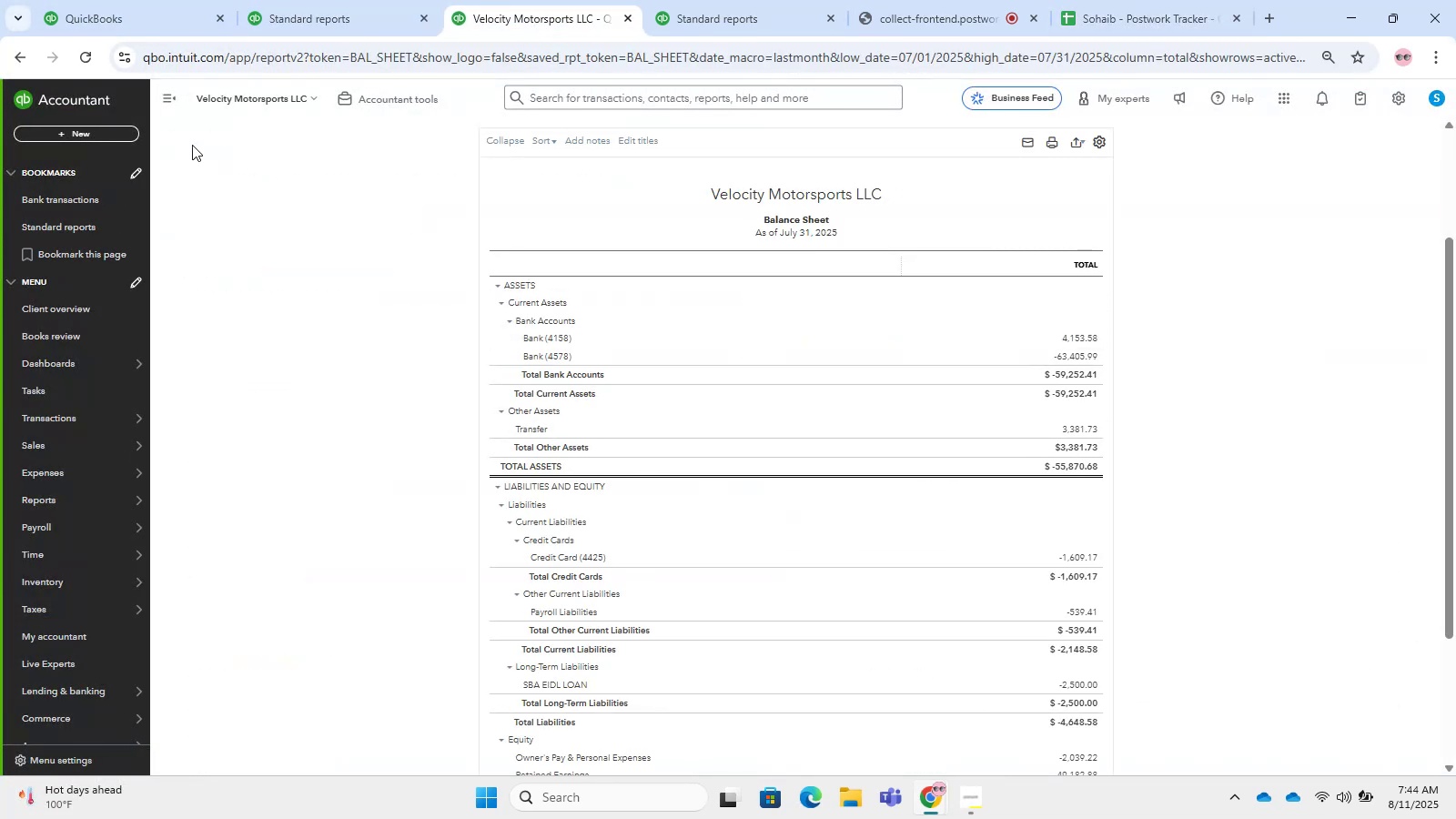 
left_click([174, 96])
 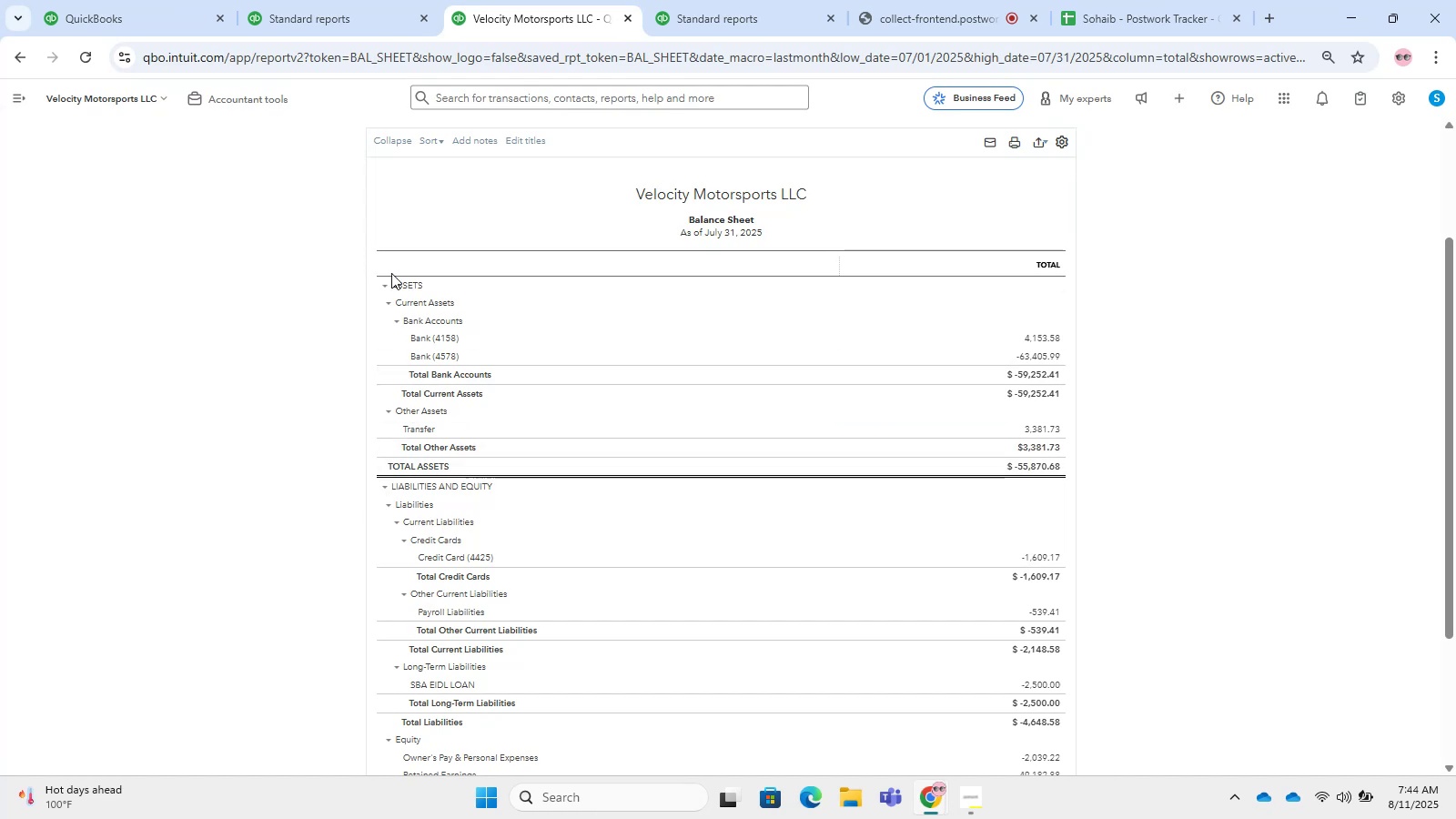 
wait(8.91)
 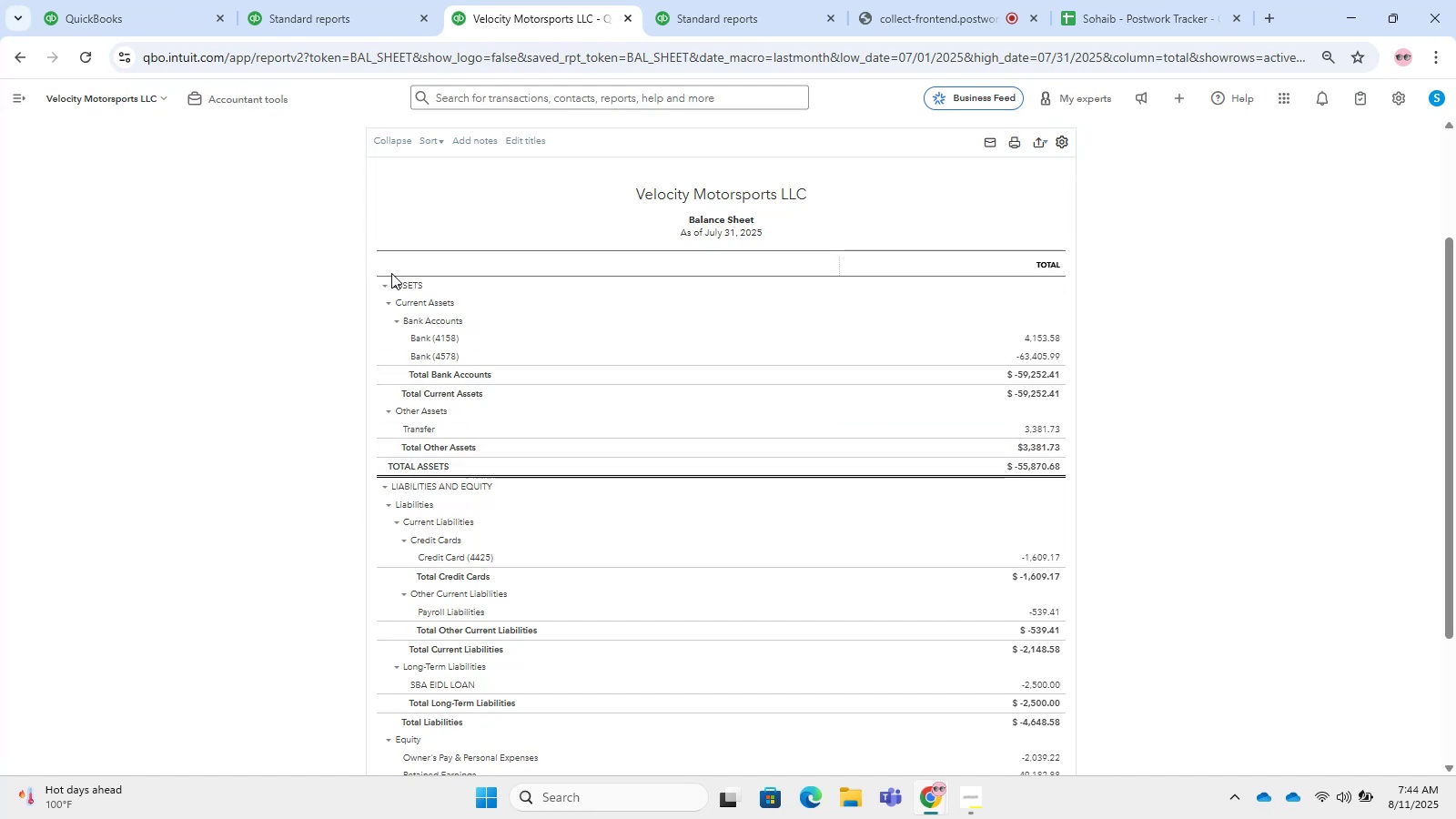 
scroll: coordinate [1013, 585], scroll_direction: down, amount: 4.0
 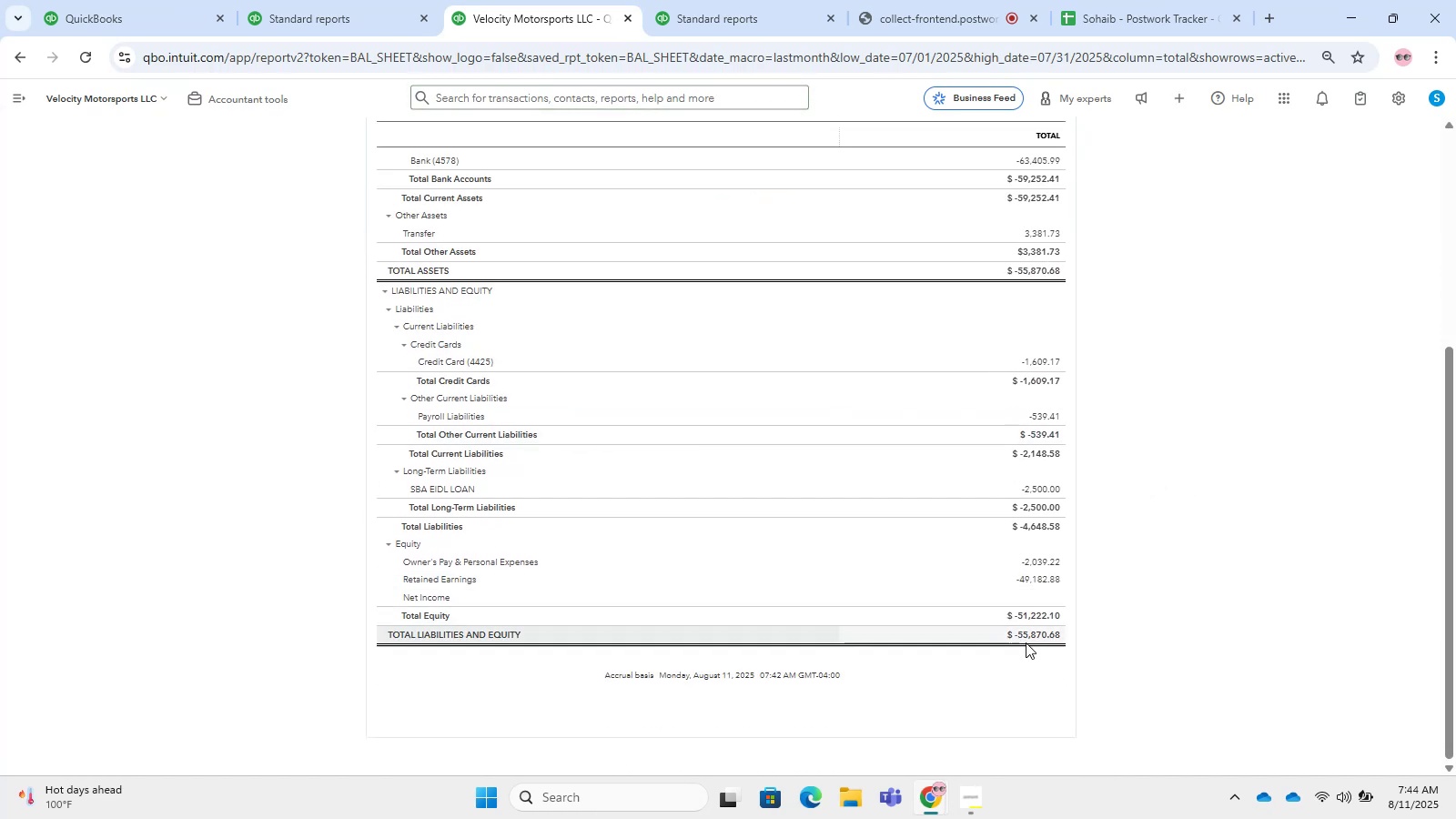 
left_click([1036, 632])
 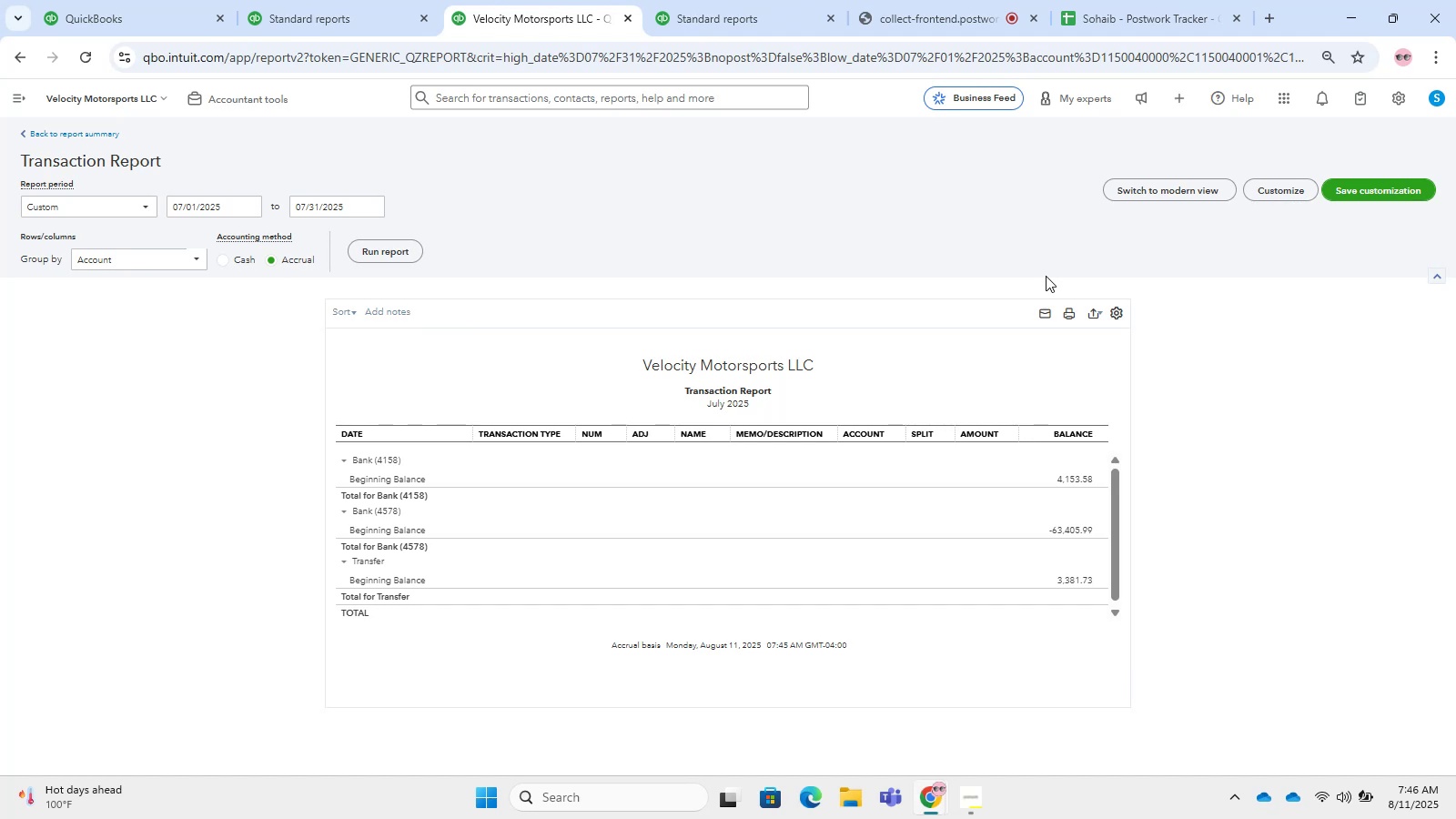 
wait(97.74)
 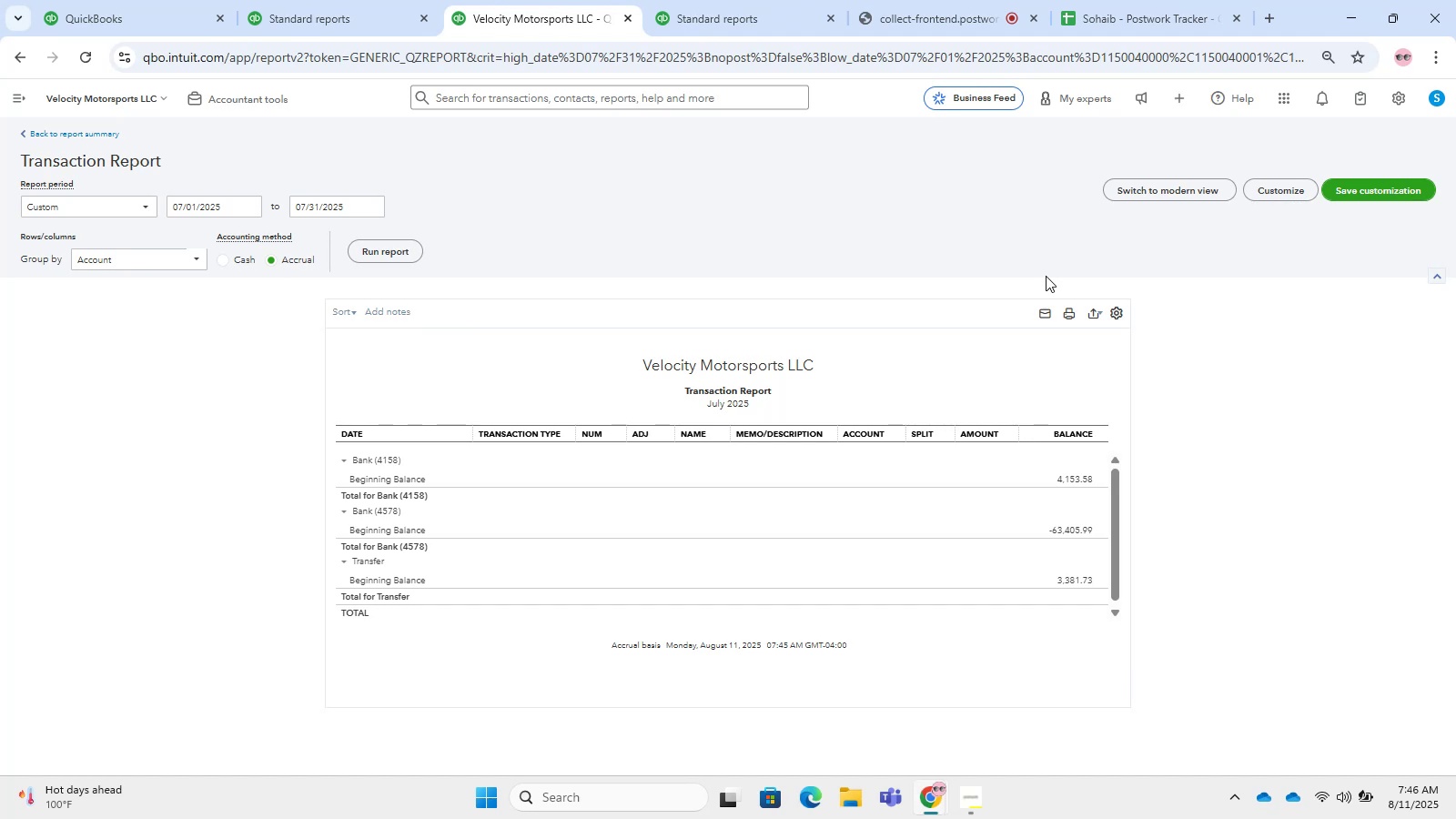 
left_click([130, 201])
 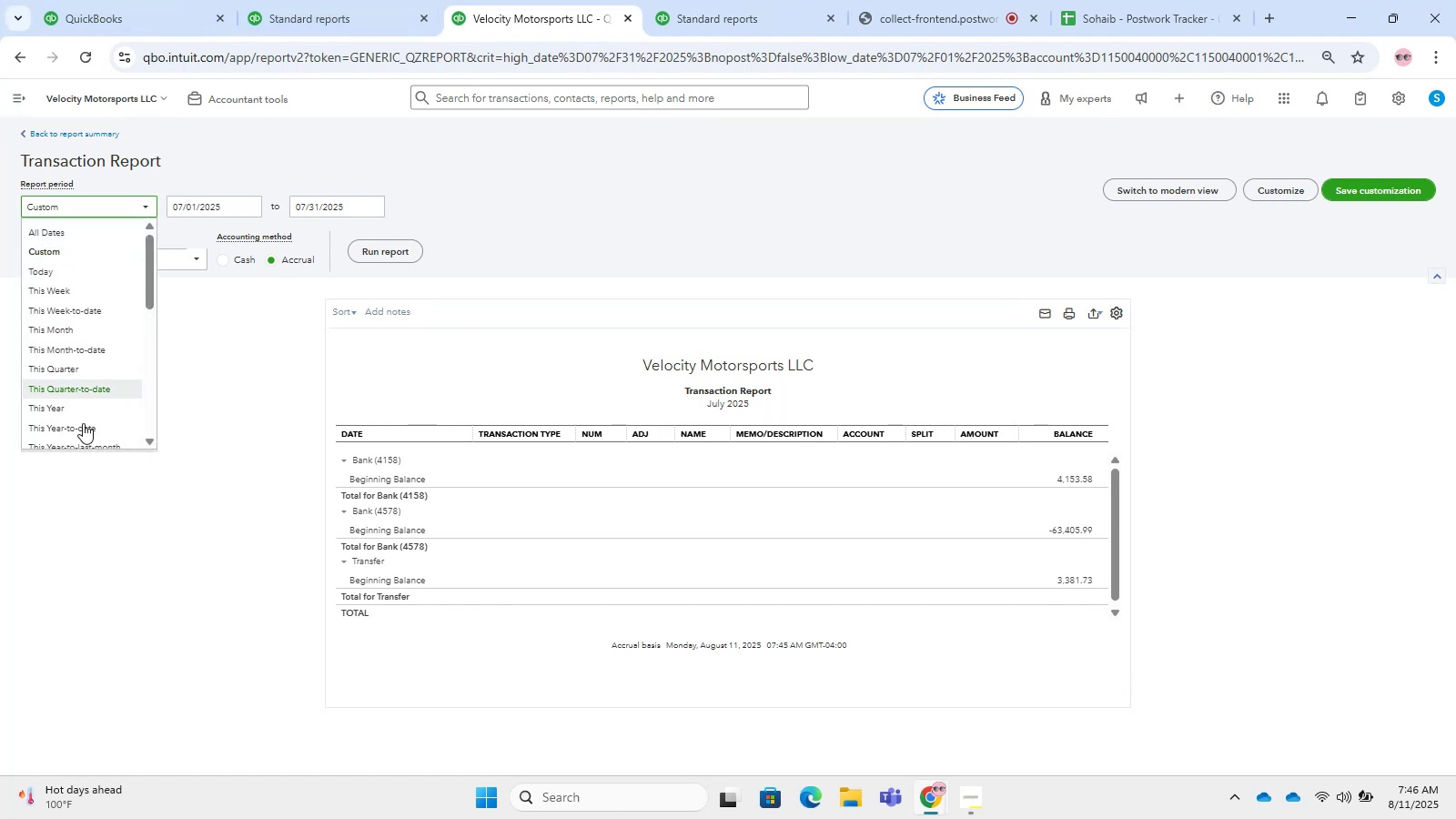 
scroll: coordinate [76, 423], scroll_direction: down, amount: 7.0
 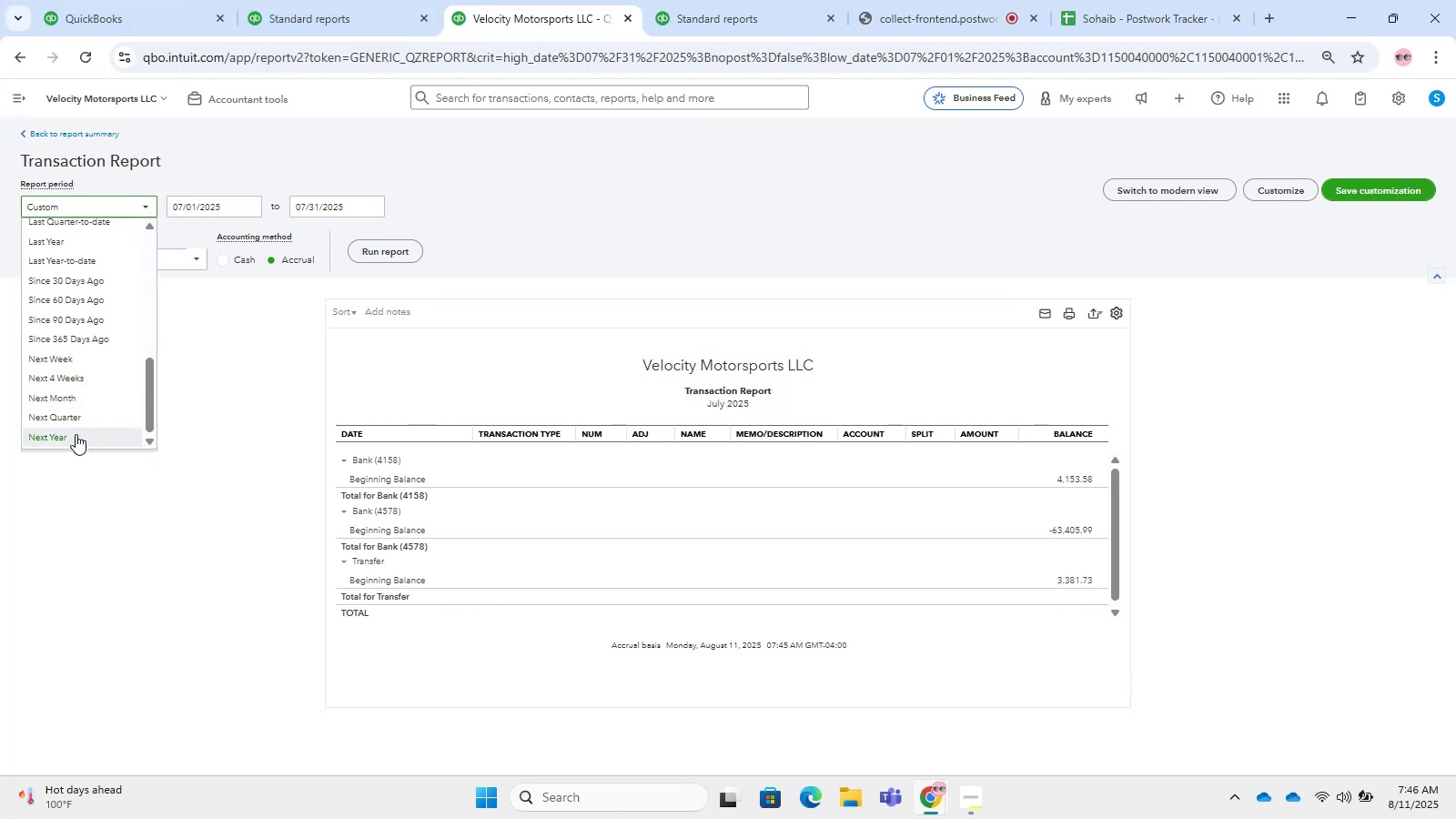 
left_click([76, 434])
 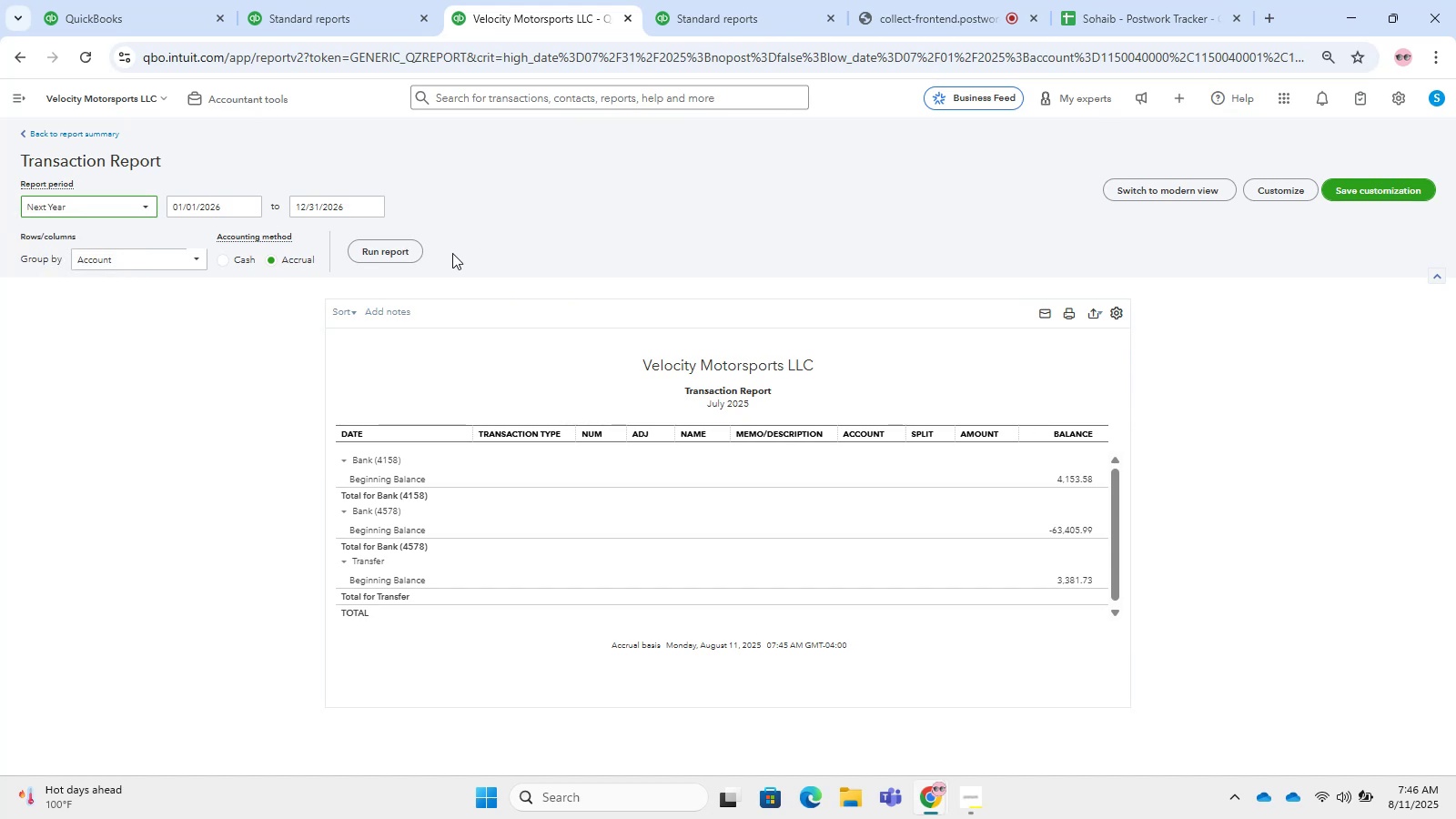 
left_click([399, 258])
 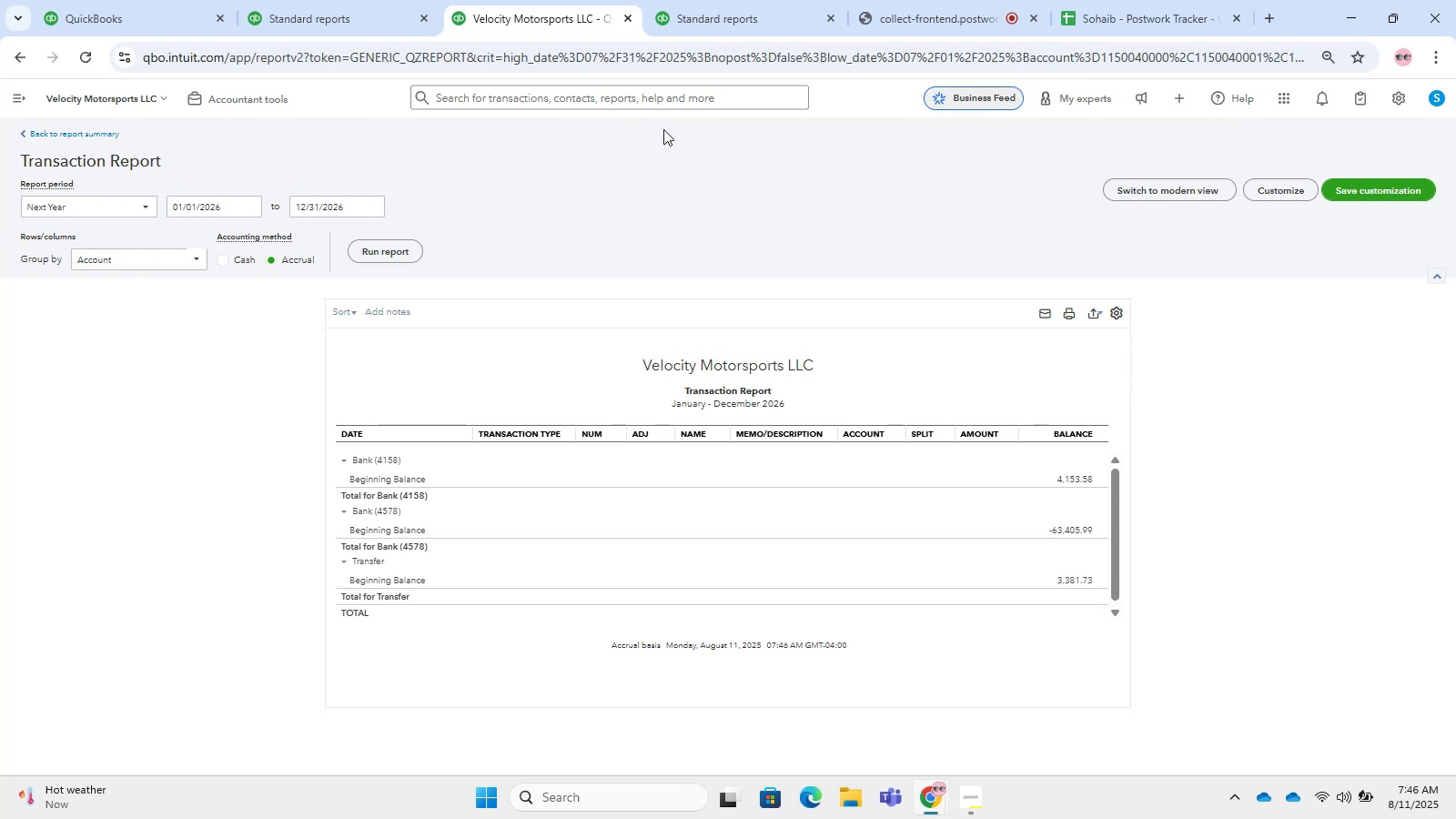 
wait(23.59)
 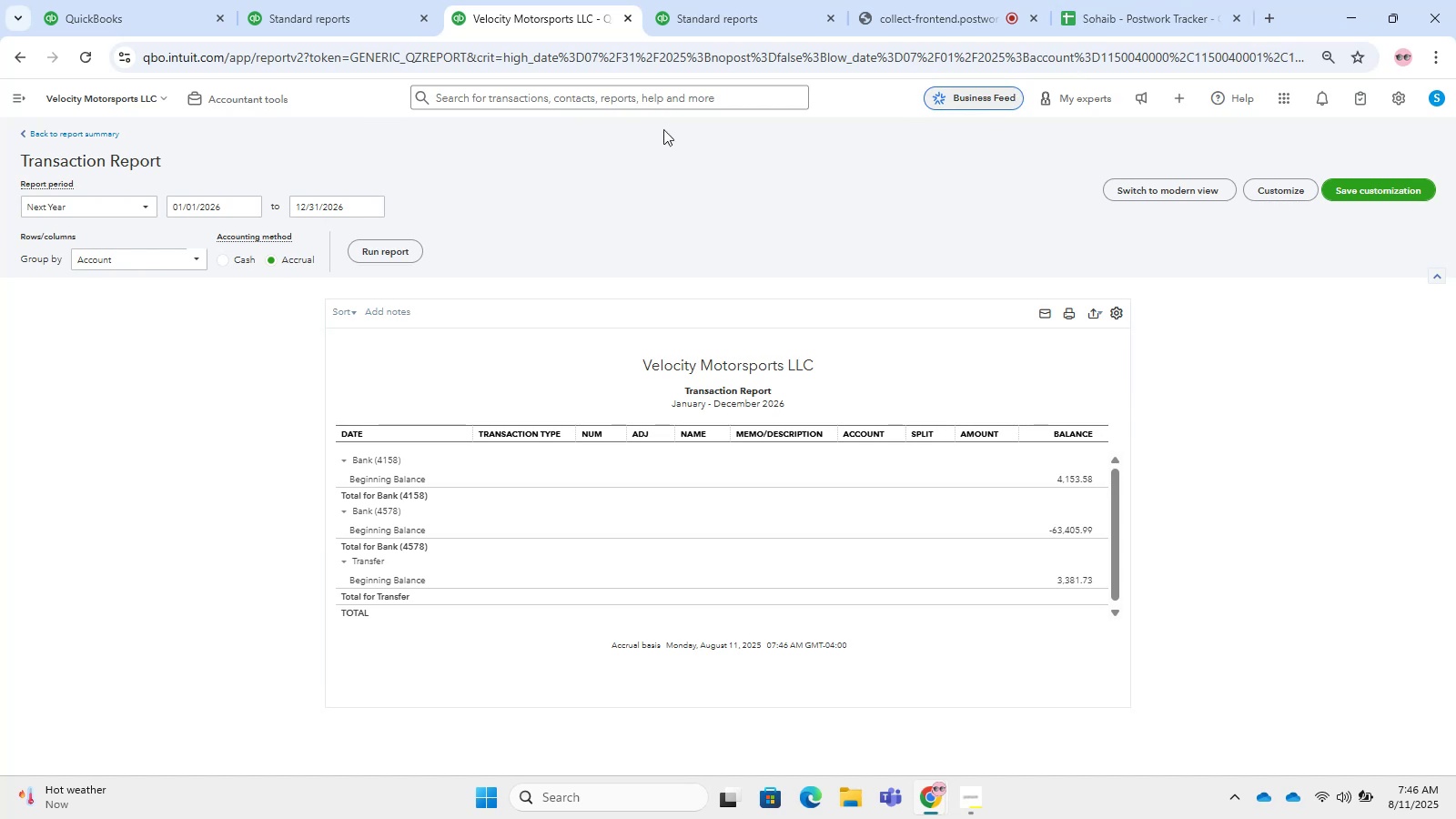 
left_click([367, 0])
 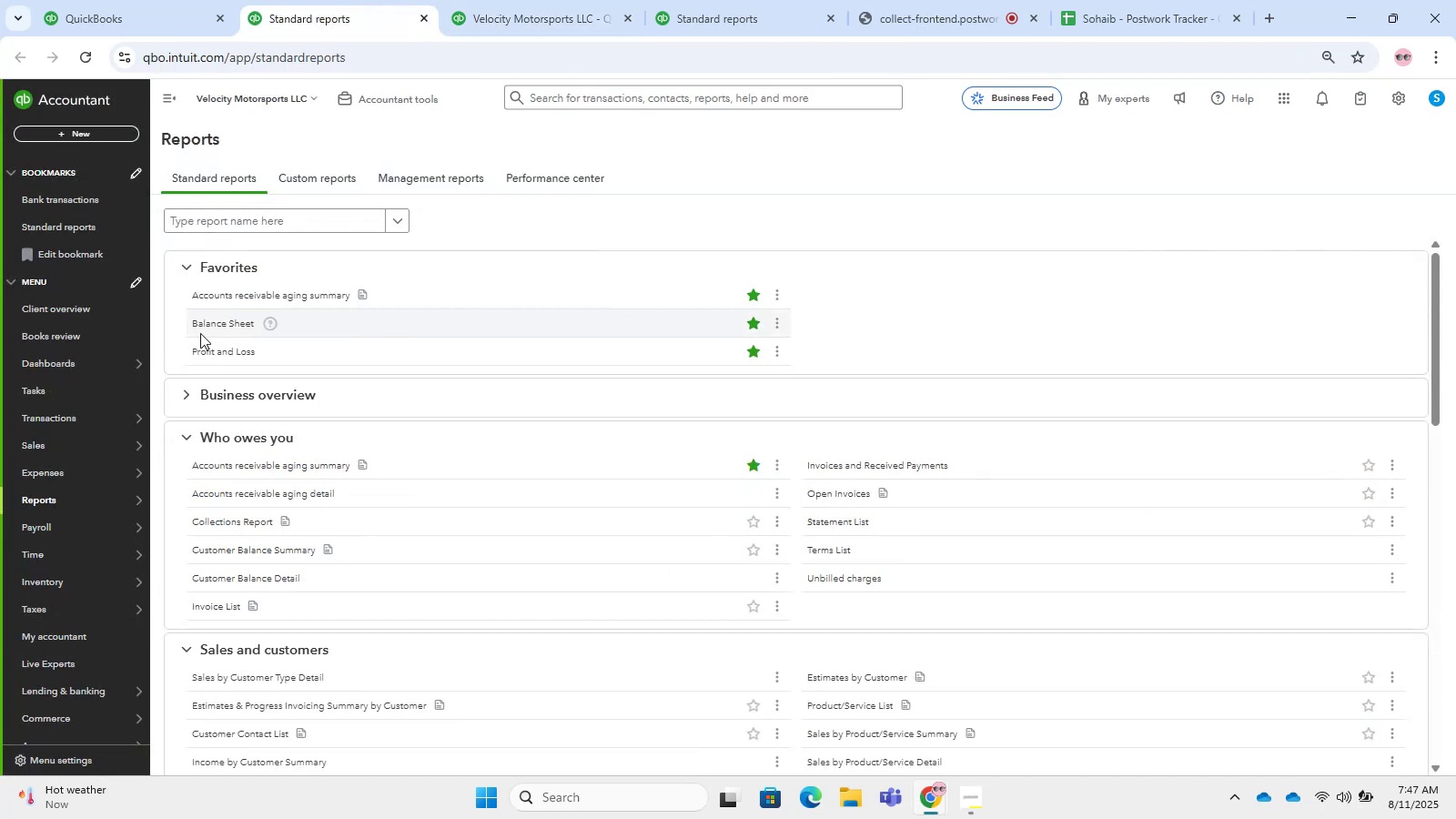 
double_click([237, 306])
 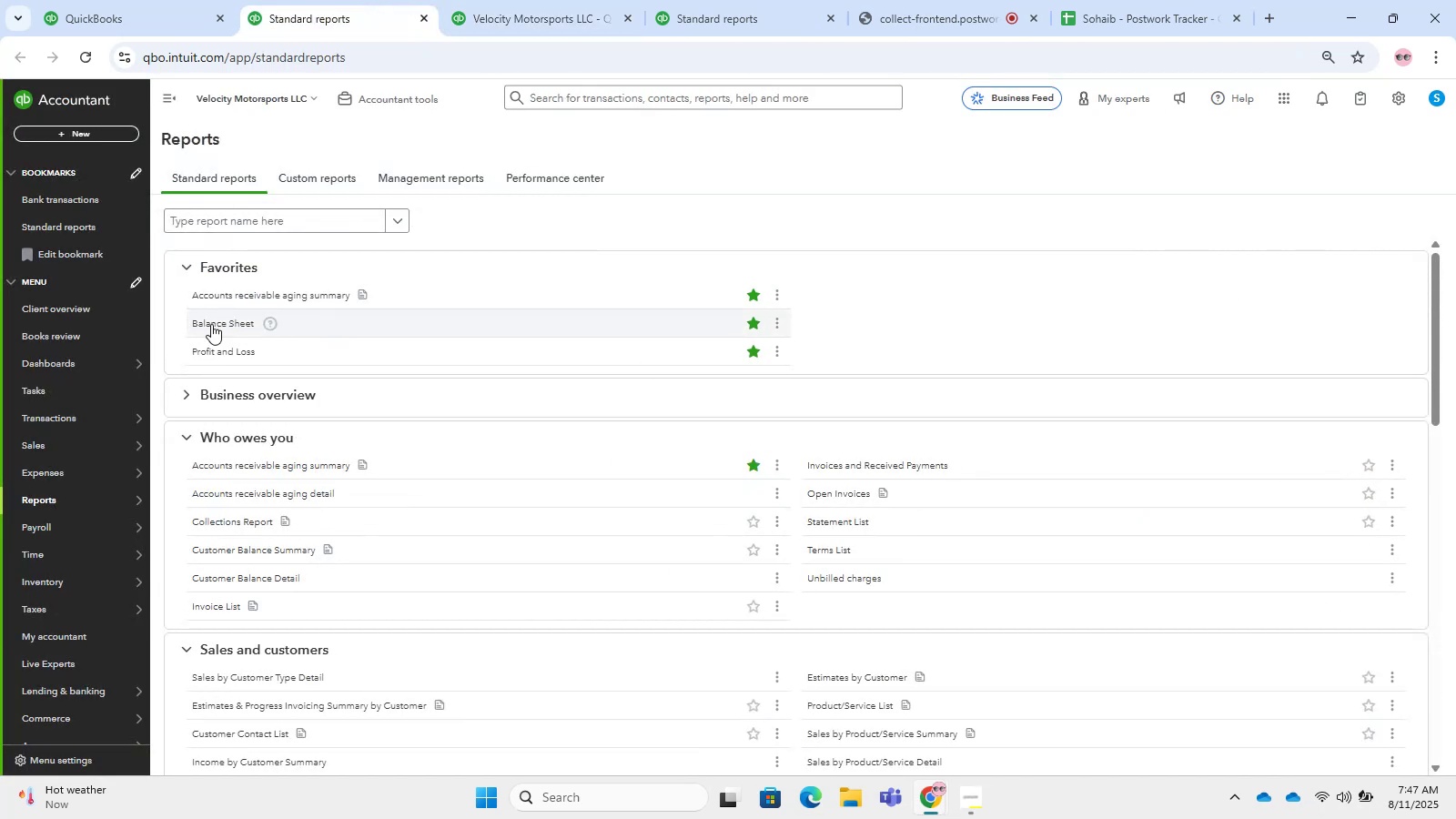 
left_click([211, 324])
 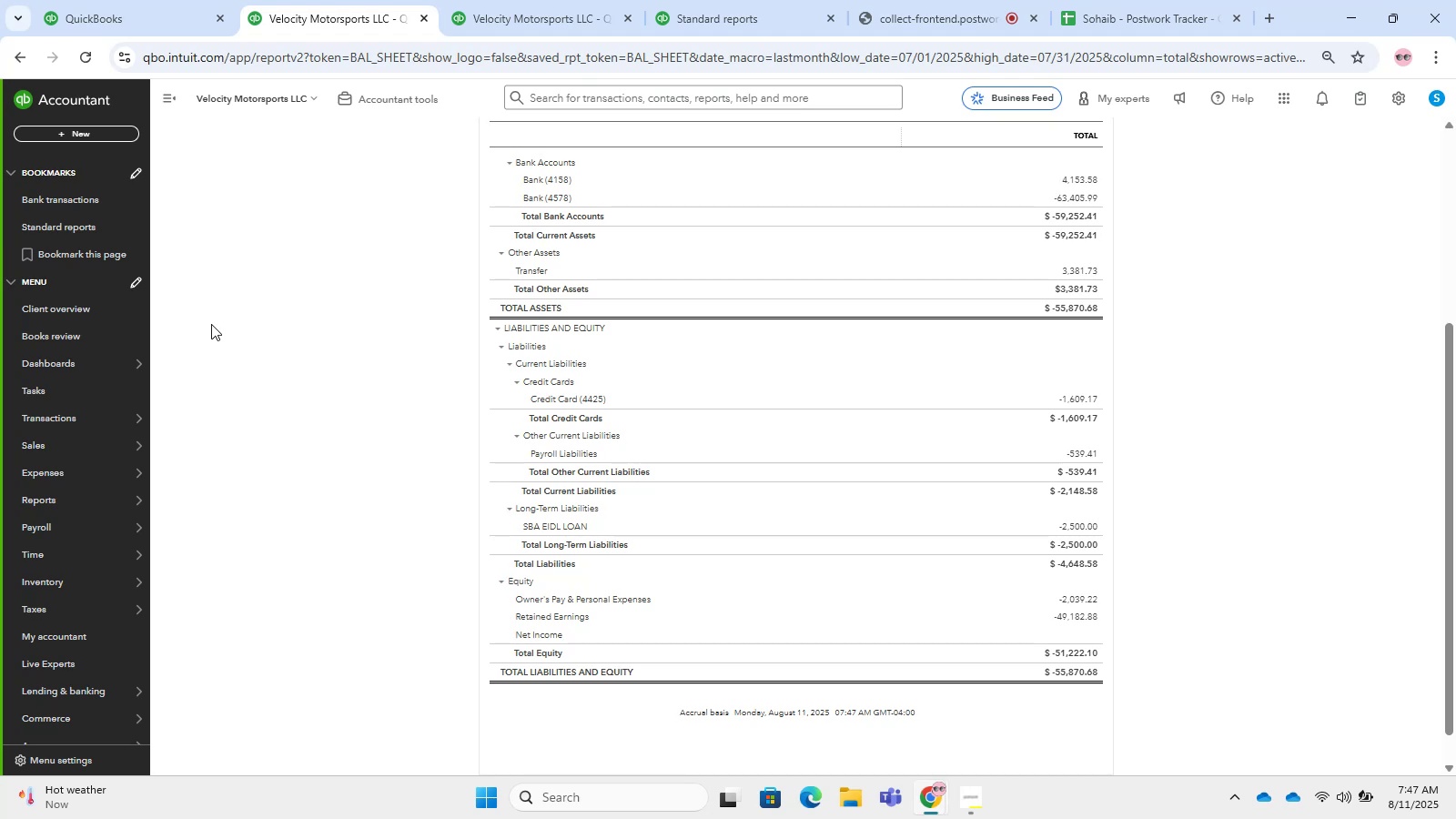 
wait(43.81)
 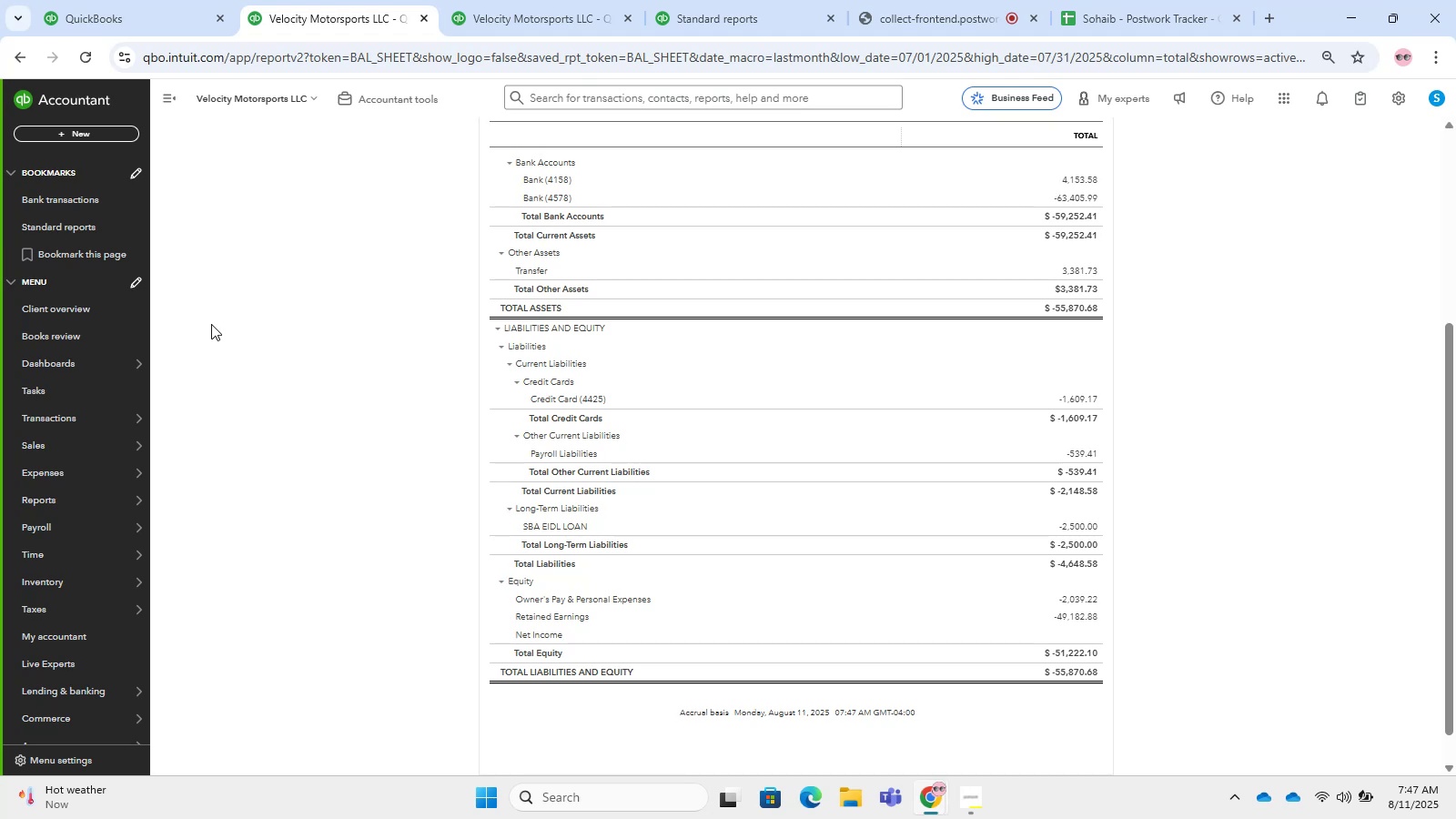 
left_click([1069, 593])
 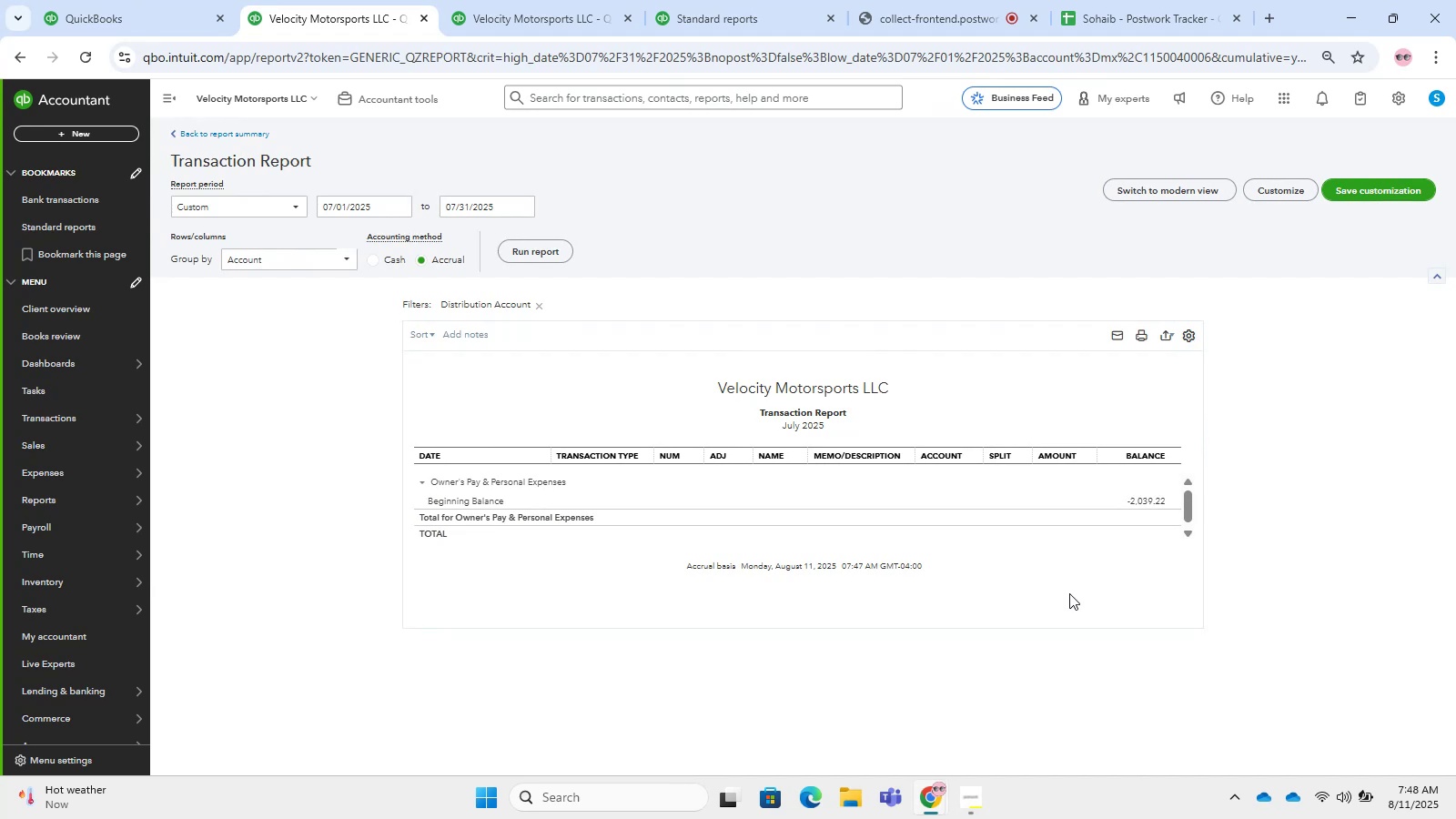 
wait(21.89)
 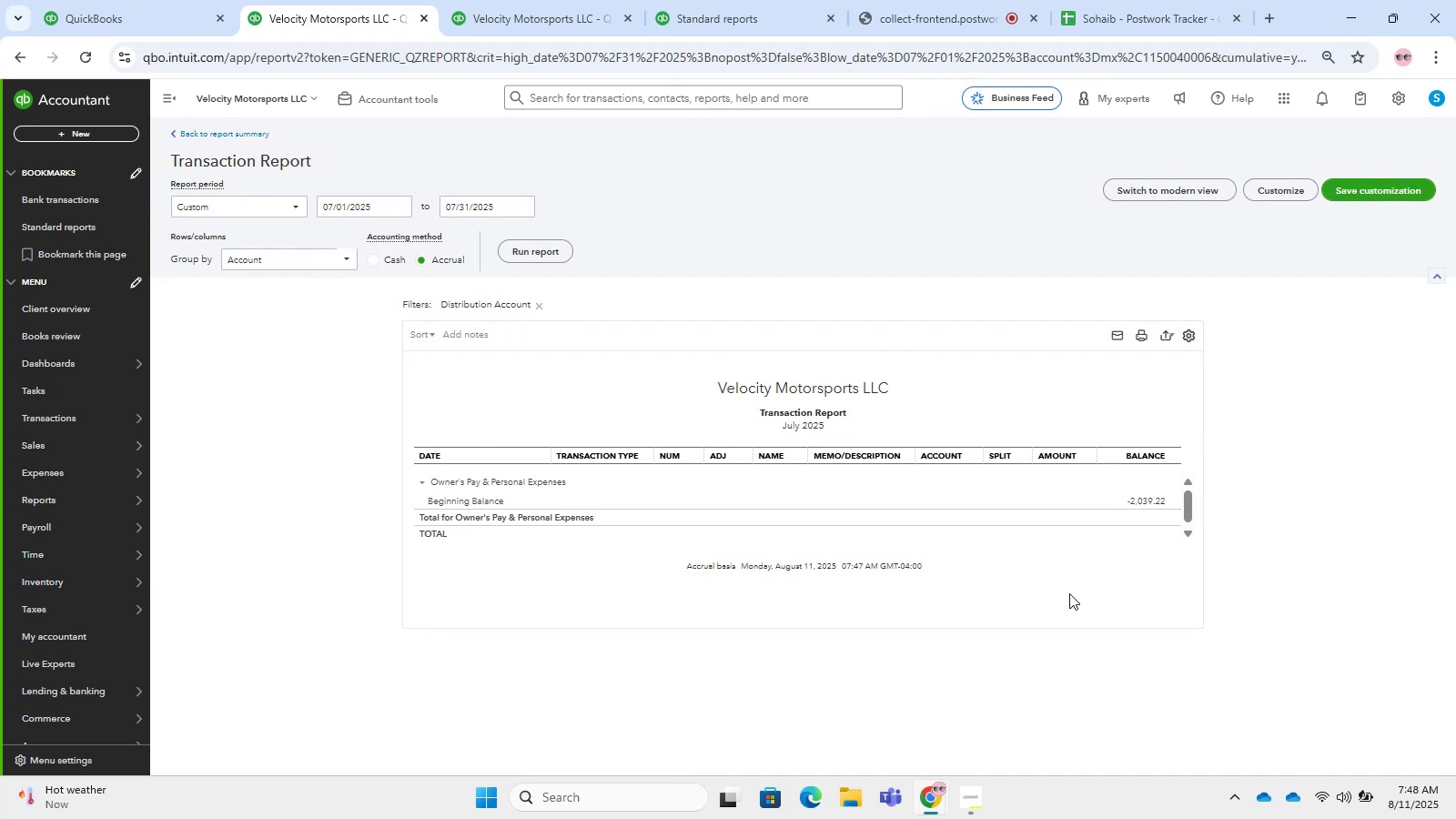 
left_click([31, 42])
 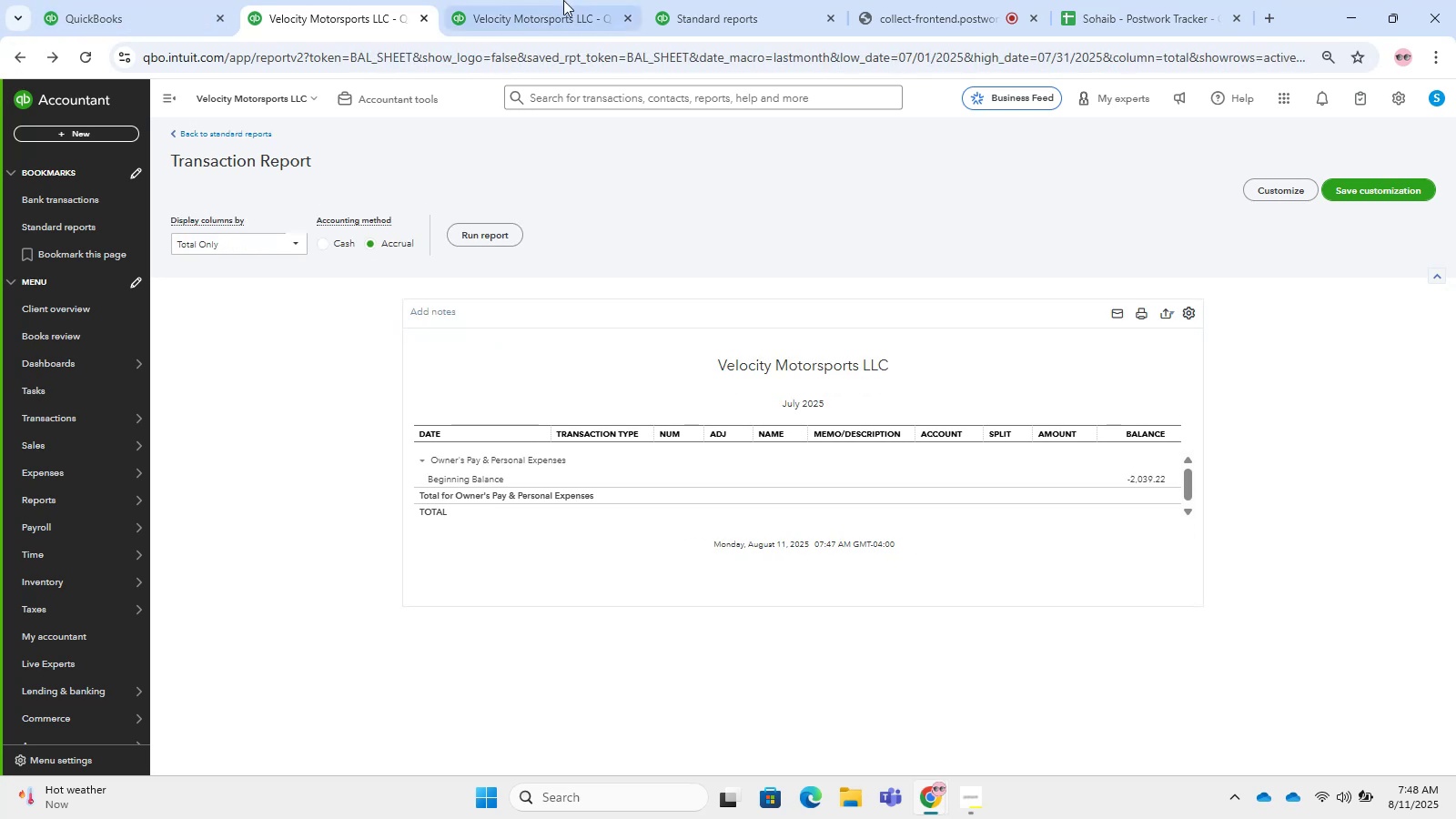 
left_click([627, 0])
 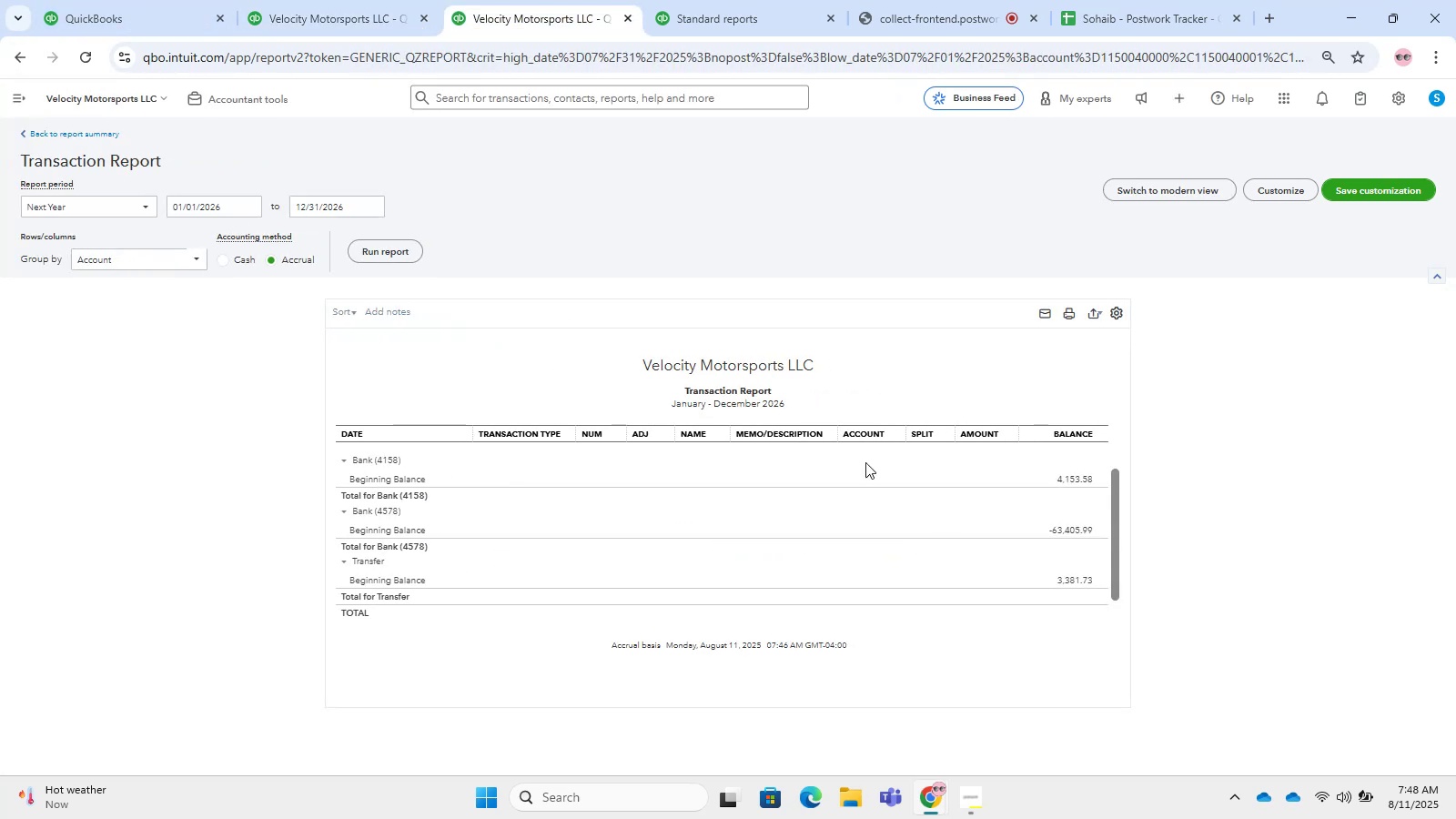 
left_click([379, 0])
 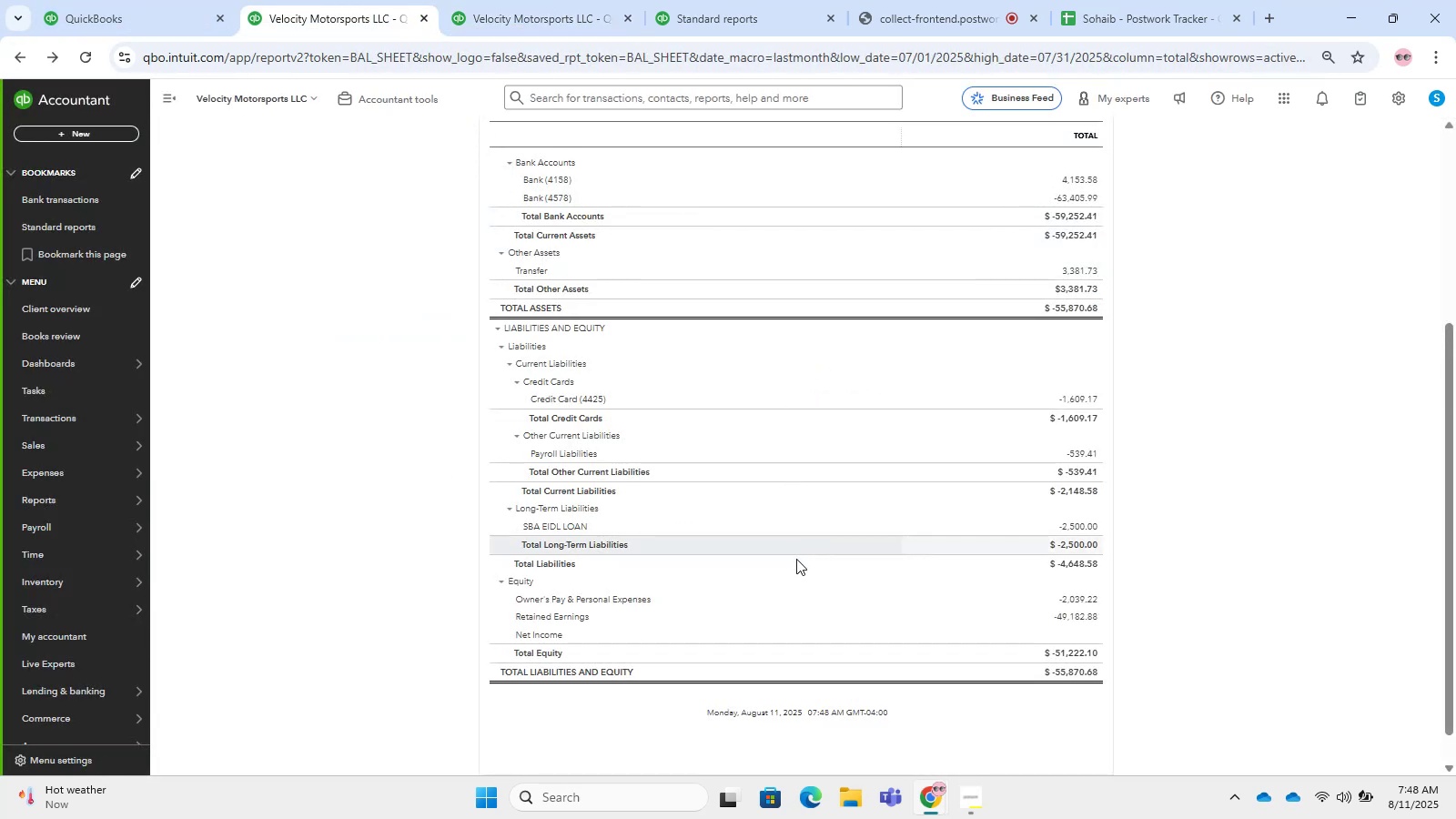 
scroll: coordinate [838, 581], scroll_direction: up, amount: 10.0
 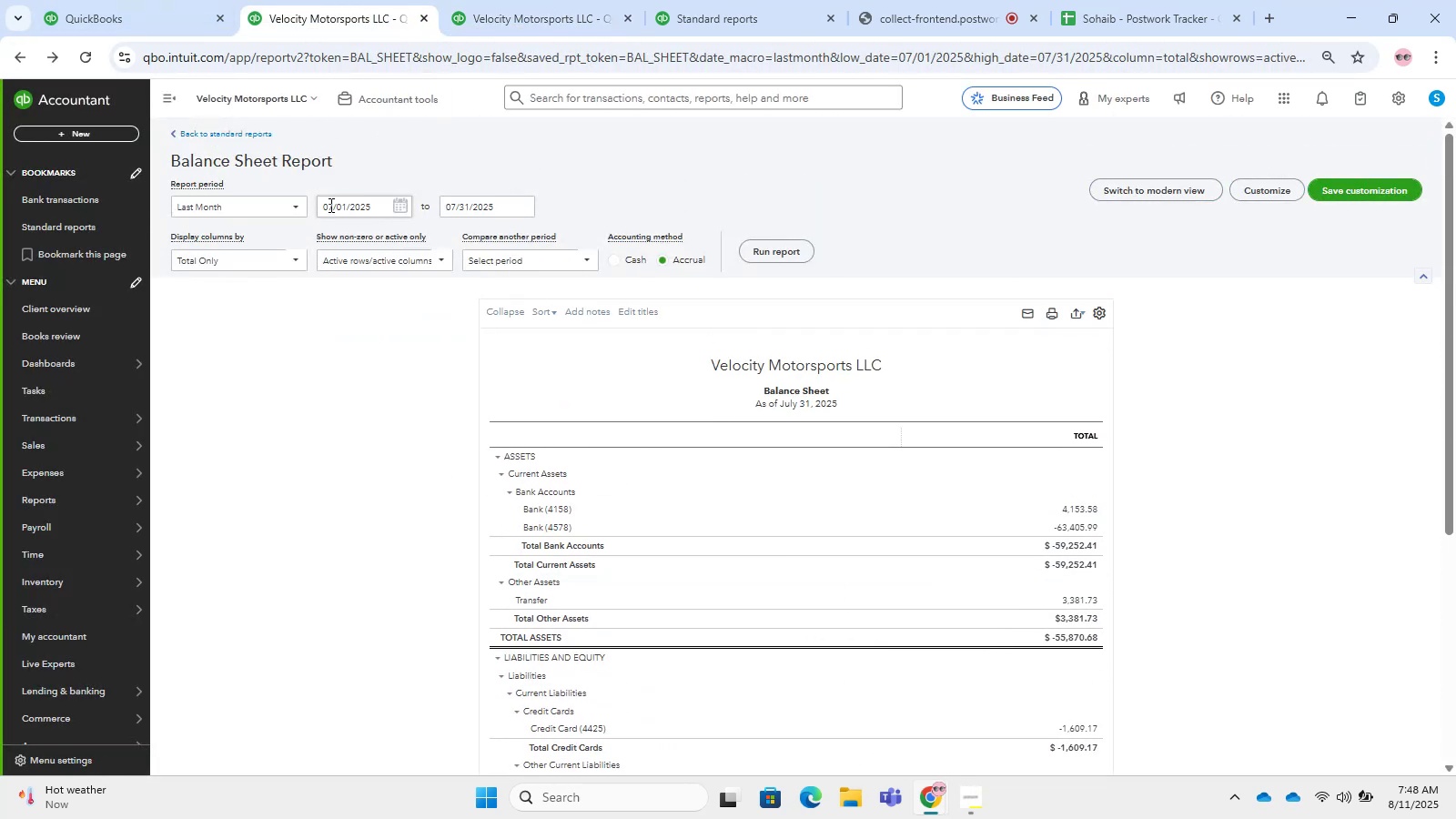 
left_click([252, 190])
 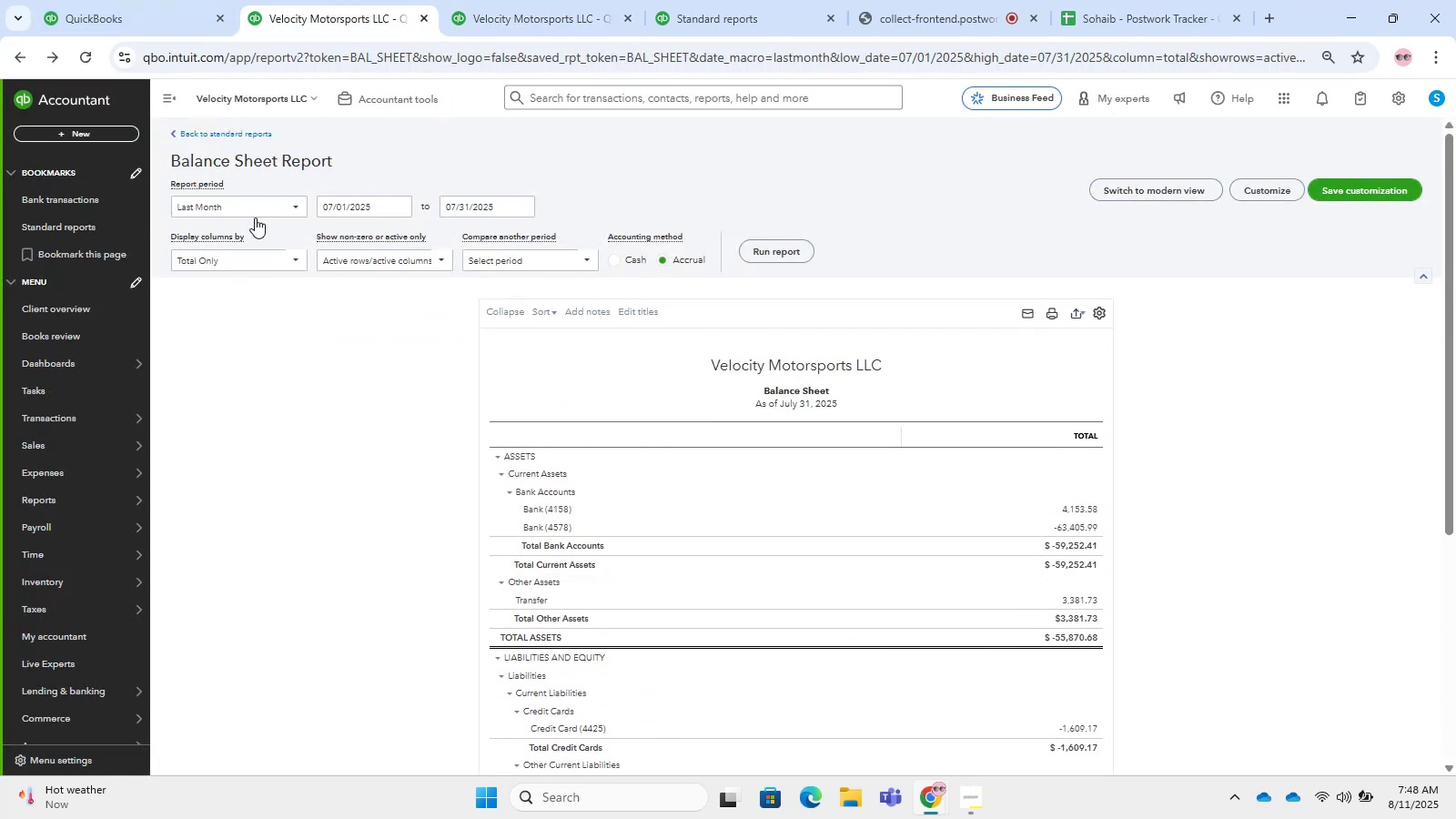 
left_click([249, 215])
 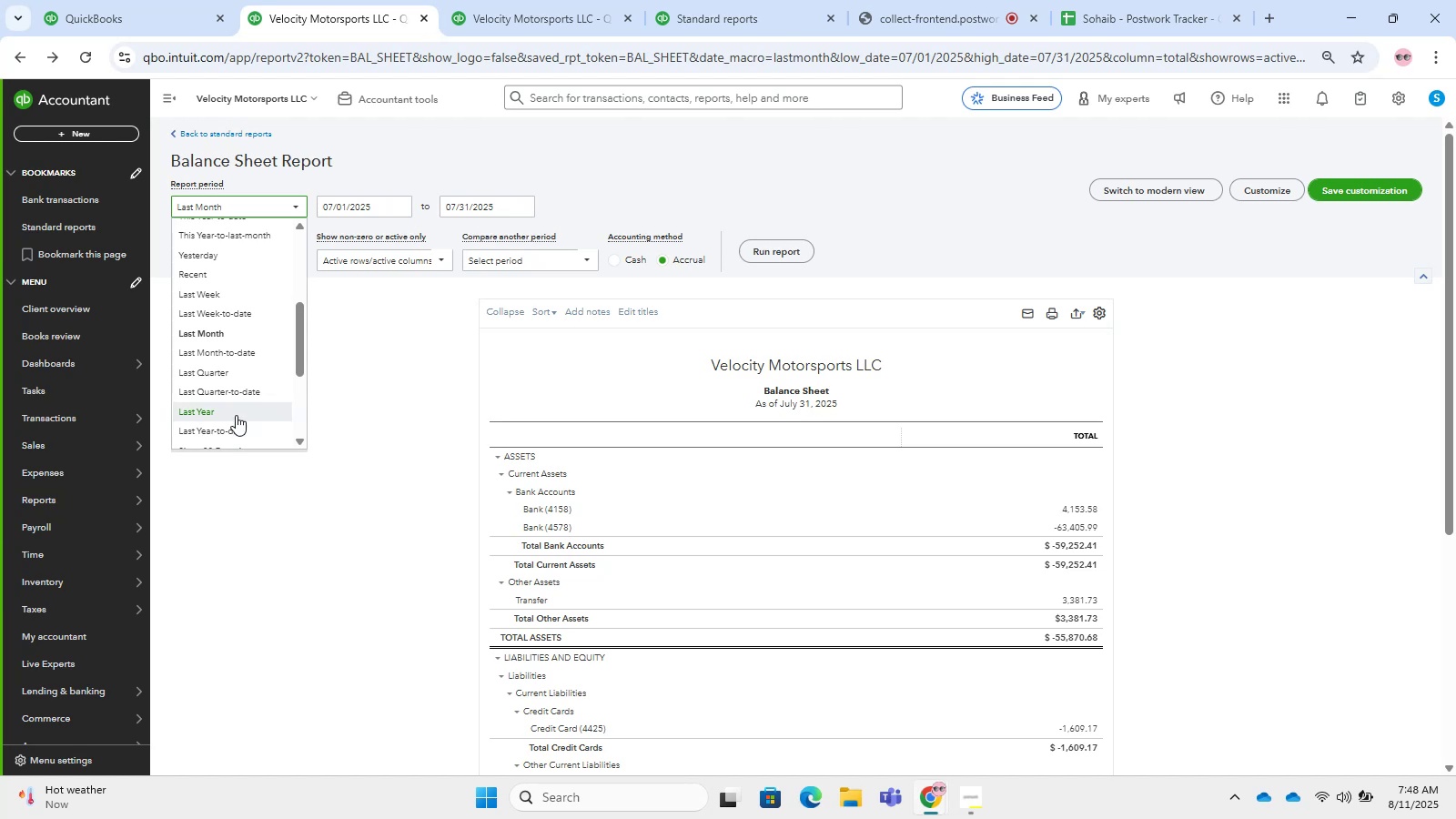 
left_click([236, 415])
 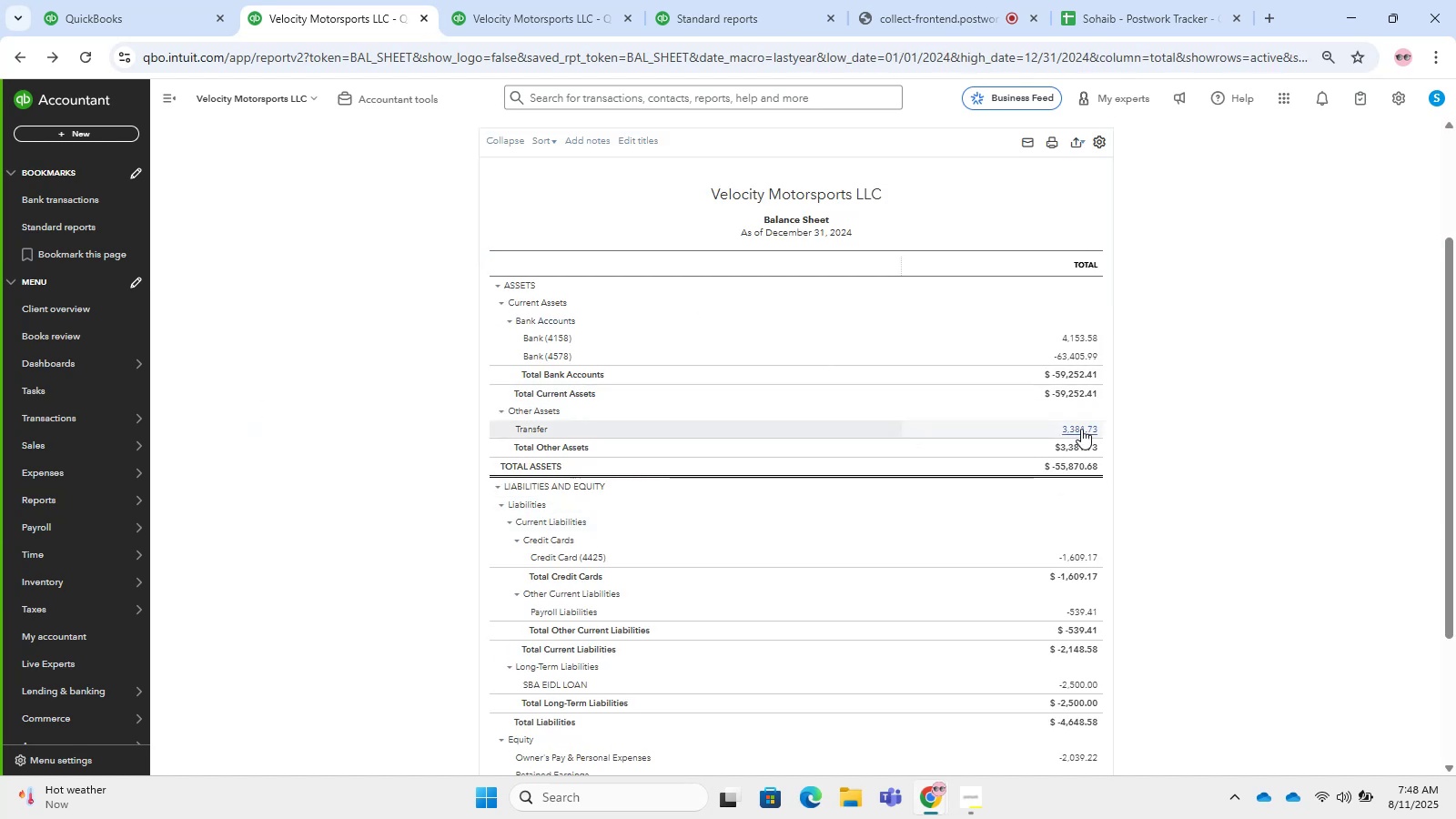 
left_click([1081, 429])
 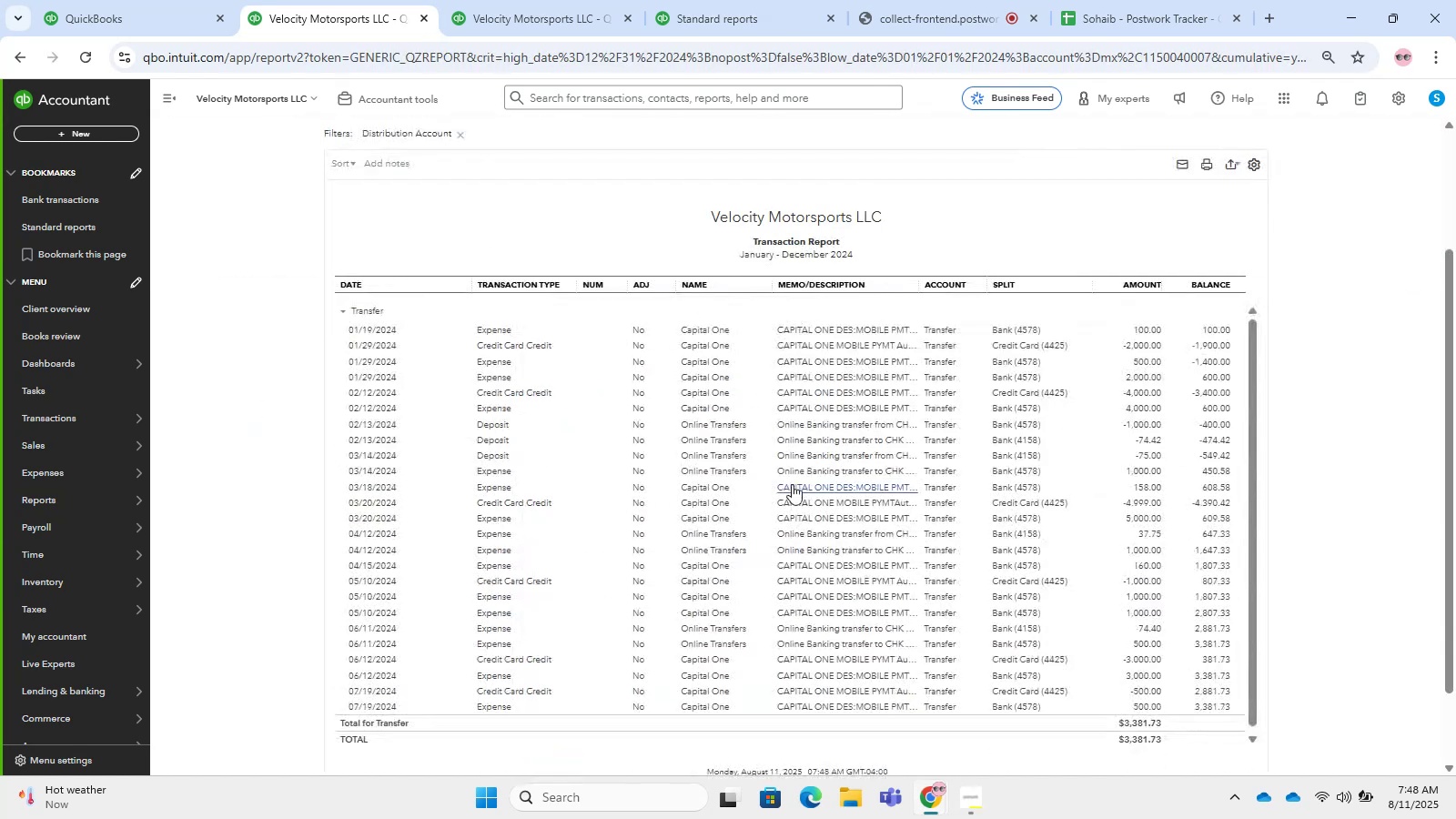 
scroll: coordinate [792, 484], scroll_direction: down, amount: 1.0
 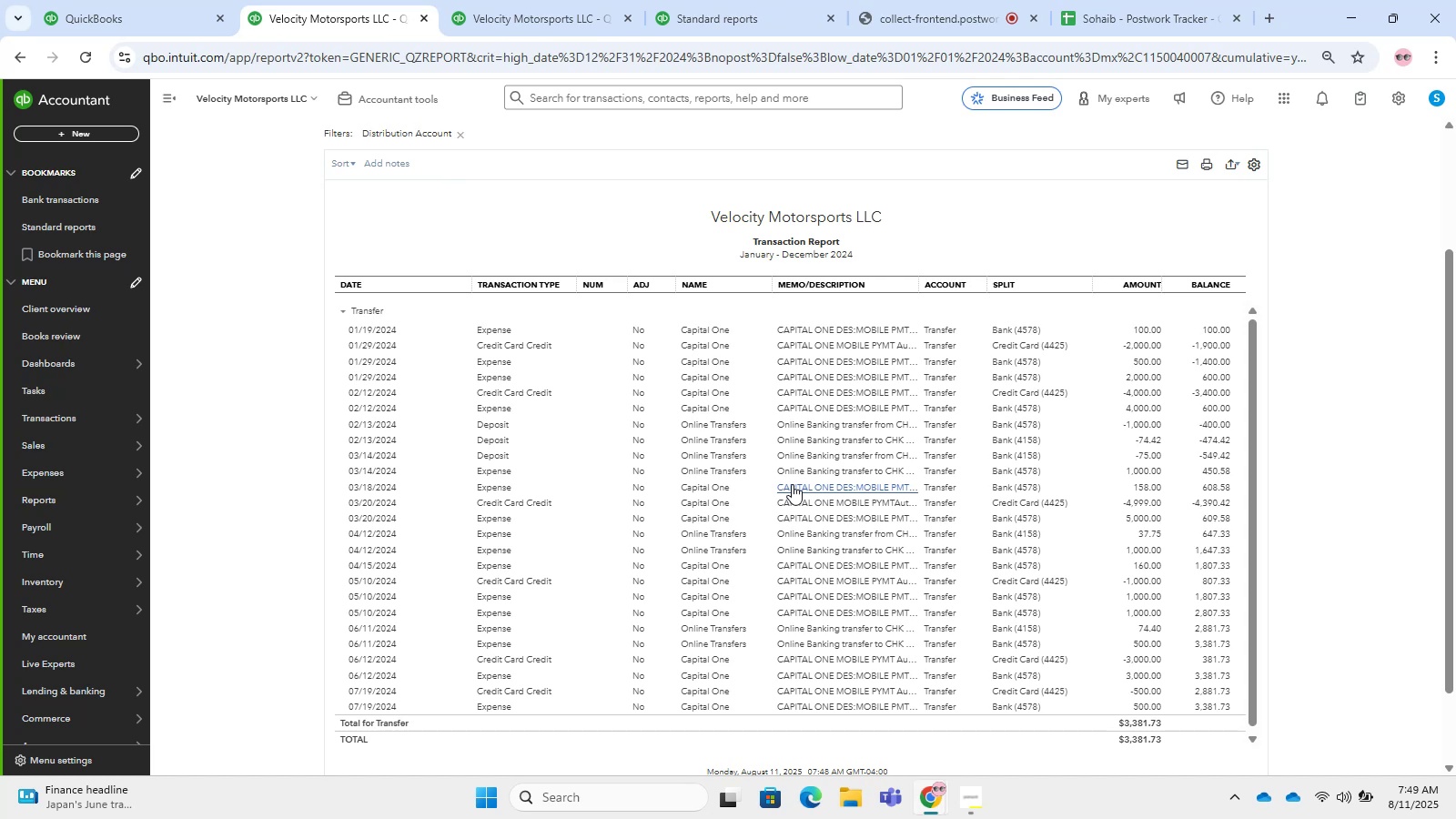 
wait(79.09)
 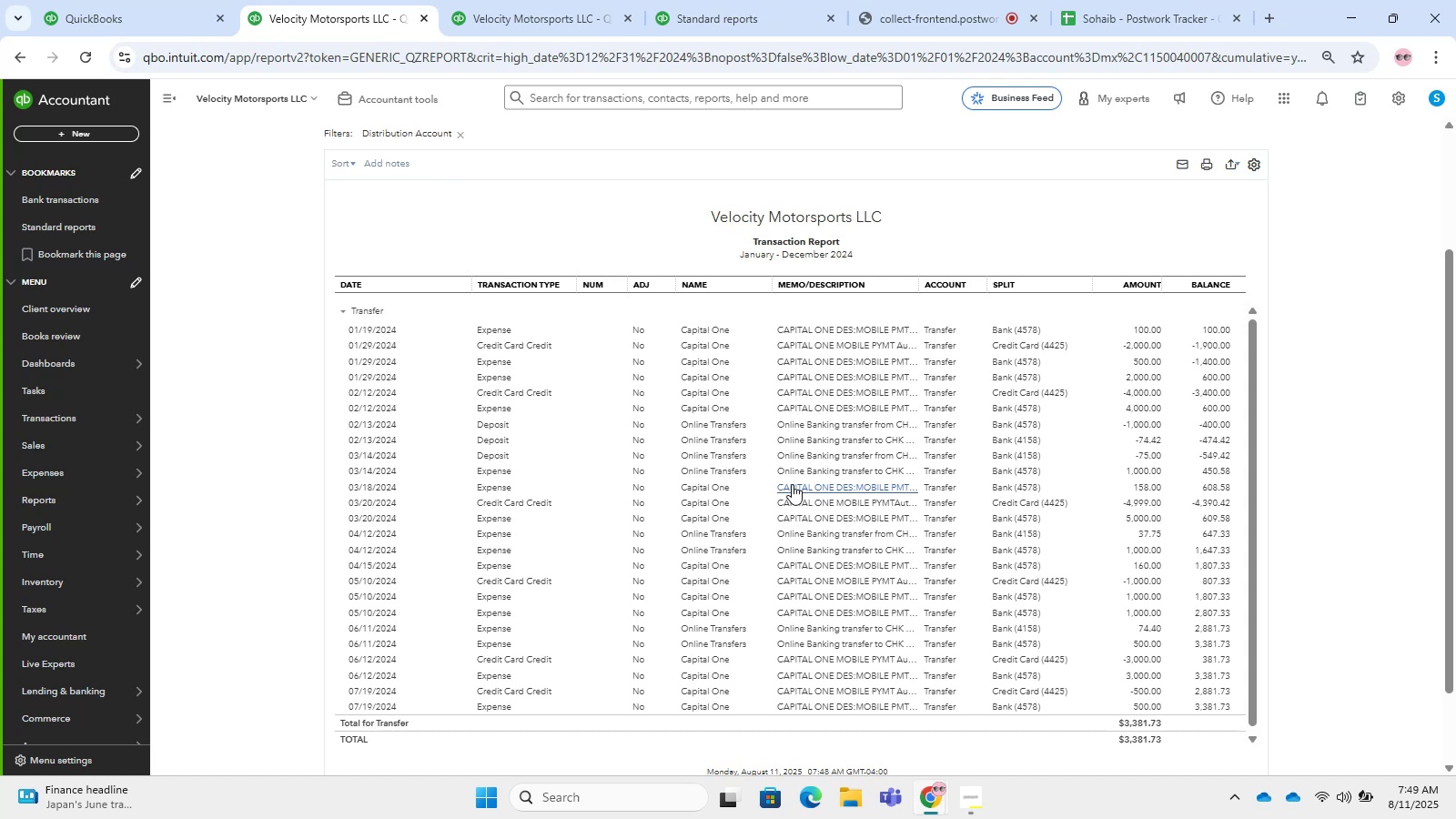 
scroll: coordinate [1106, 568], scroll_direction: down, amount: 4.0
 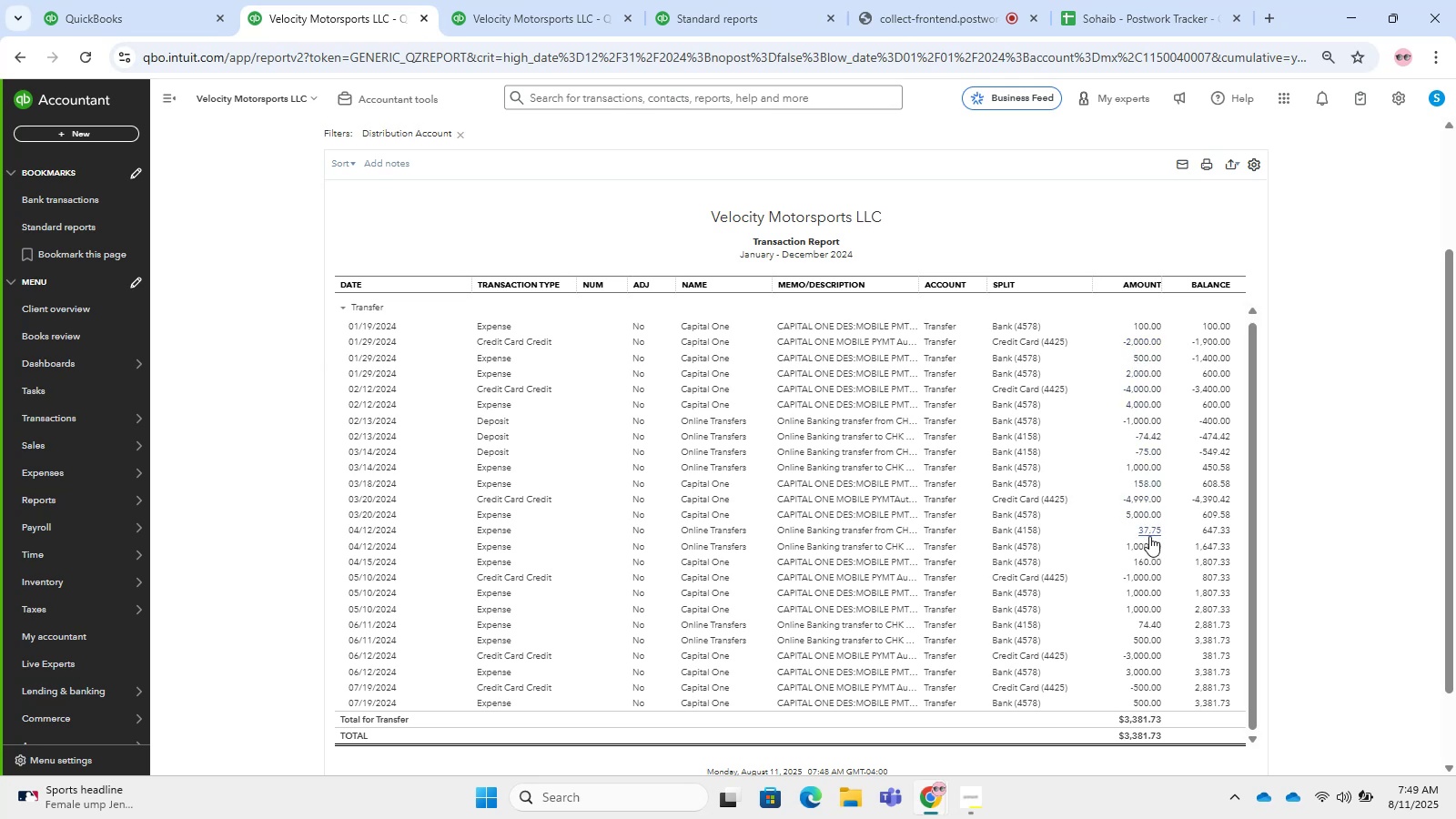 
wait(6.63)
 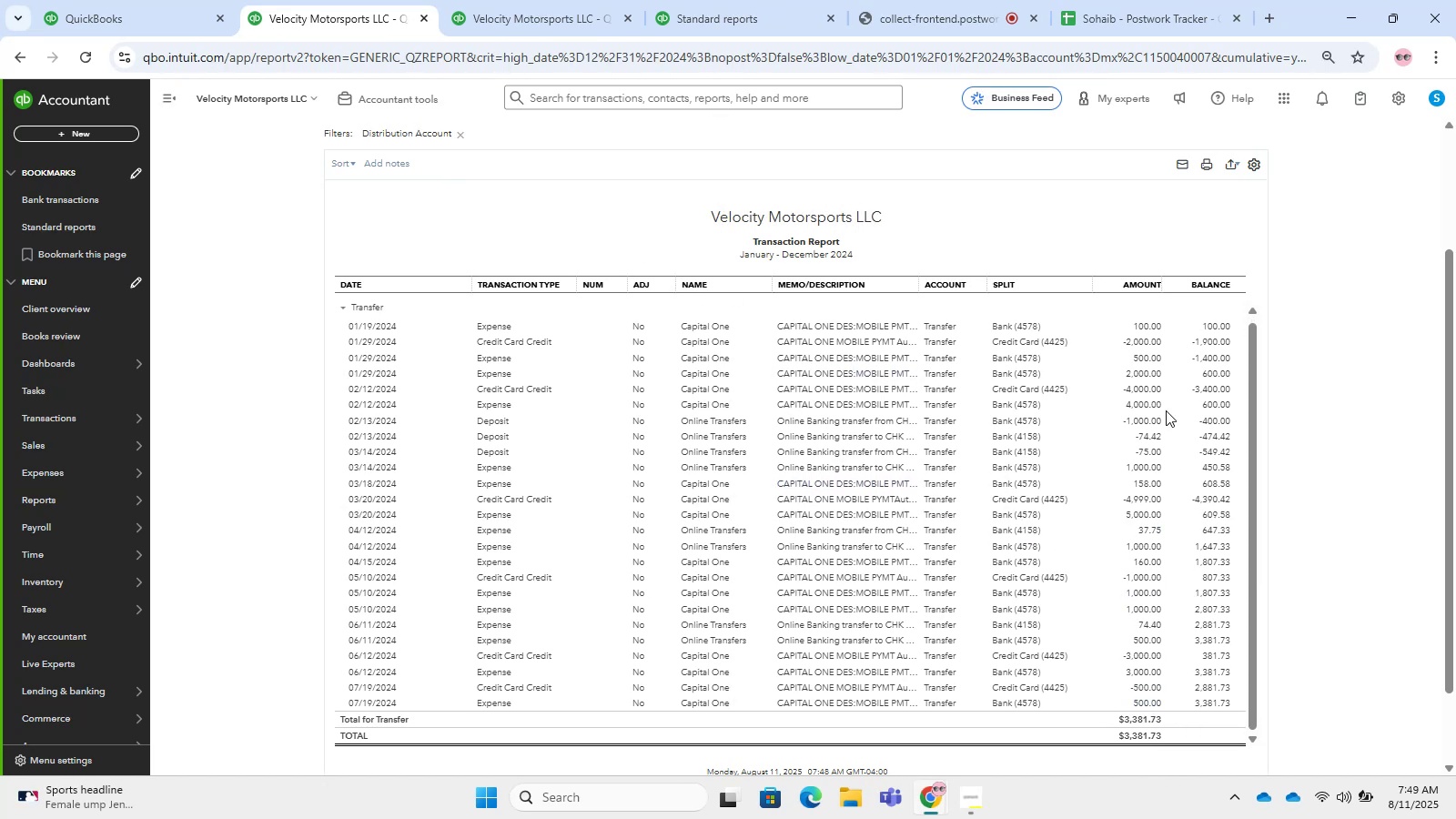 
left_click([1138, 495])
 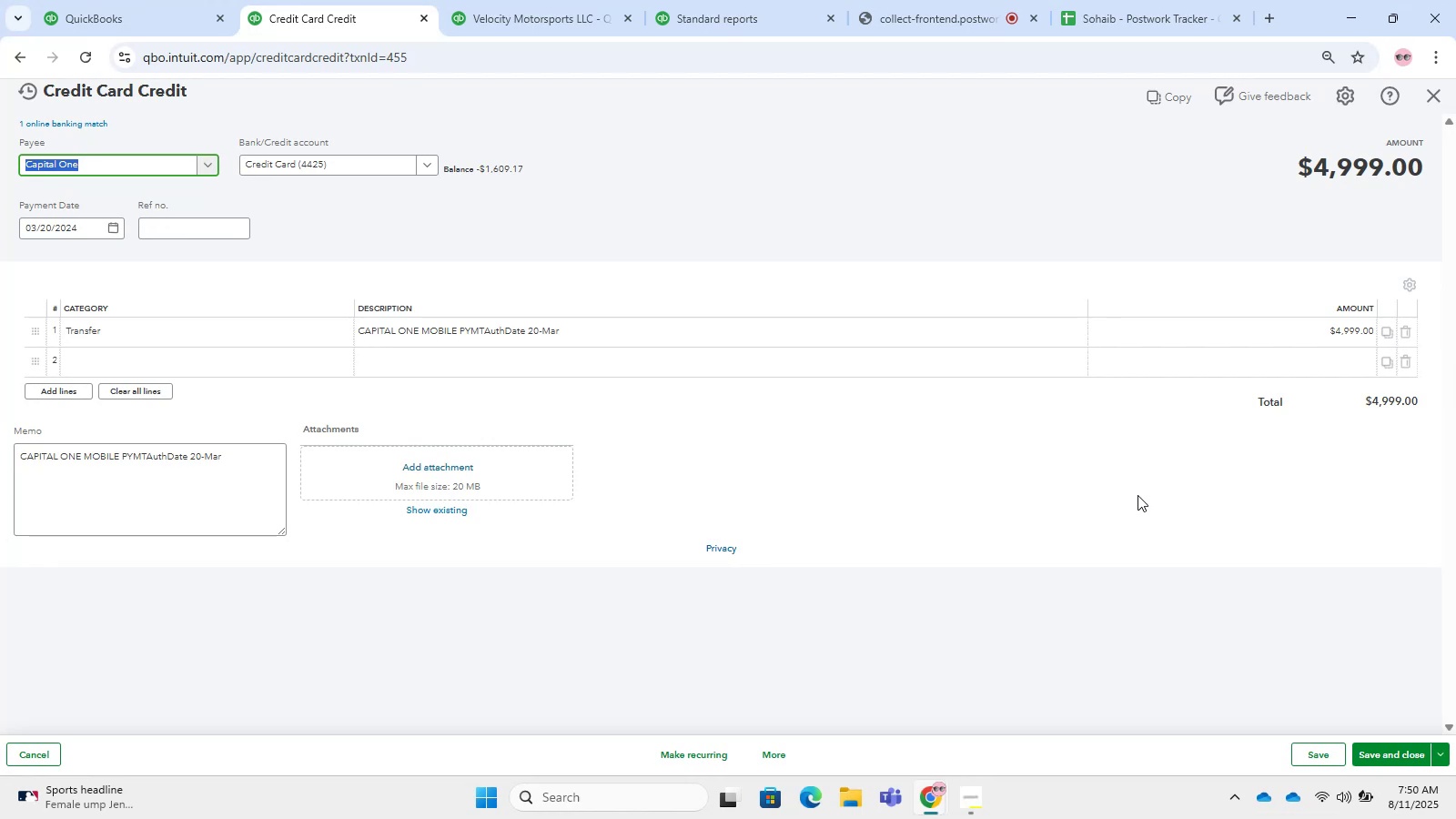 
wait(48.22)
 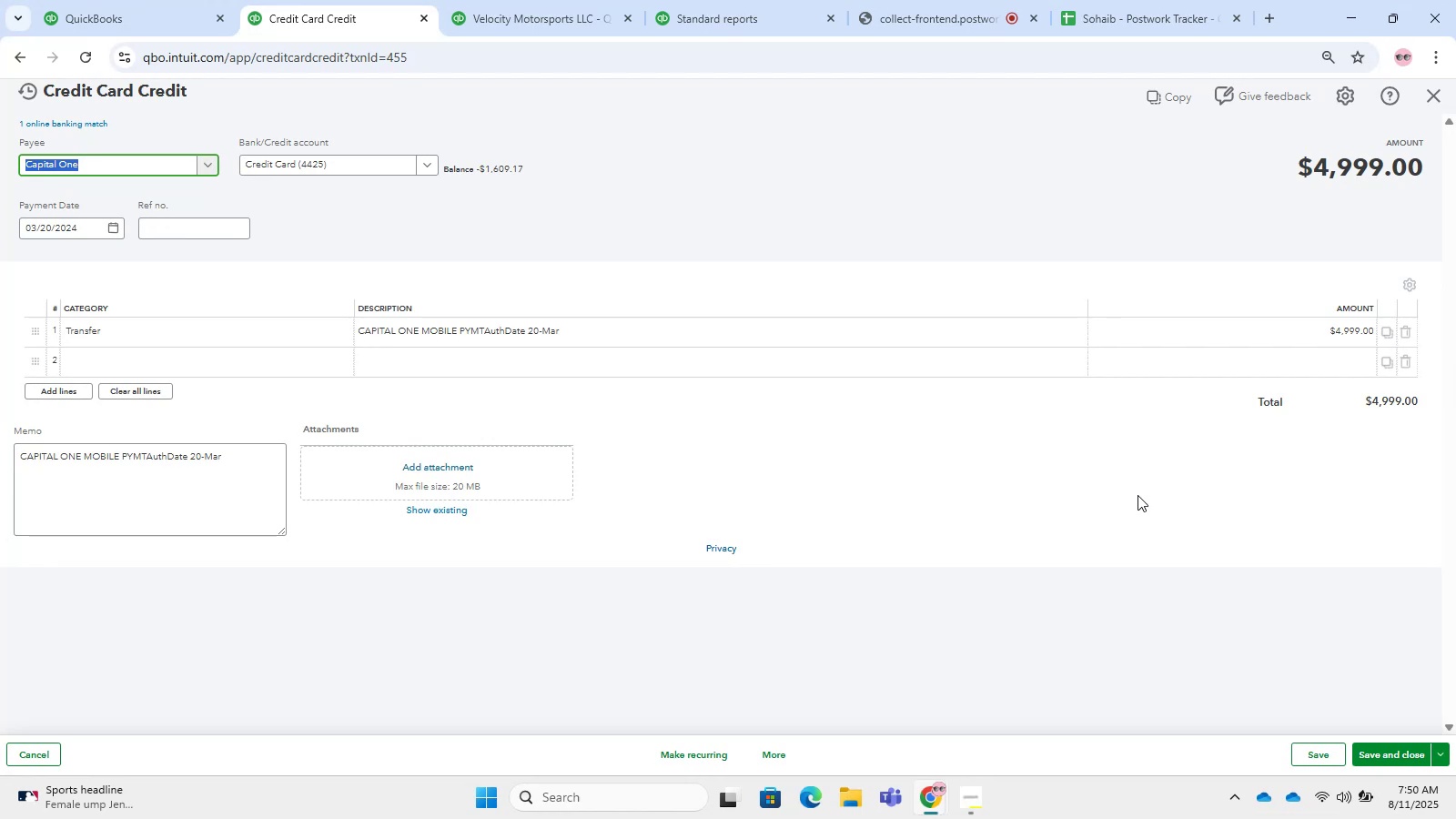 
scroll: coordinate [1455, 66], scroll_direction: down, amount: 1.0
 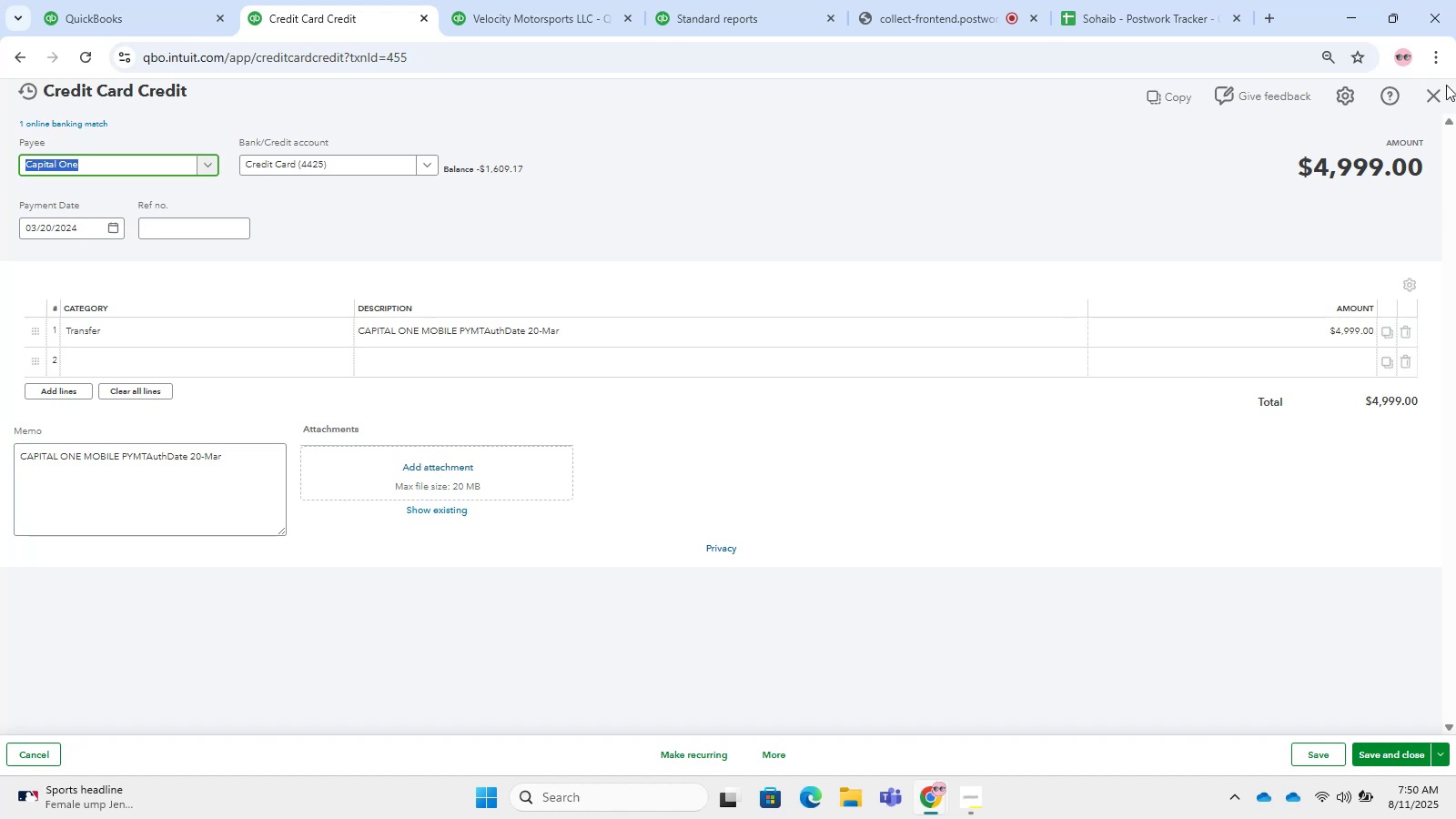 
left_click([1441, 89])
 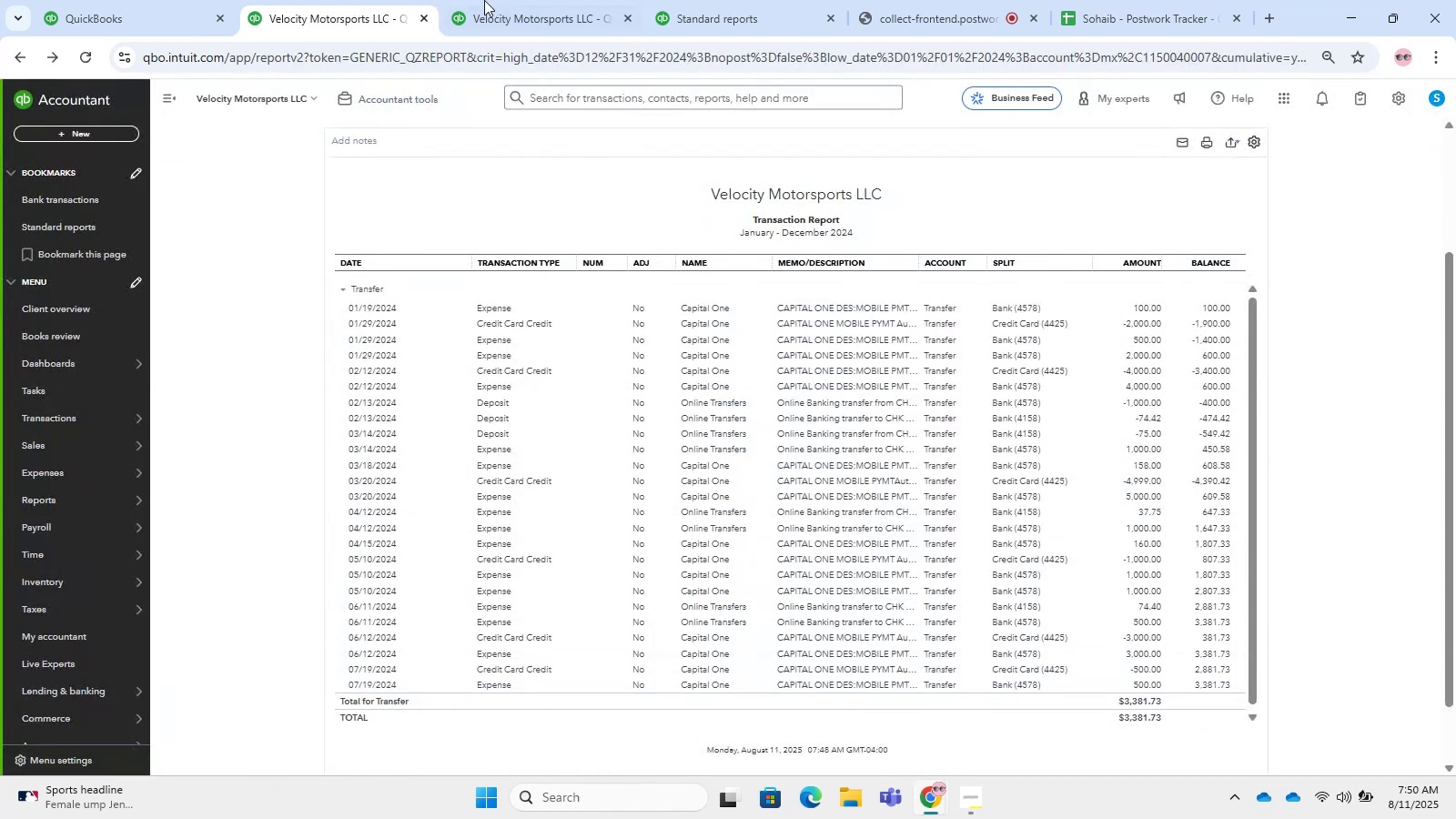 
left_click([552, 0])
 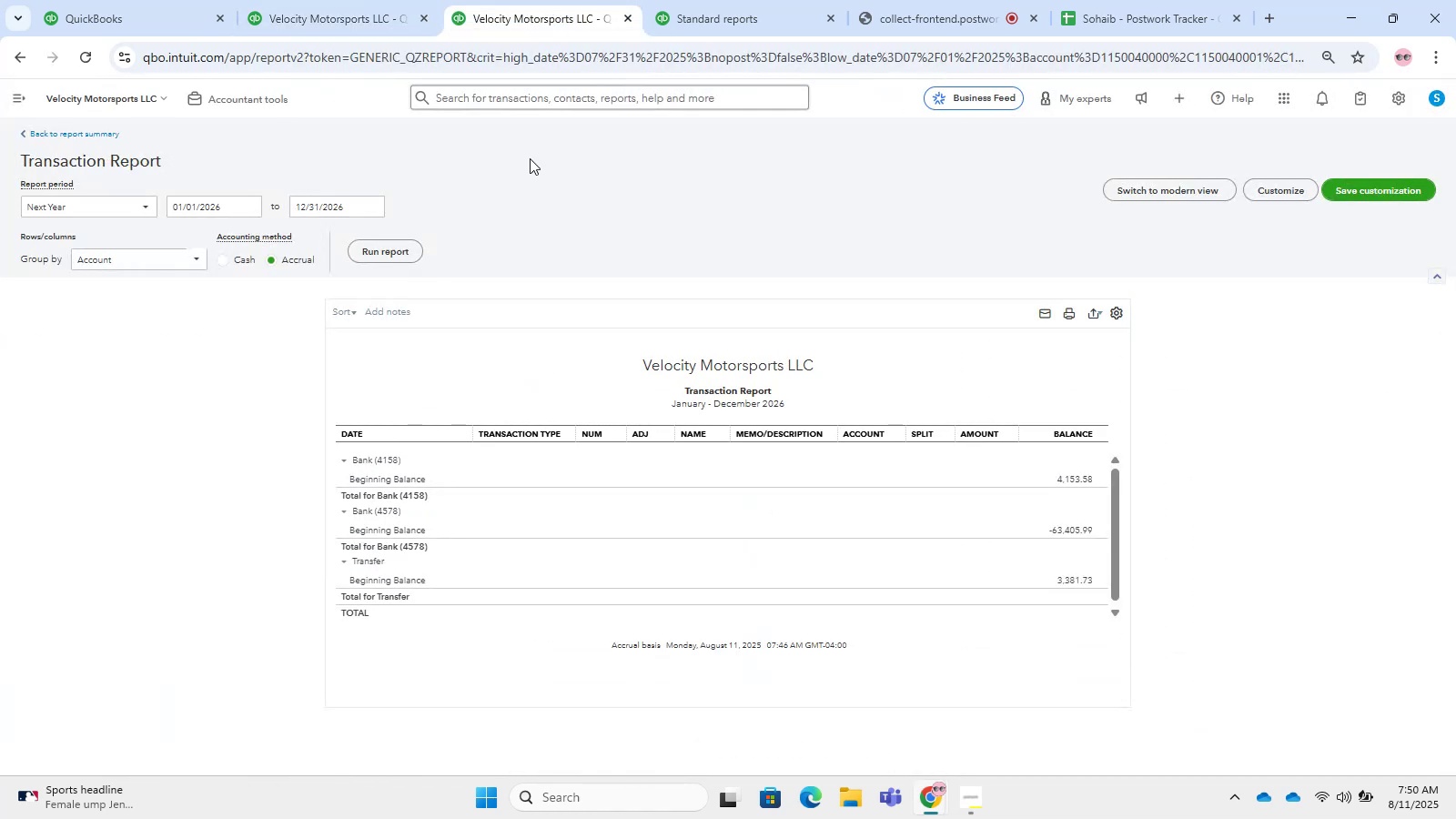 
scroll: coordinate [542, 261], scroll_direction: up, amount: 6.0
 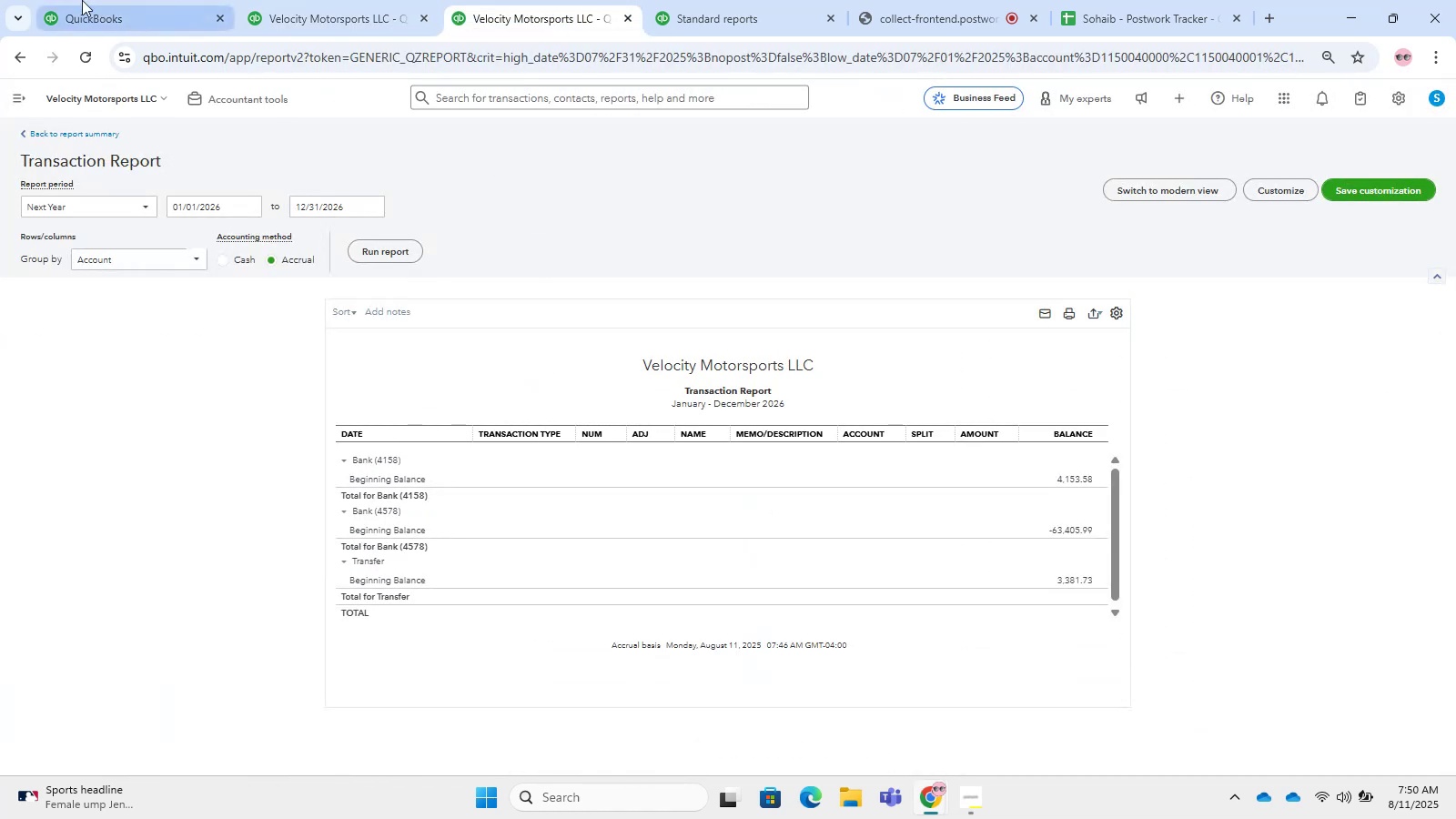 
left_click([74, 0])
 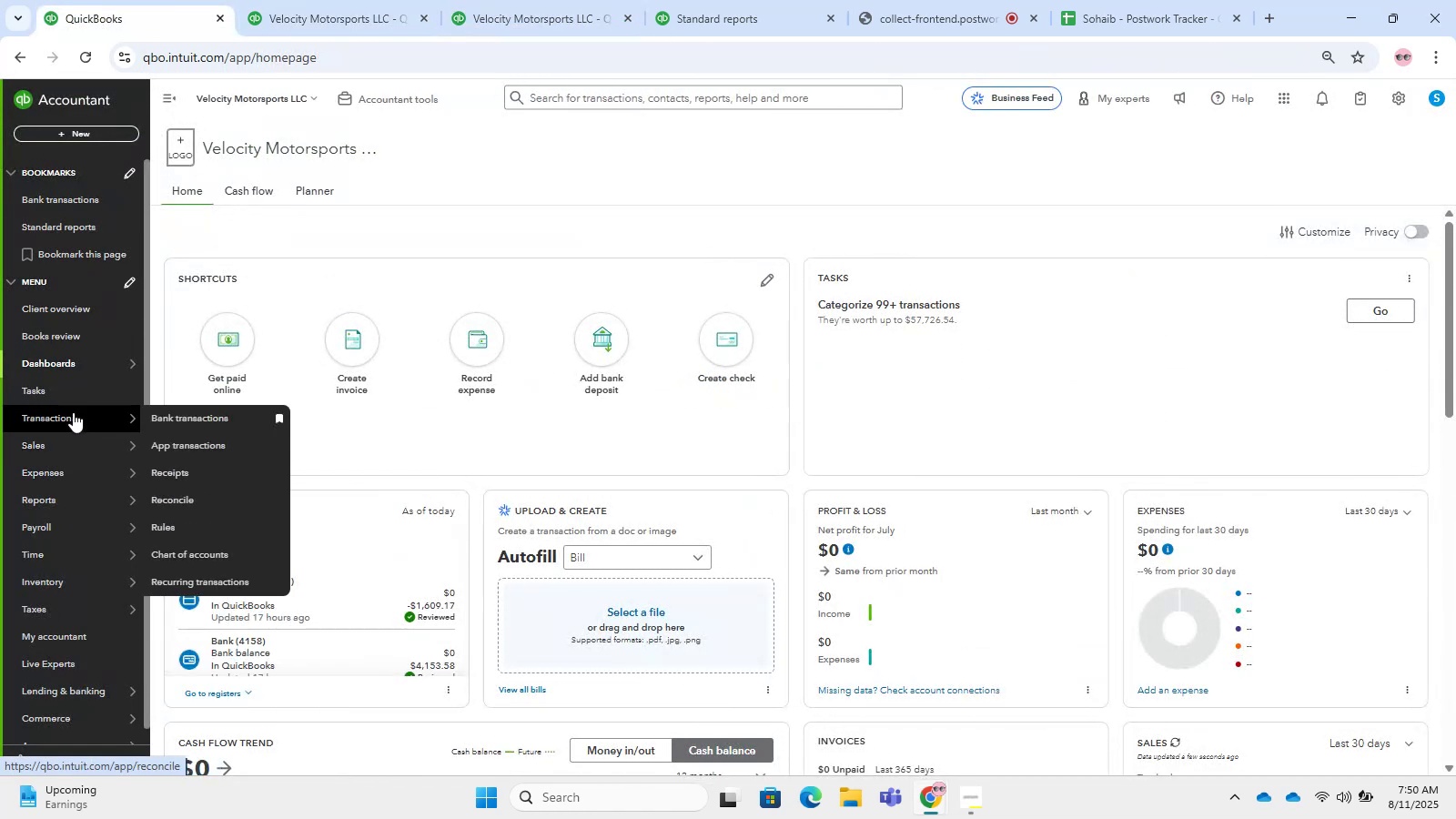 
left_click([215, 409])
 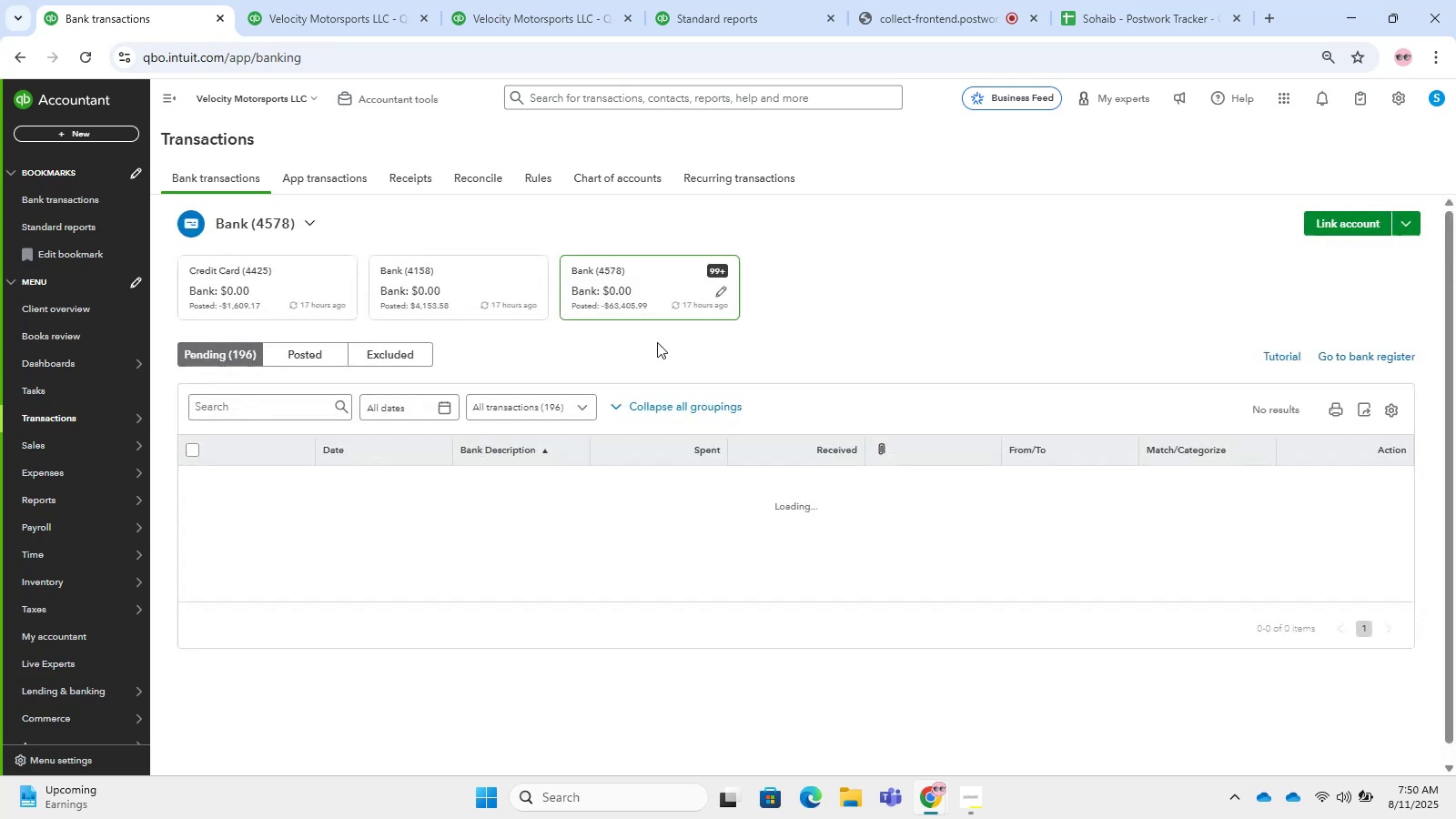 
left_click([962, 0])
 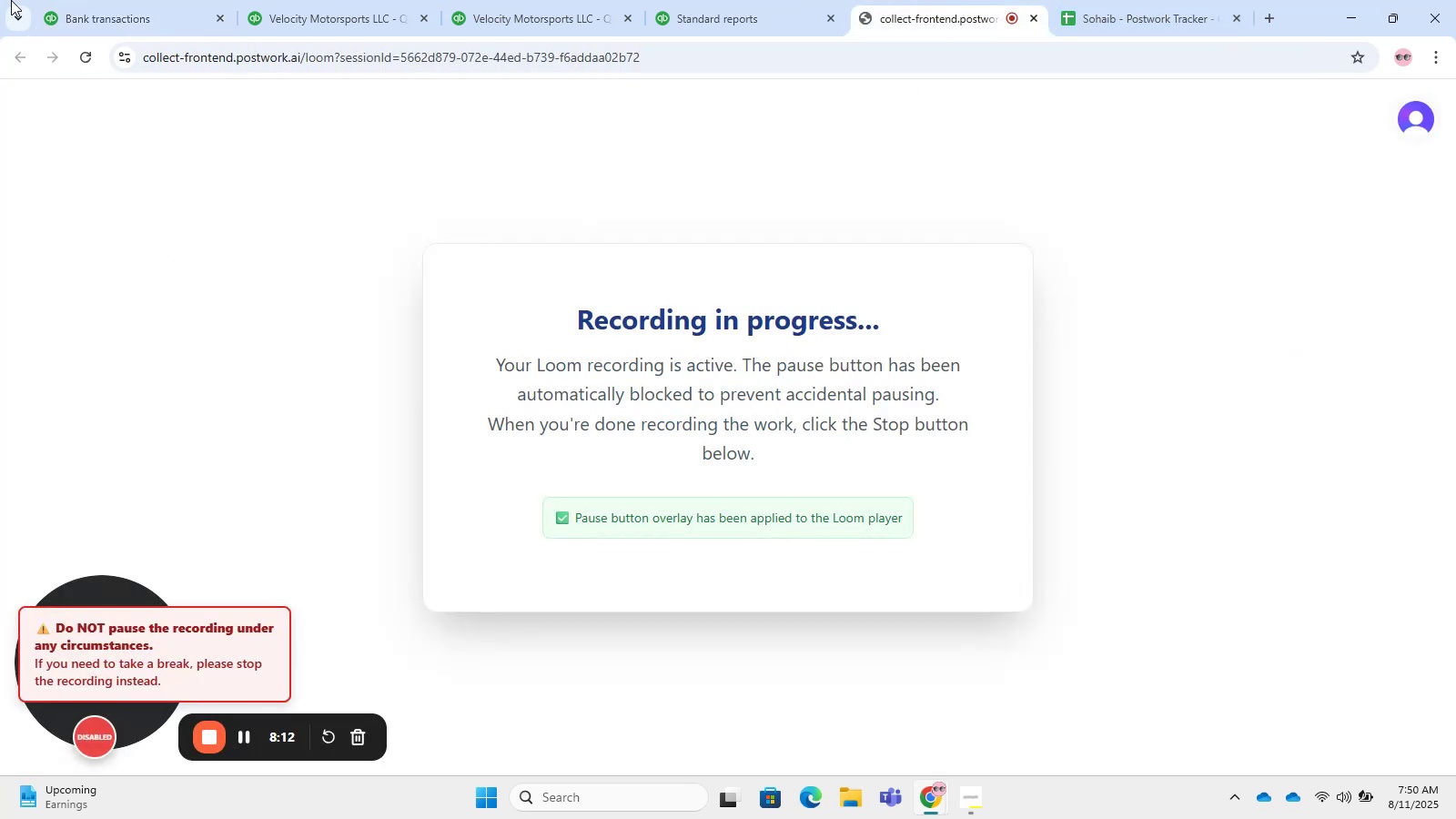 
left_click([126, 0])
 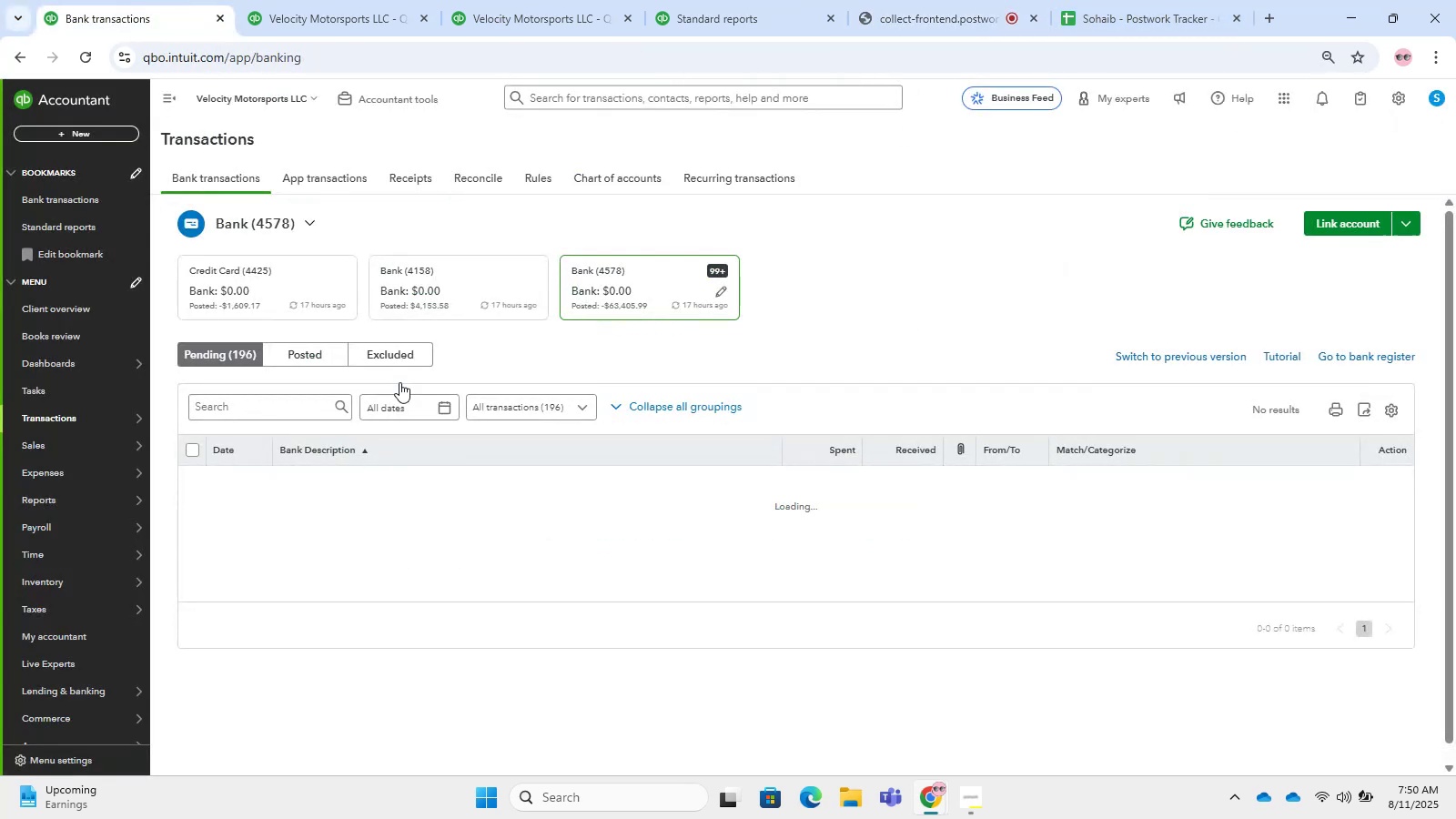 
scroll: coordinate [431, 530], scroll_direction: down, amount: 9.0
 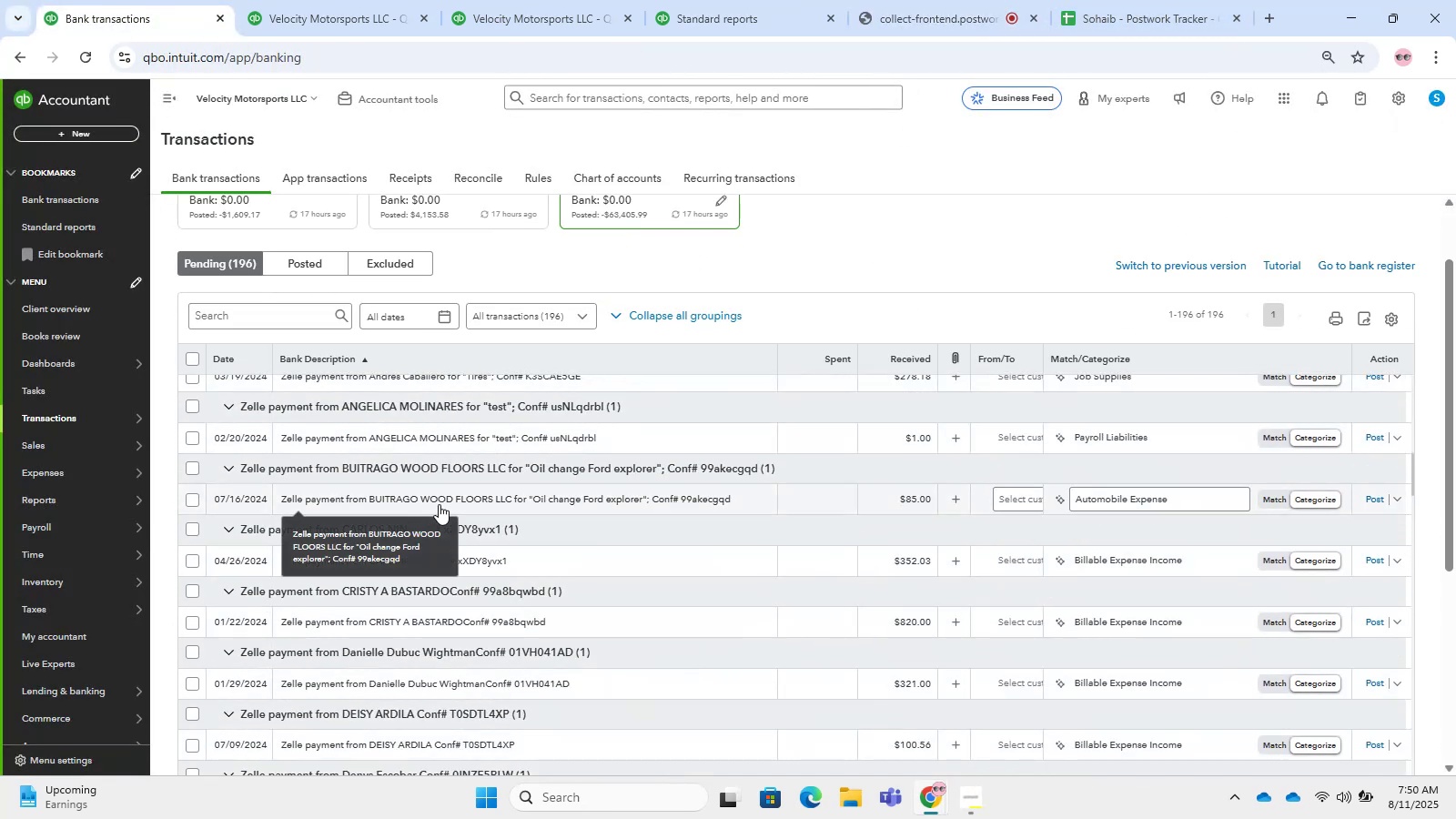 
left_click([440, 491])
 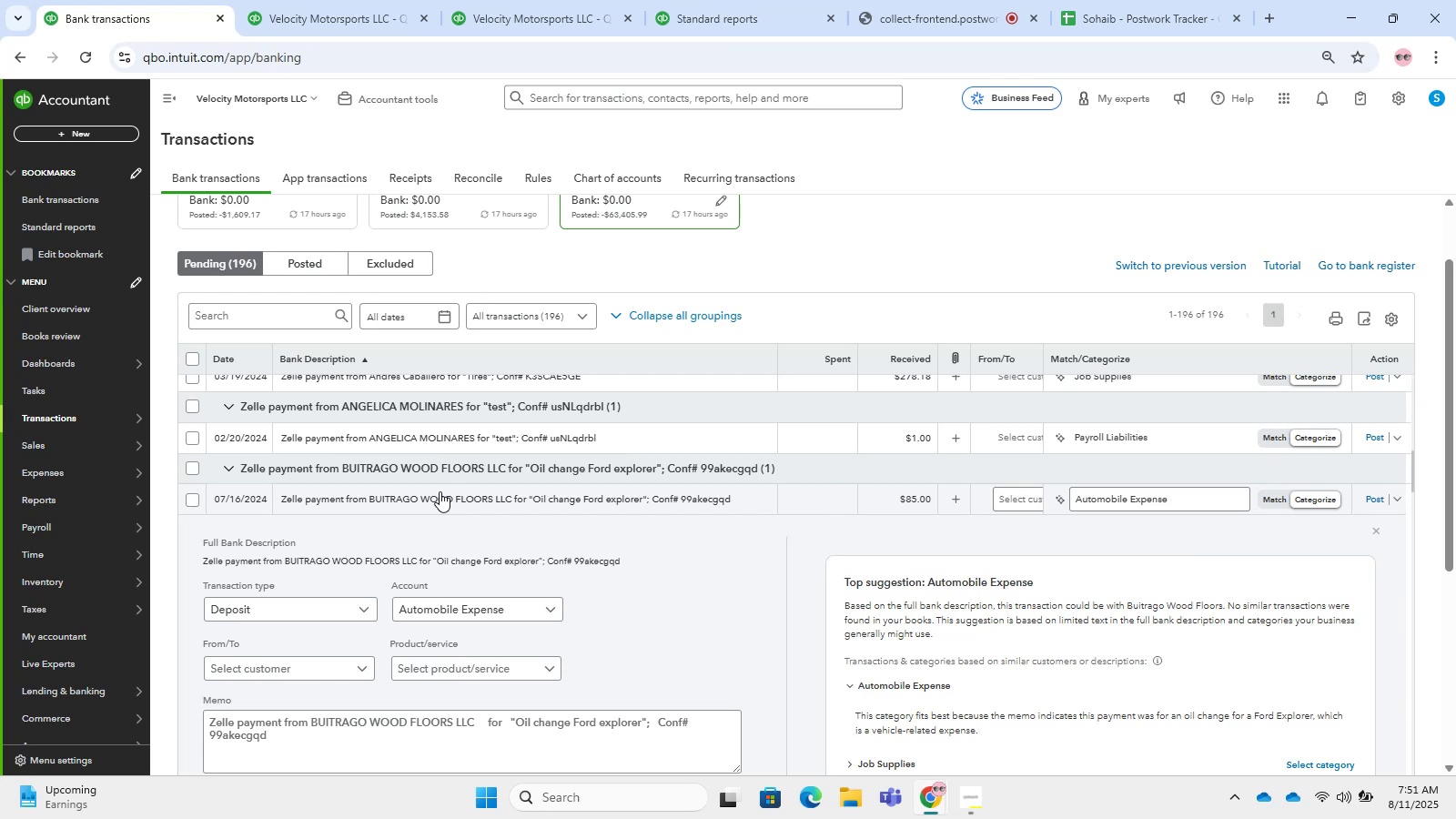 
wait(20.04)
 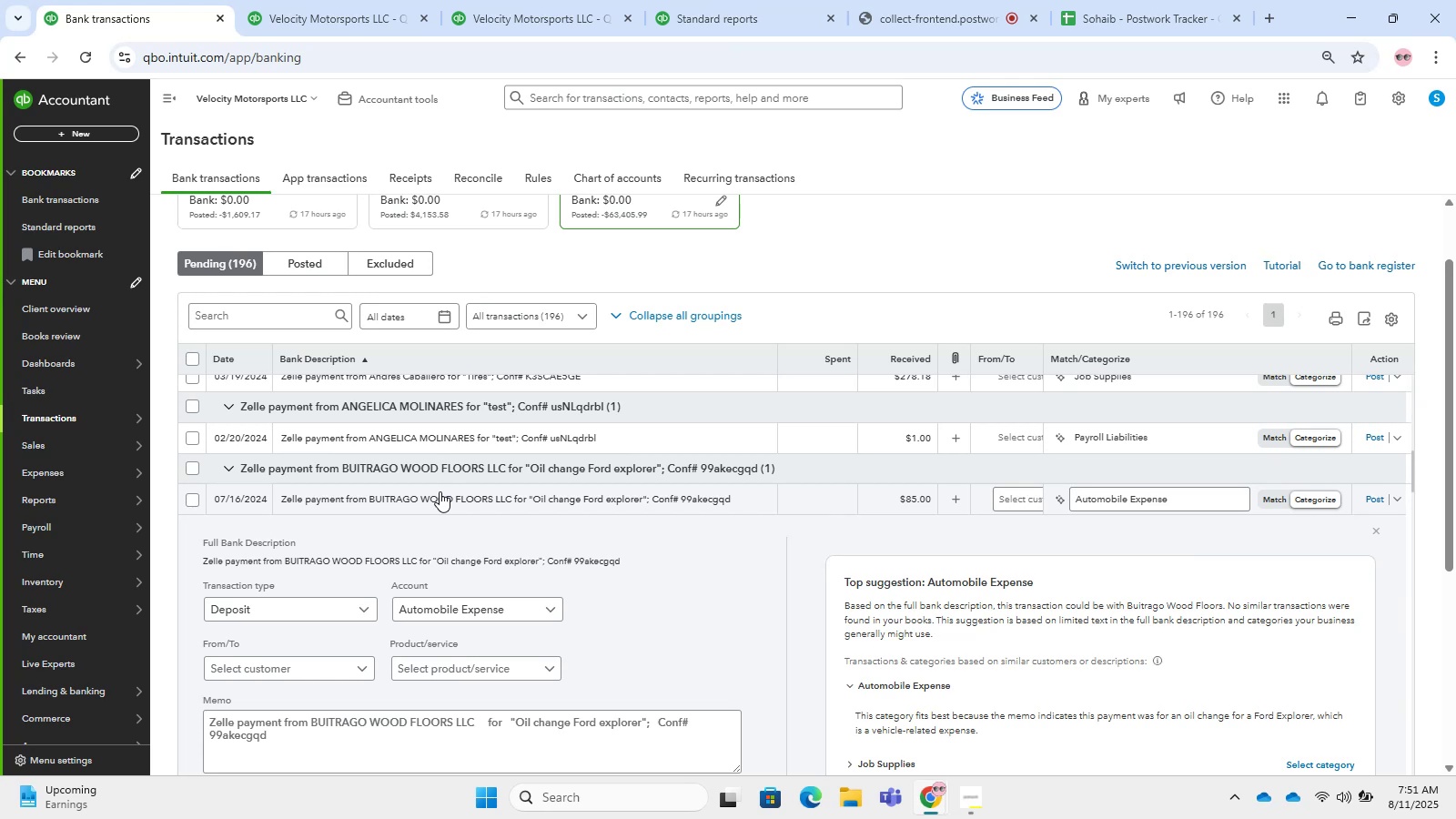 
scroll: coordinate [523, 576], scroll_direction: down, amount: 10.0
 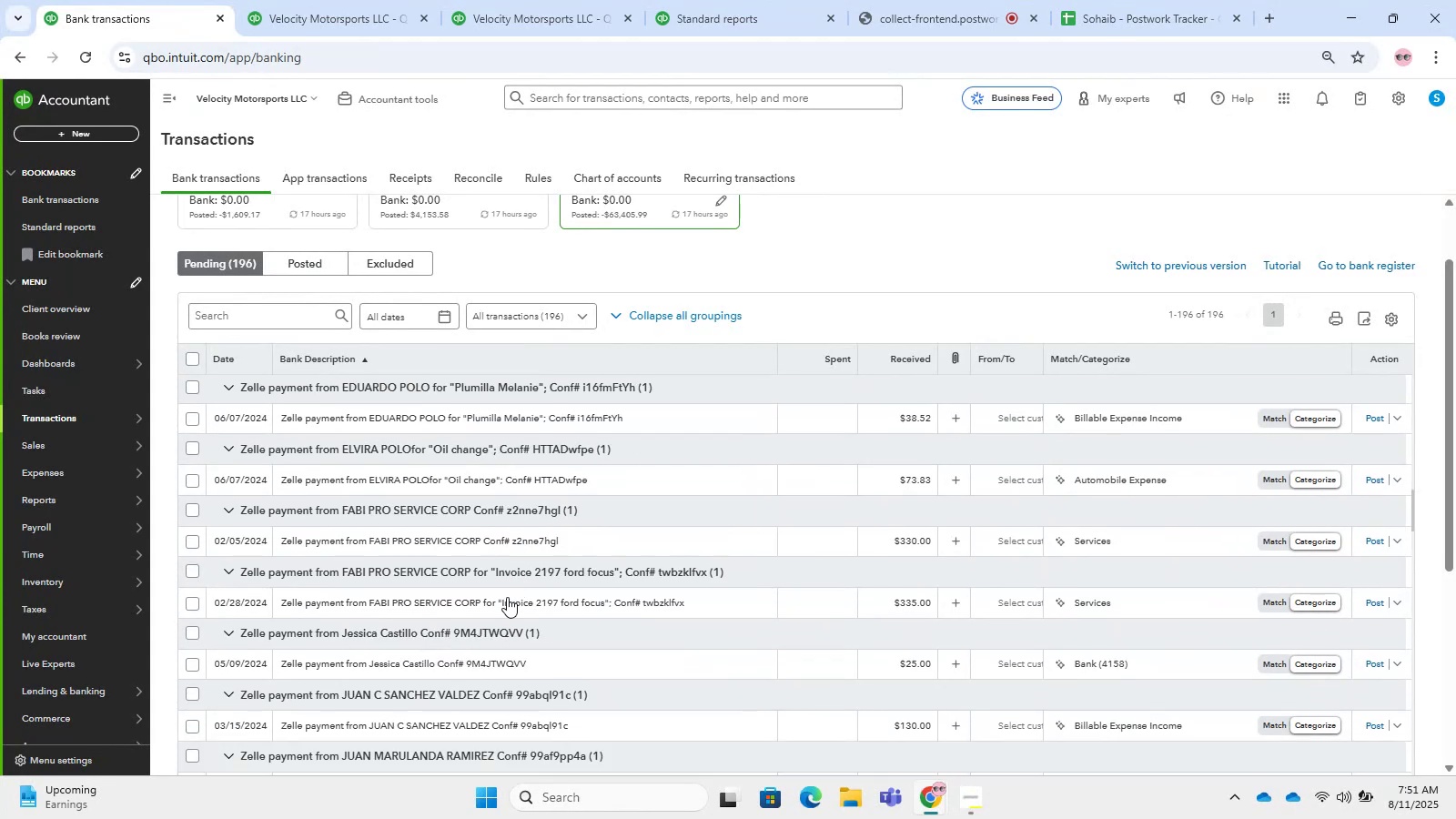 
left_click([502, 614])
 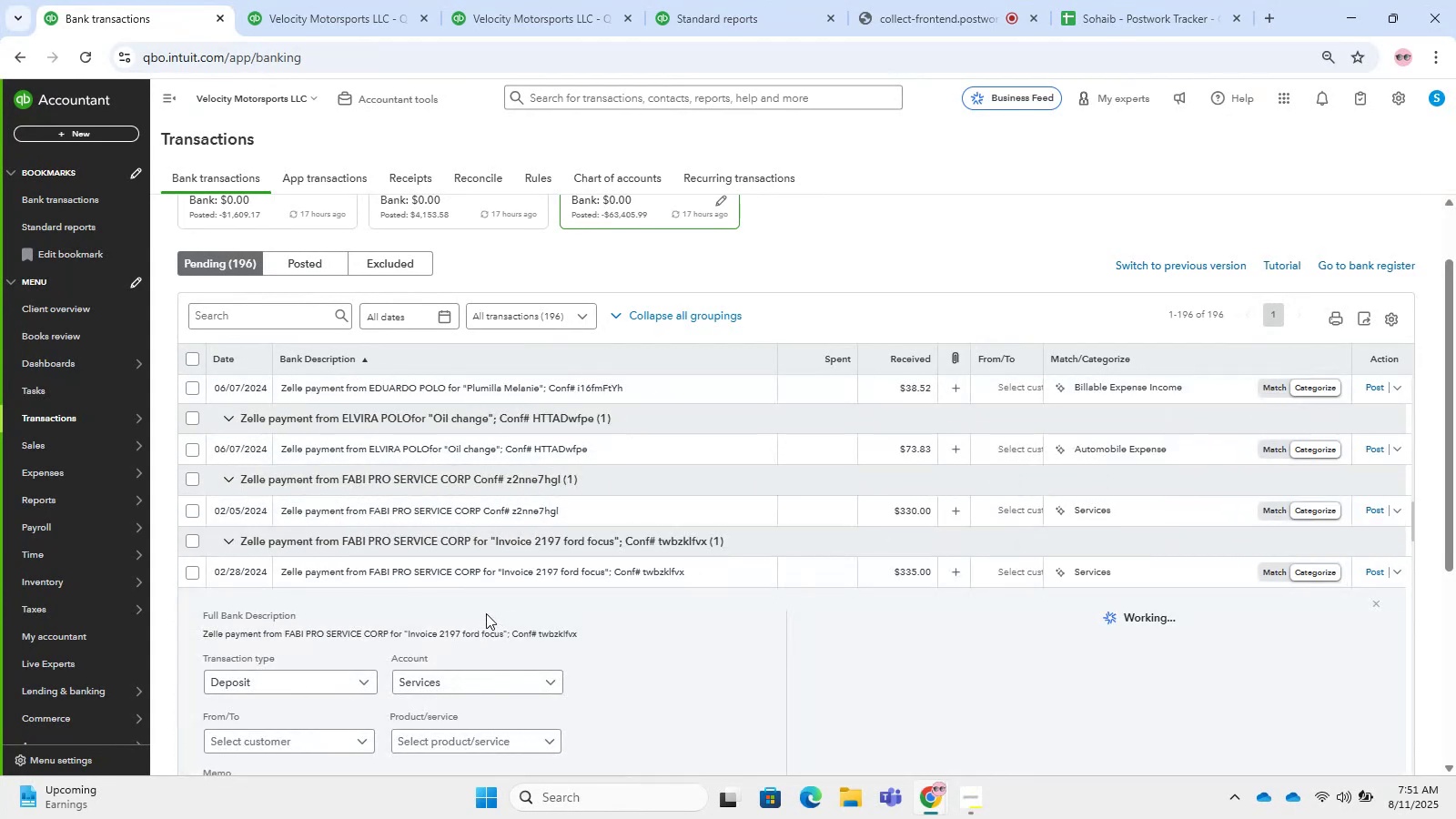 
scroll: coordinate [511, 622], scroll_direction: down, amount: 5.0
 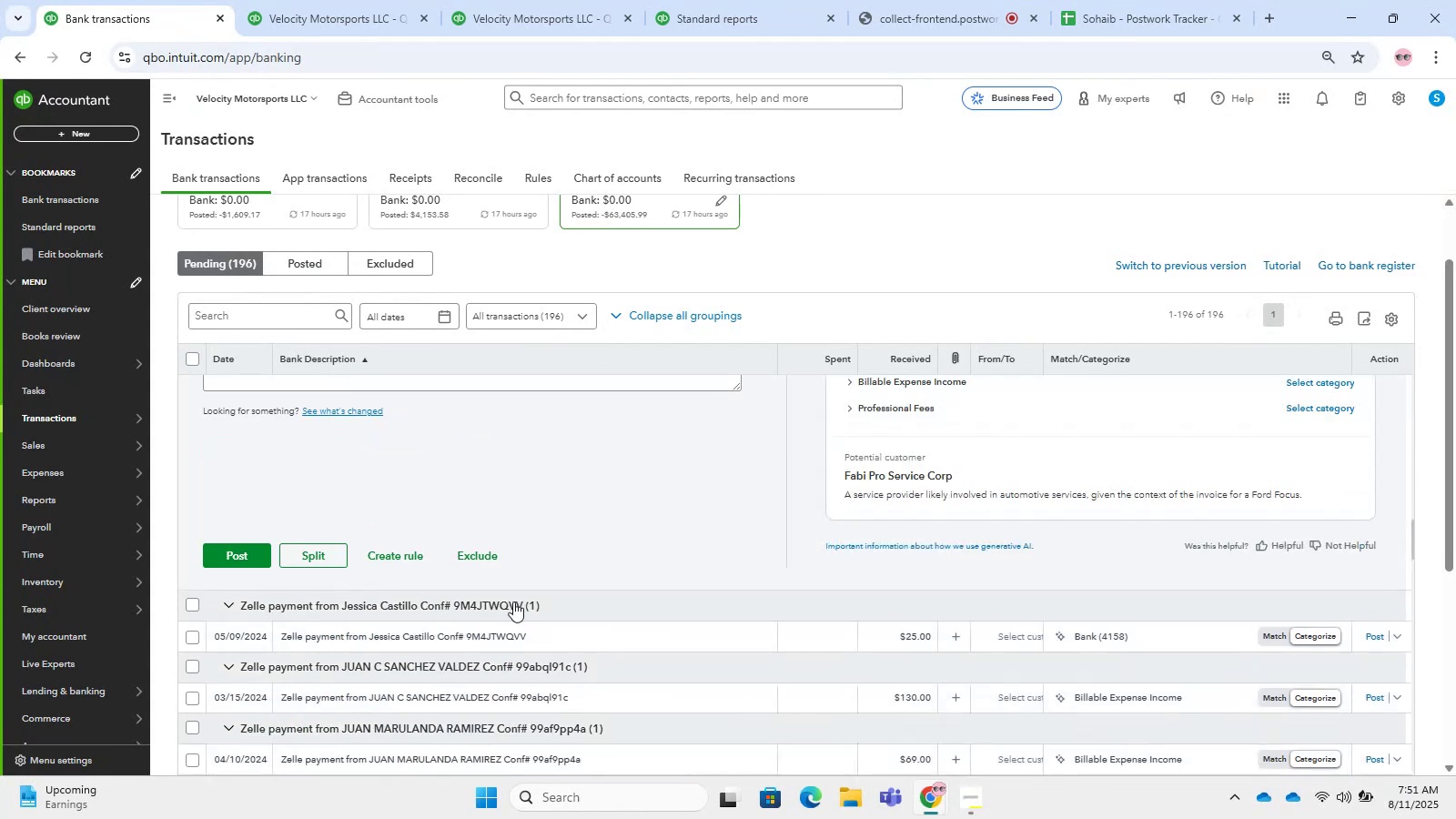 
left_click([513, 602])
 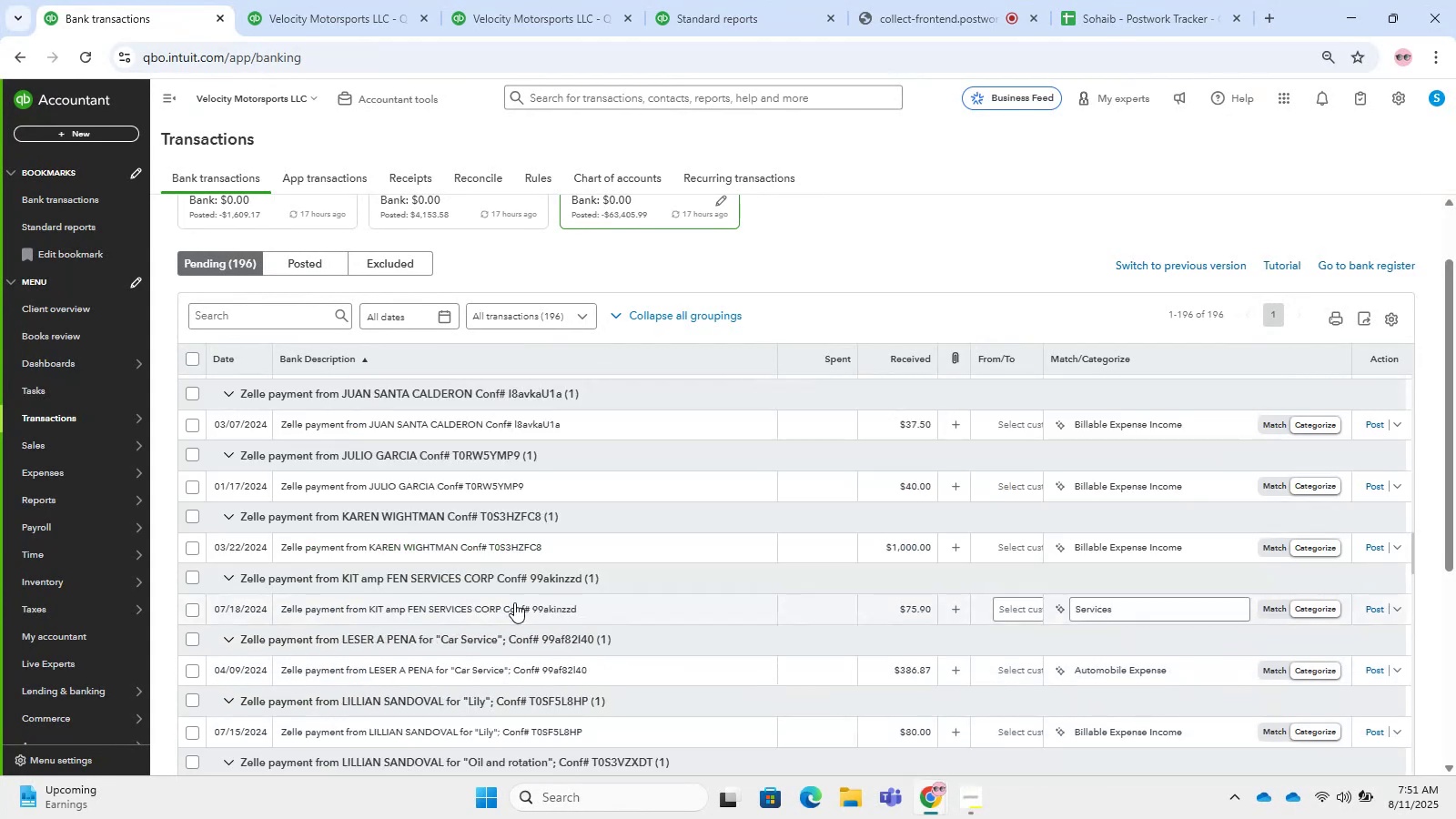 
scroll: coordinate [538, 582], scroll_direction: up, amount: 22.0
 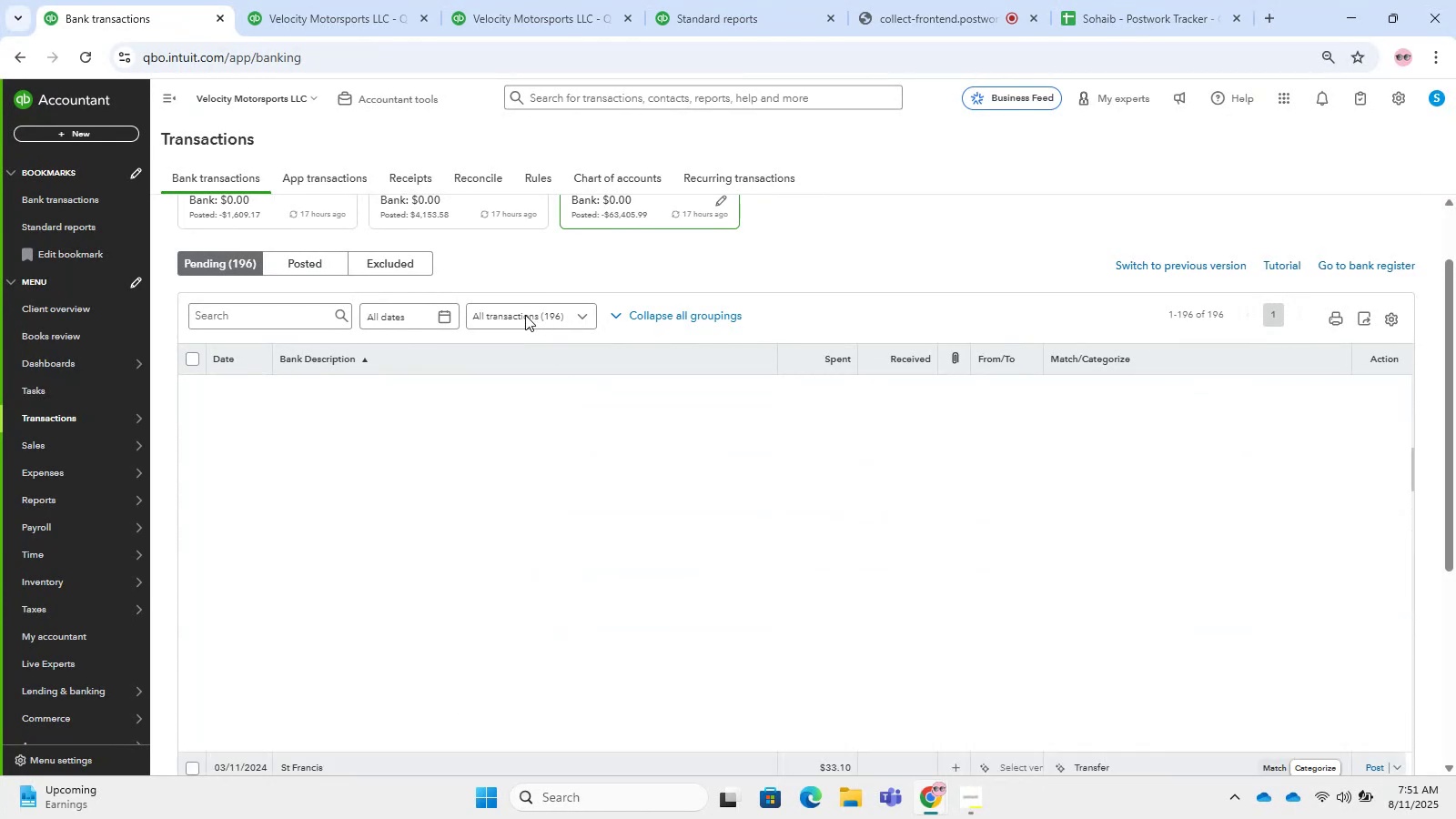 
left_click([520, 320])
 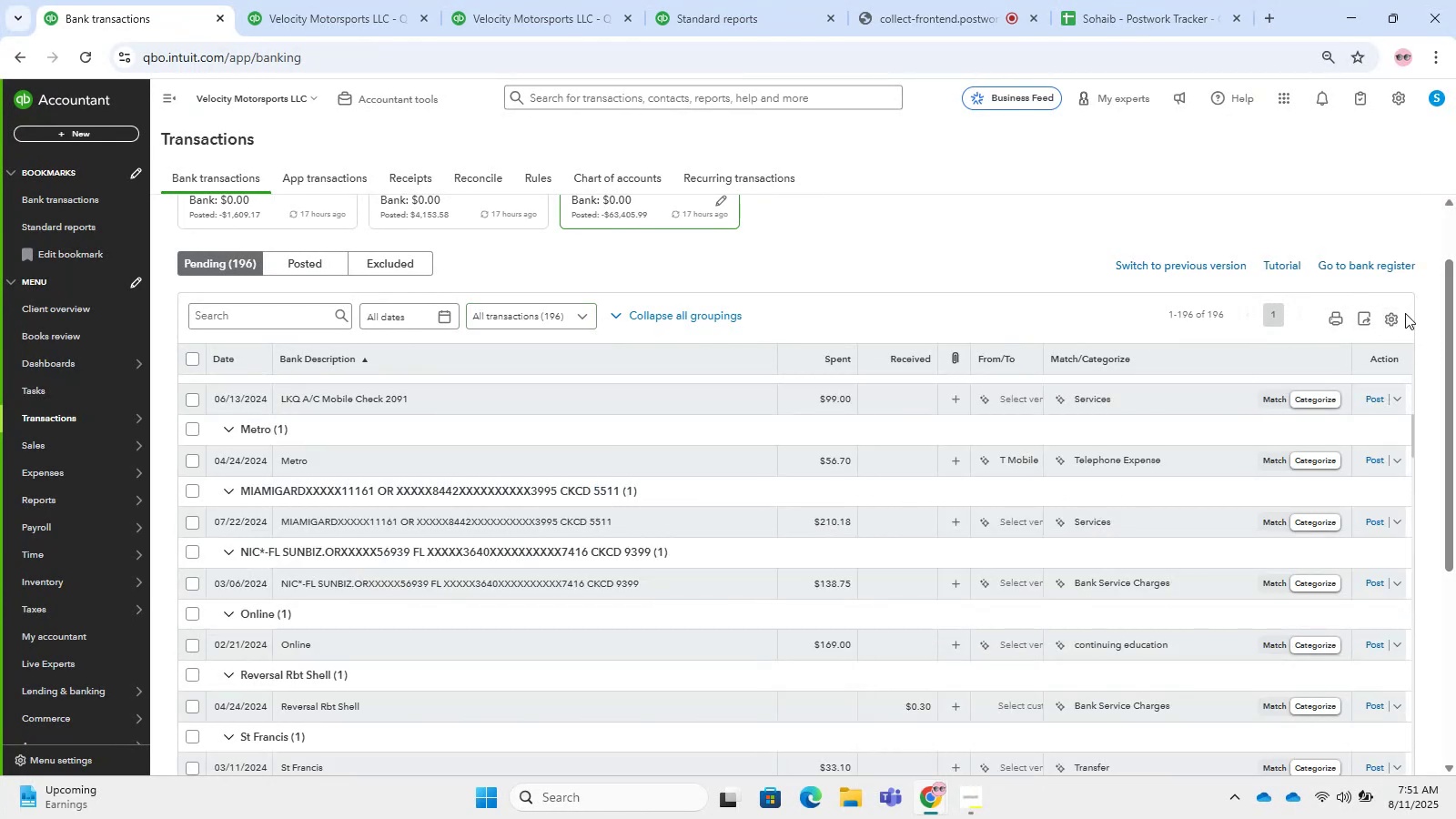 
left_click([1386, 315])
 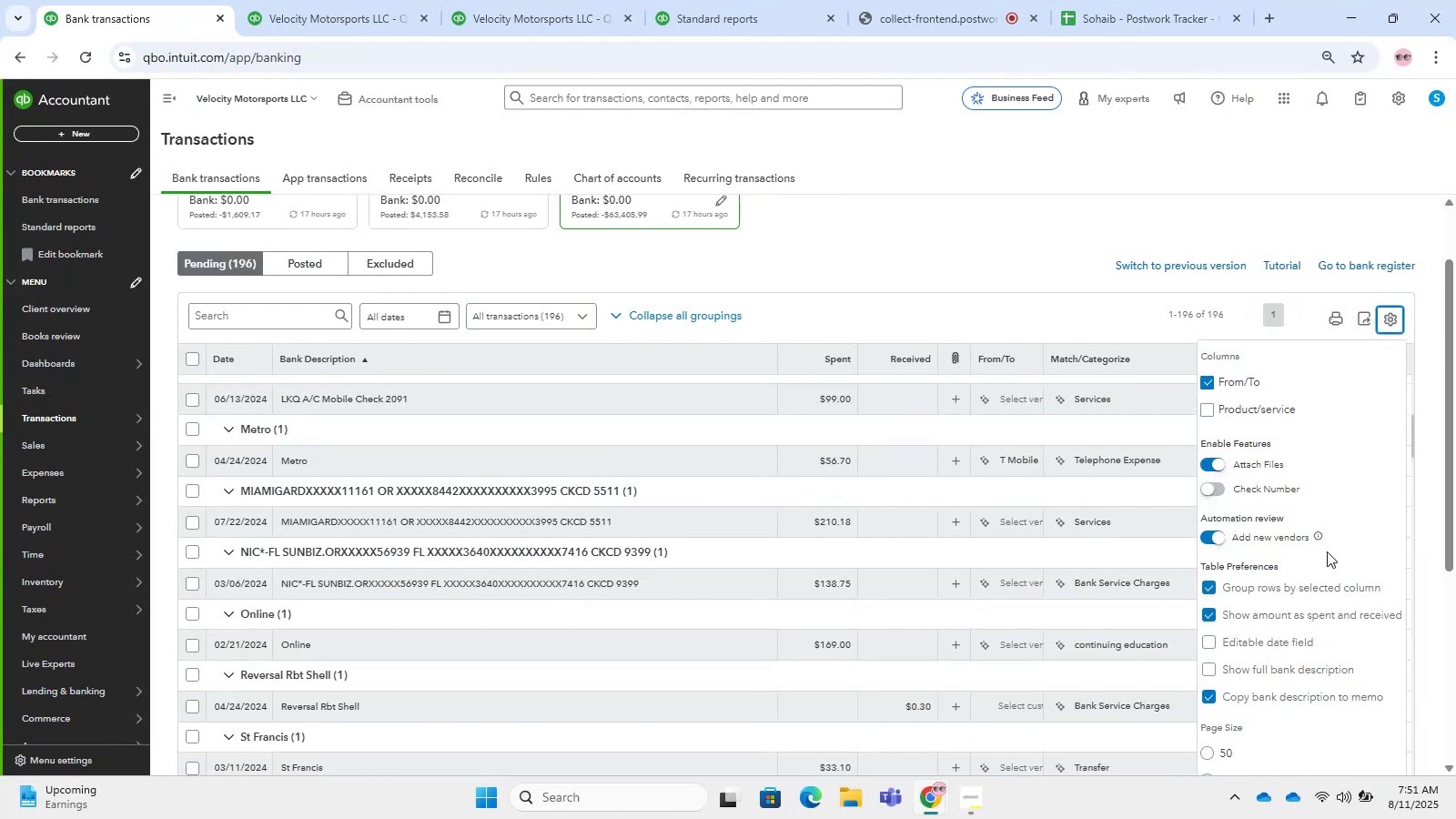 
scroll: coordinate [1289, 615], scroll_direction: down, amount: 4.0
 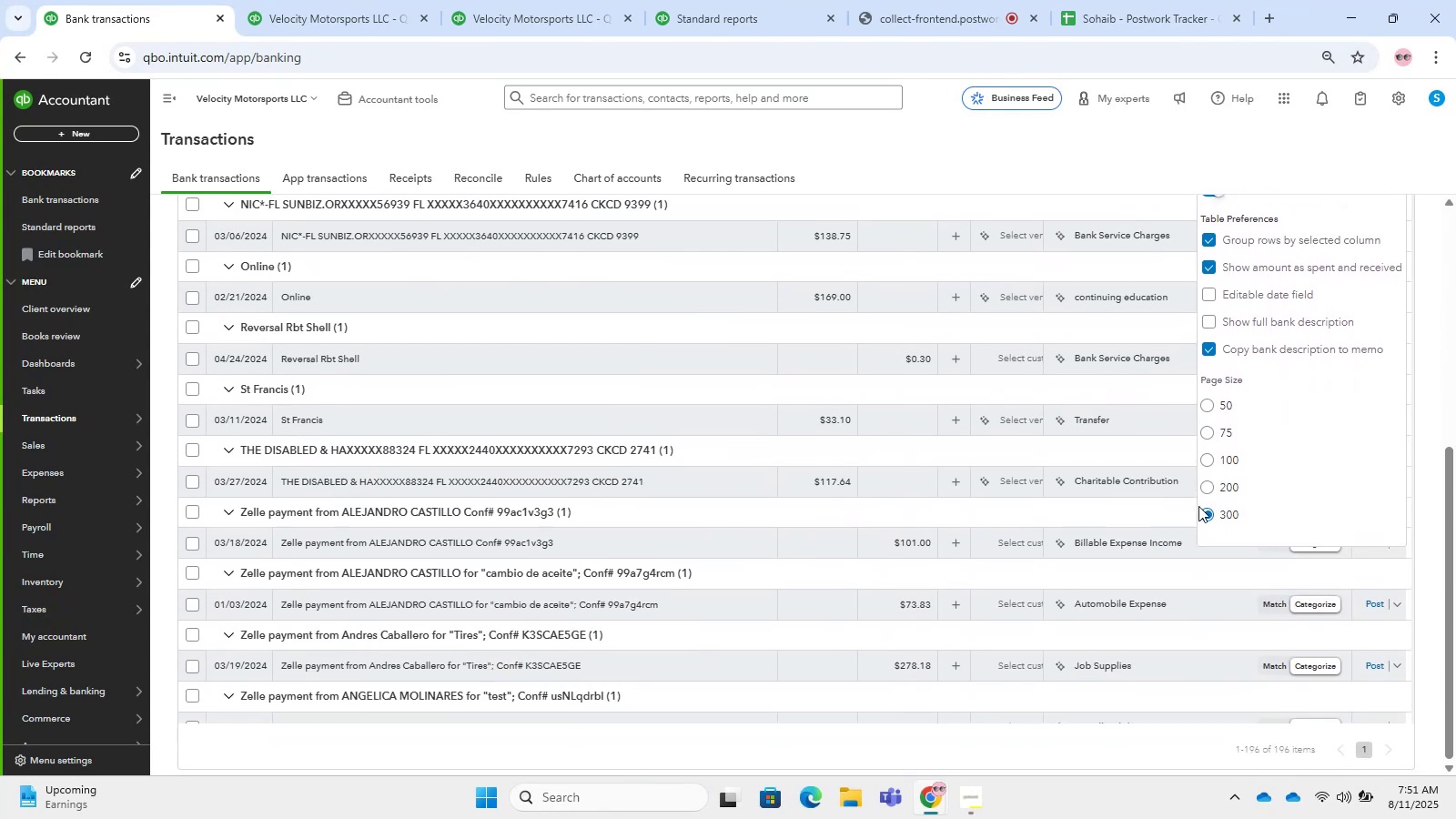 
left_click([1231, 516])
 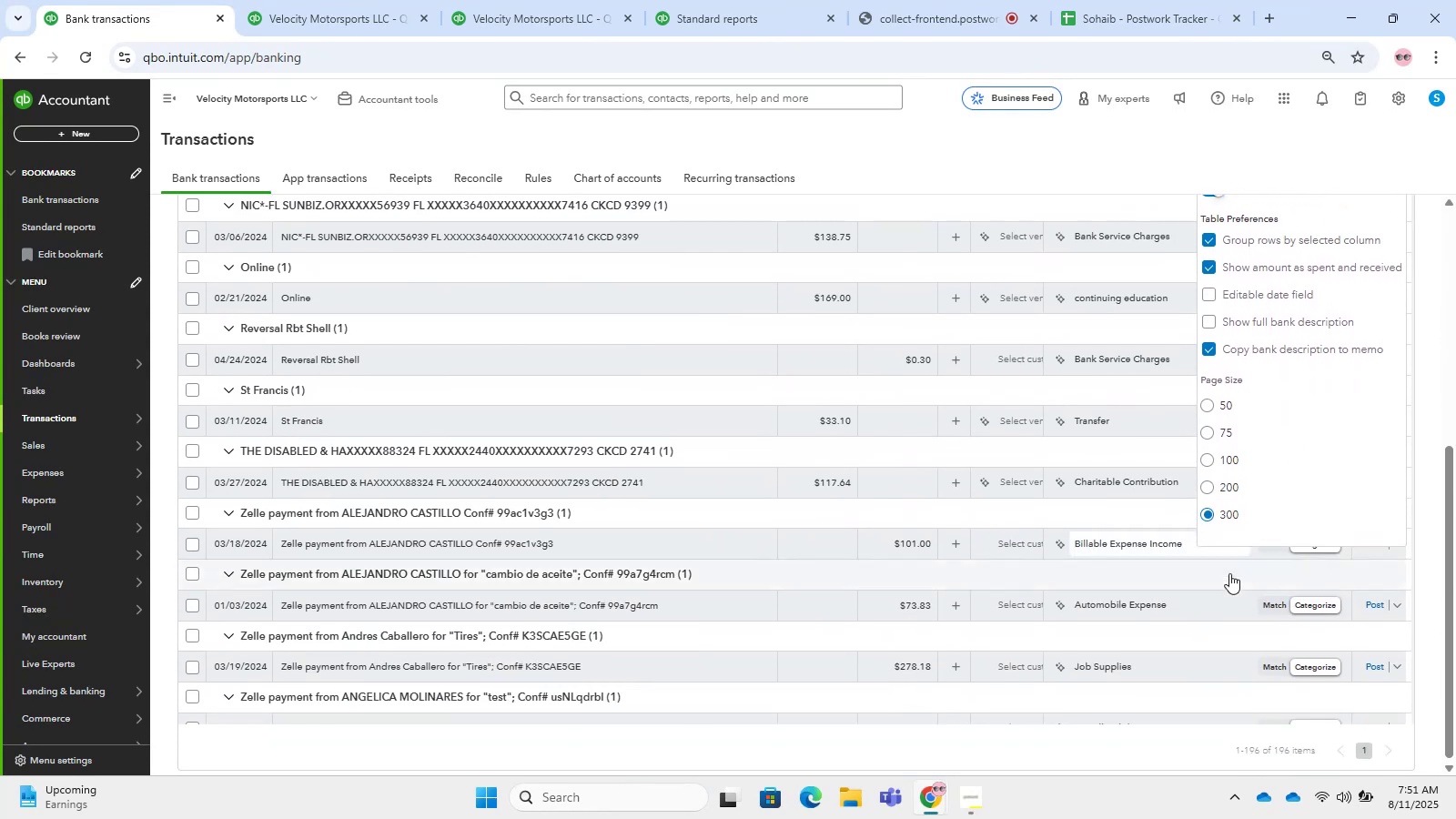 
scroll: coordinate [1249, 460], scroll_direction: up, amount: 13.0
 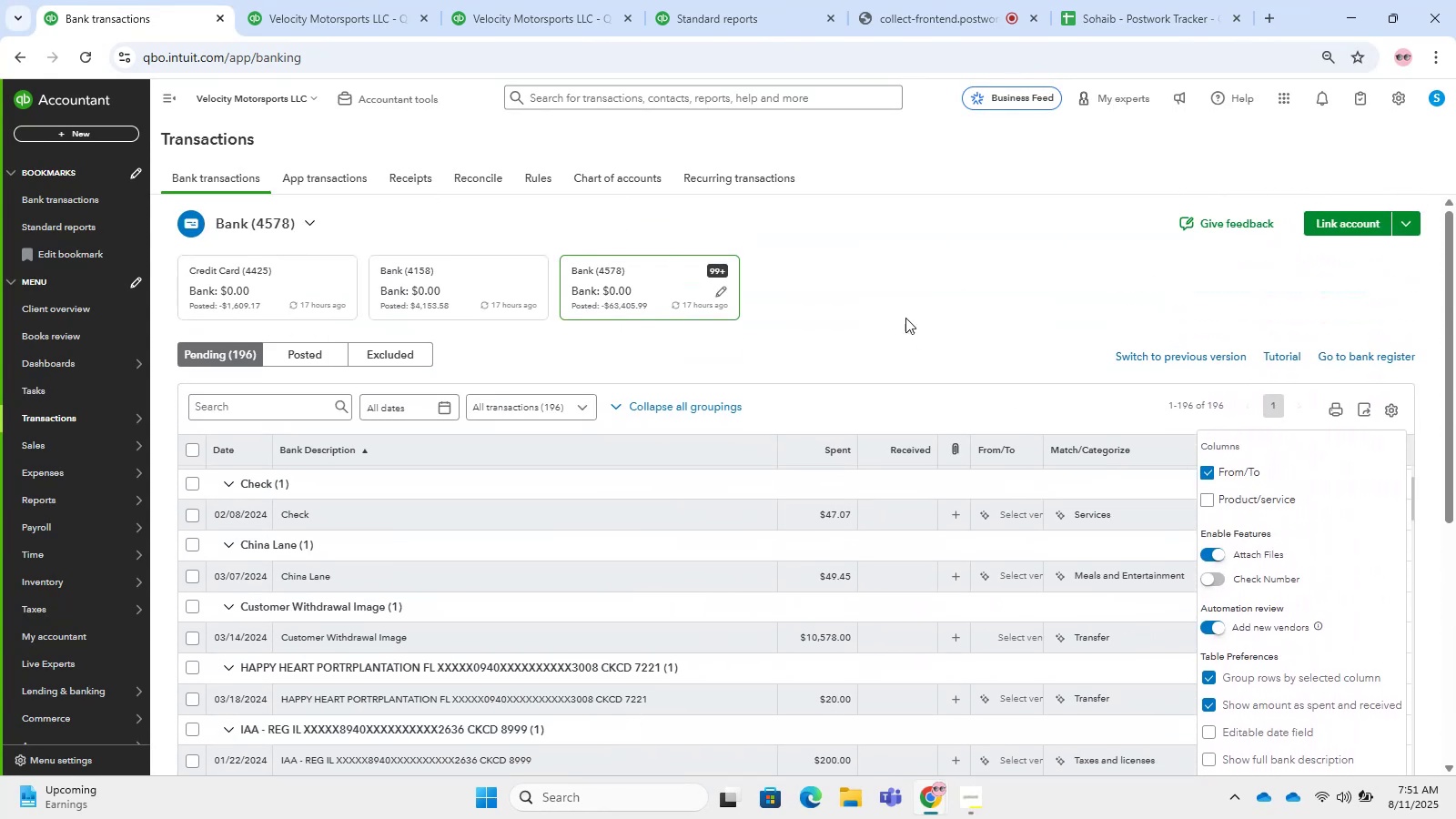 
left_click([899, 308])
 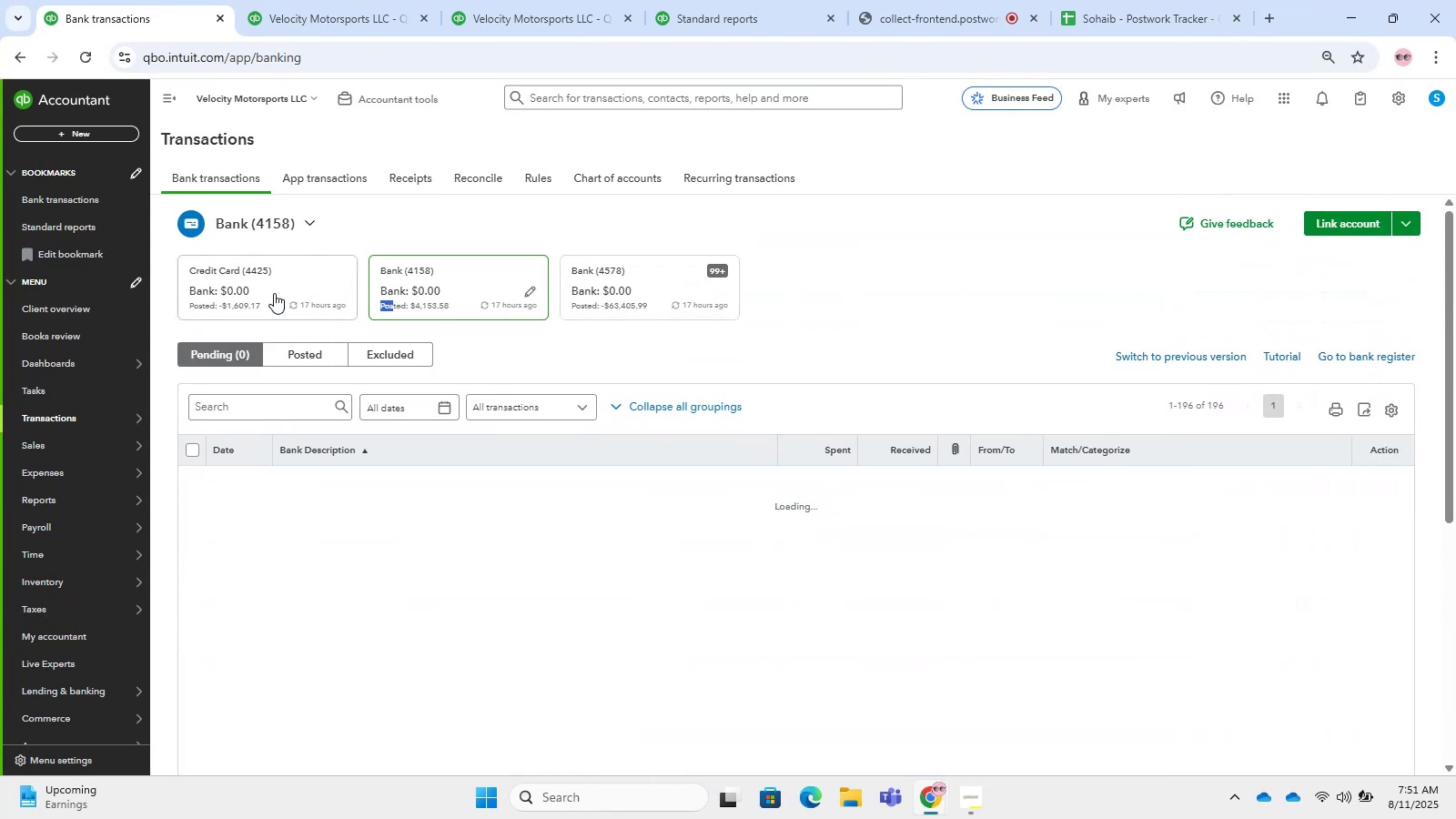 
left_click([274, 293])
 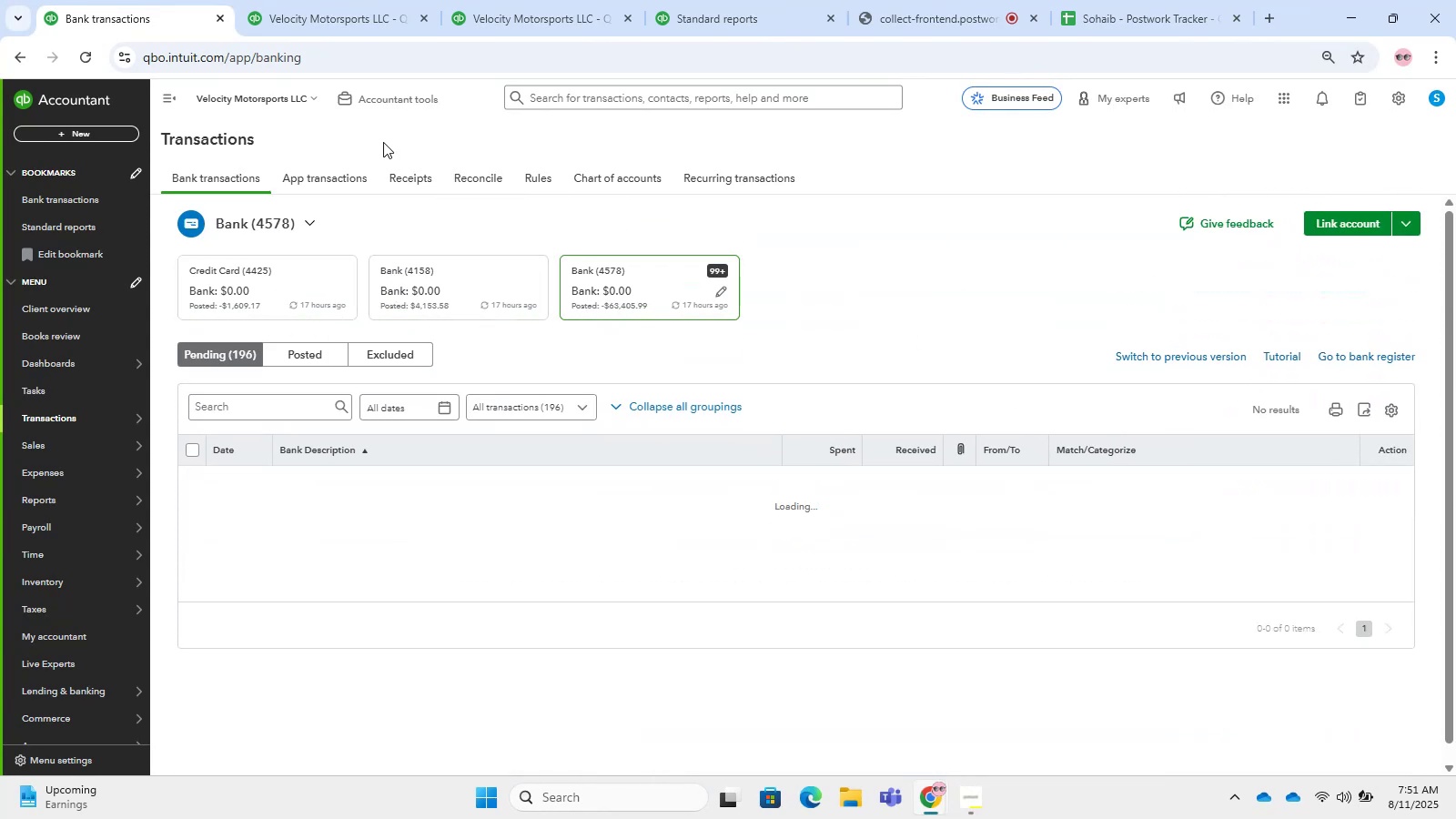 
right_click([466, 170])
 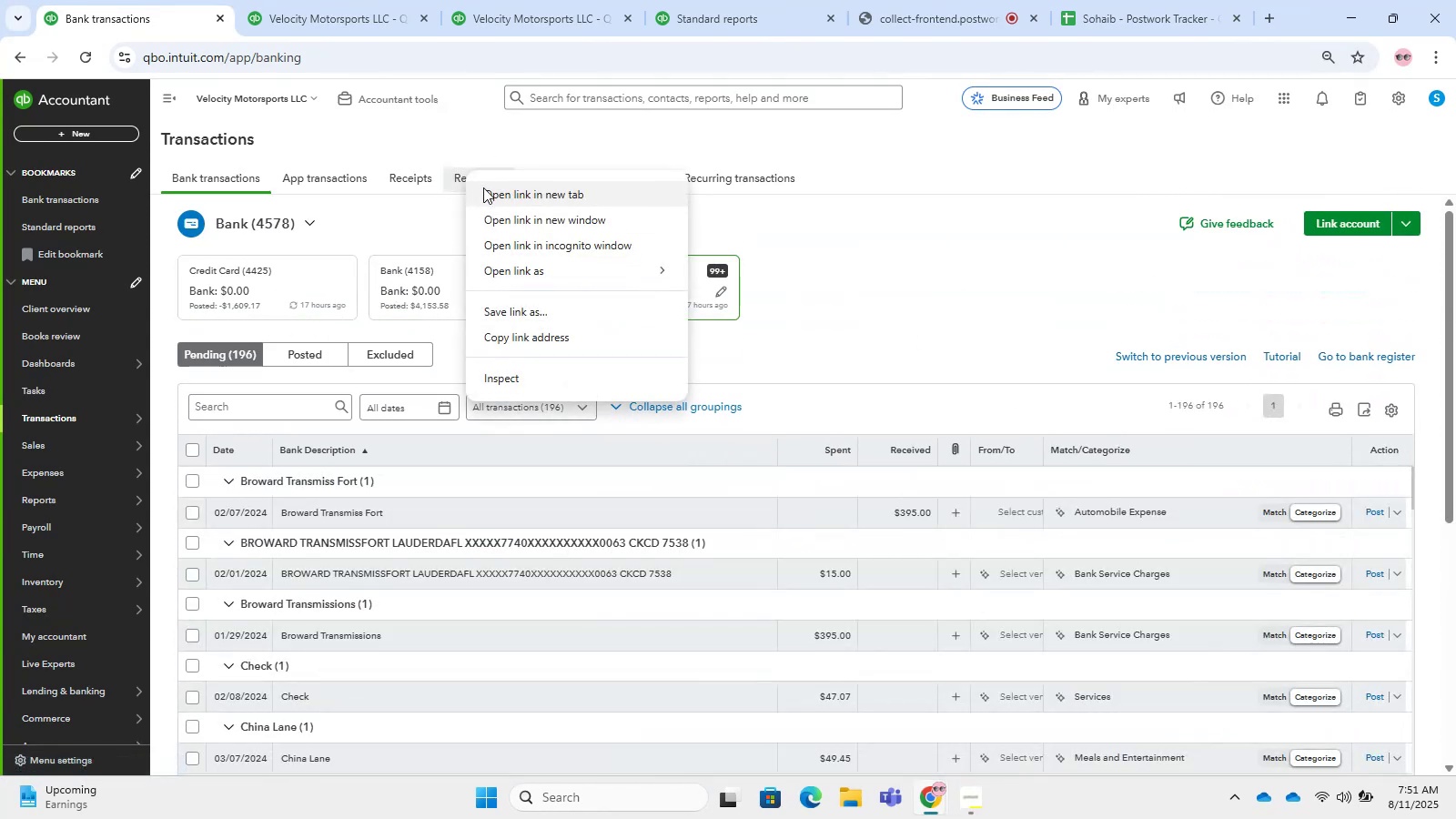 
left_click([528, 202])
 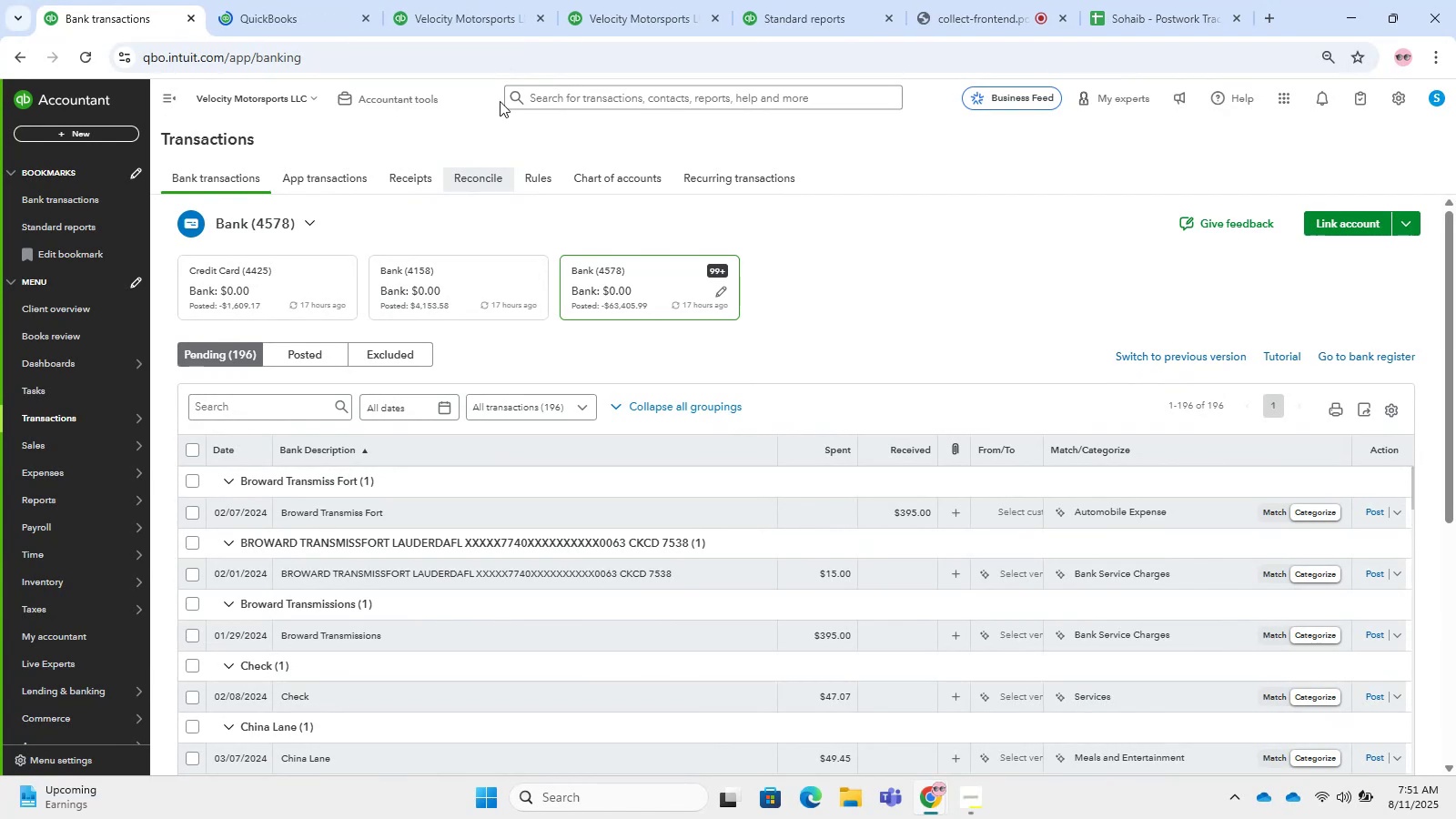 
left_click([245, 0])
 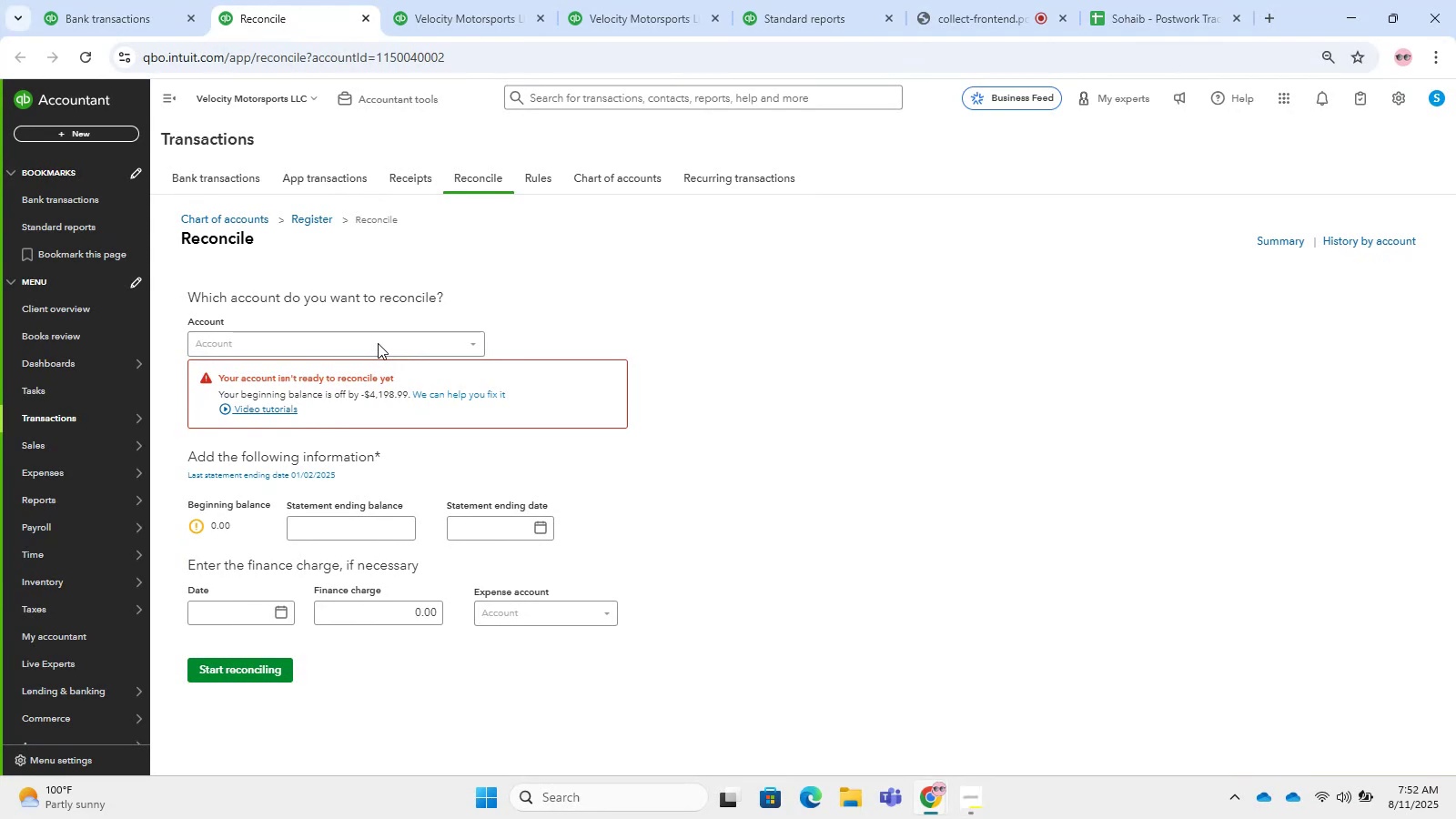 
wait(30.8)
 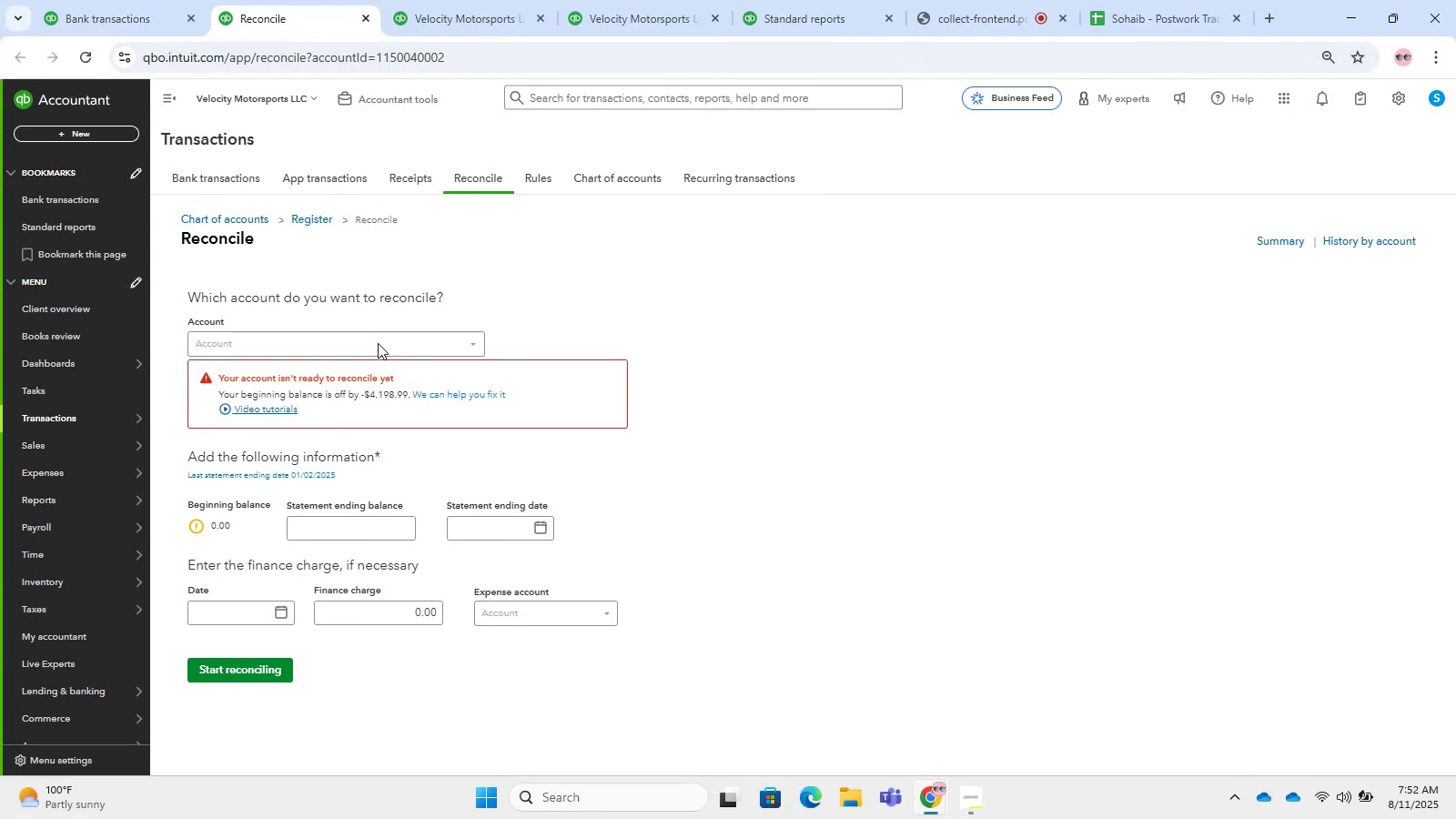 
left_click([632, 0])
 